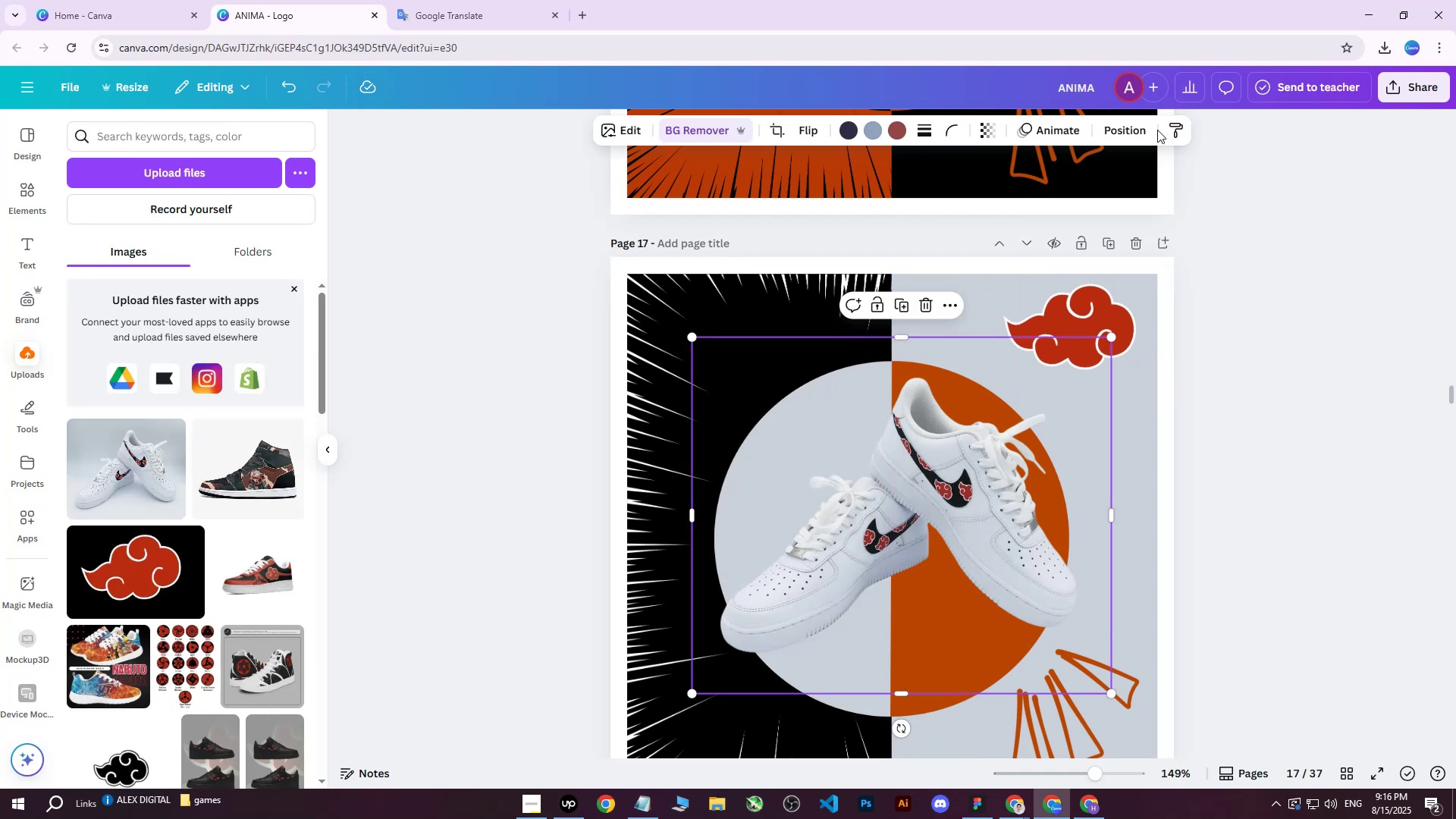 
left_click([1138, 121])
 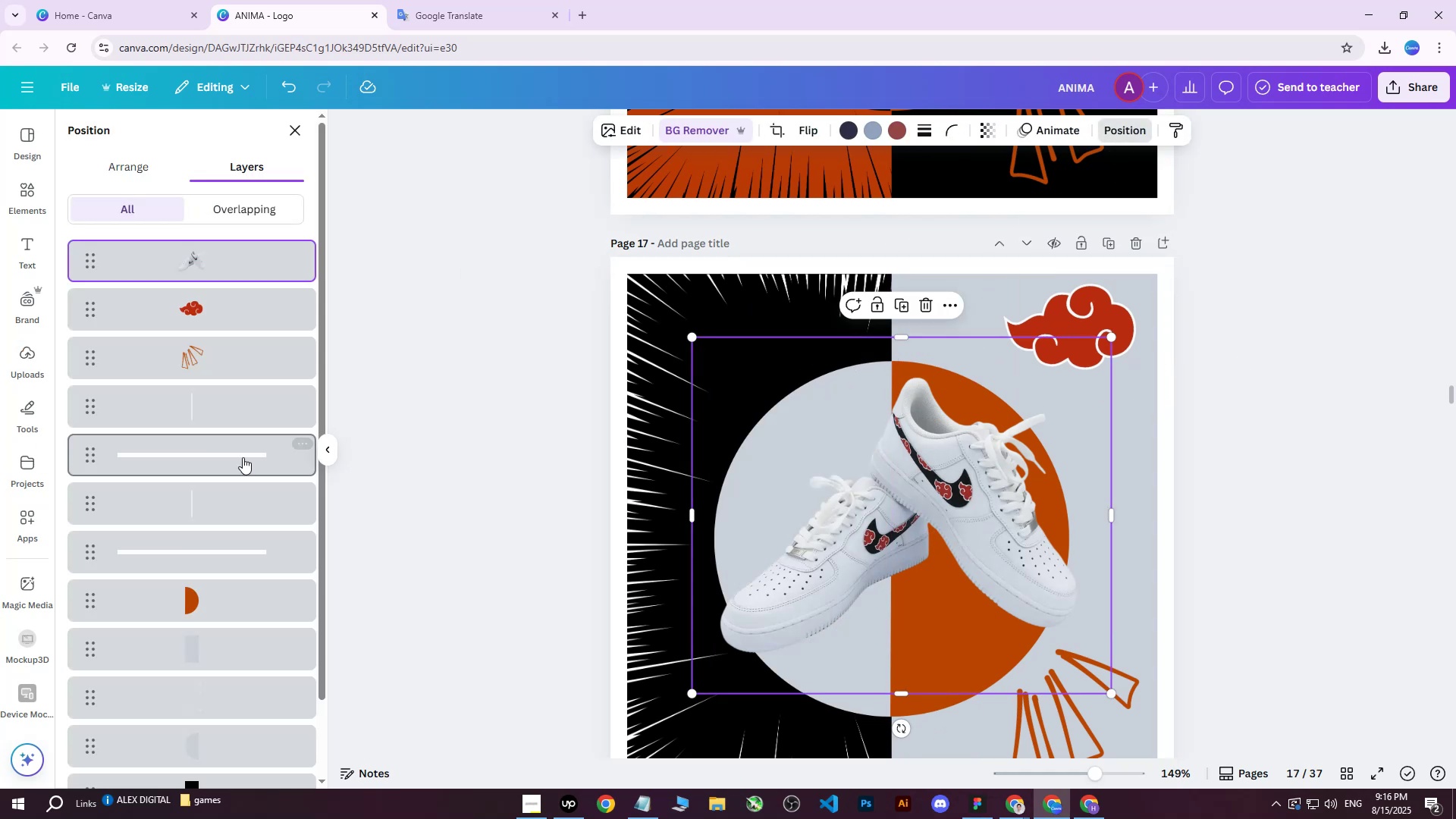 
scroll: coordinate [190, 510], scroll_direction: down, amount: 1.0
 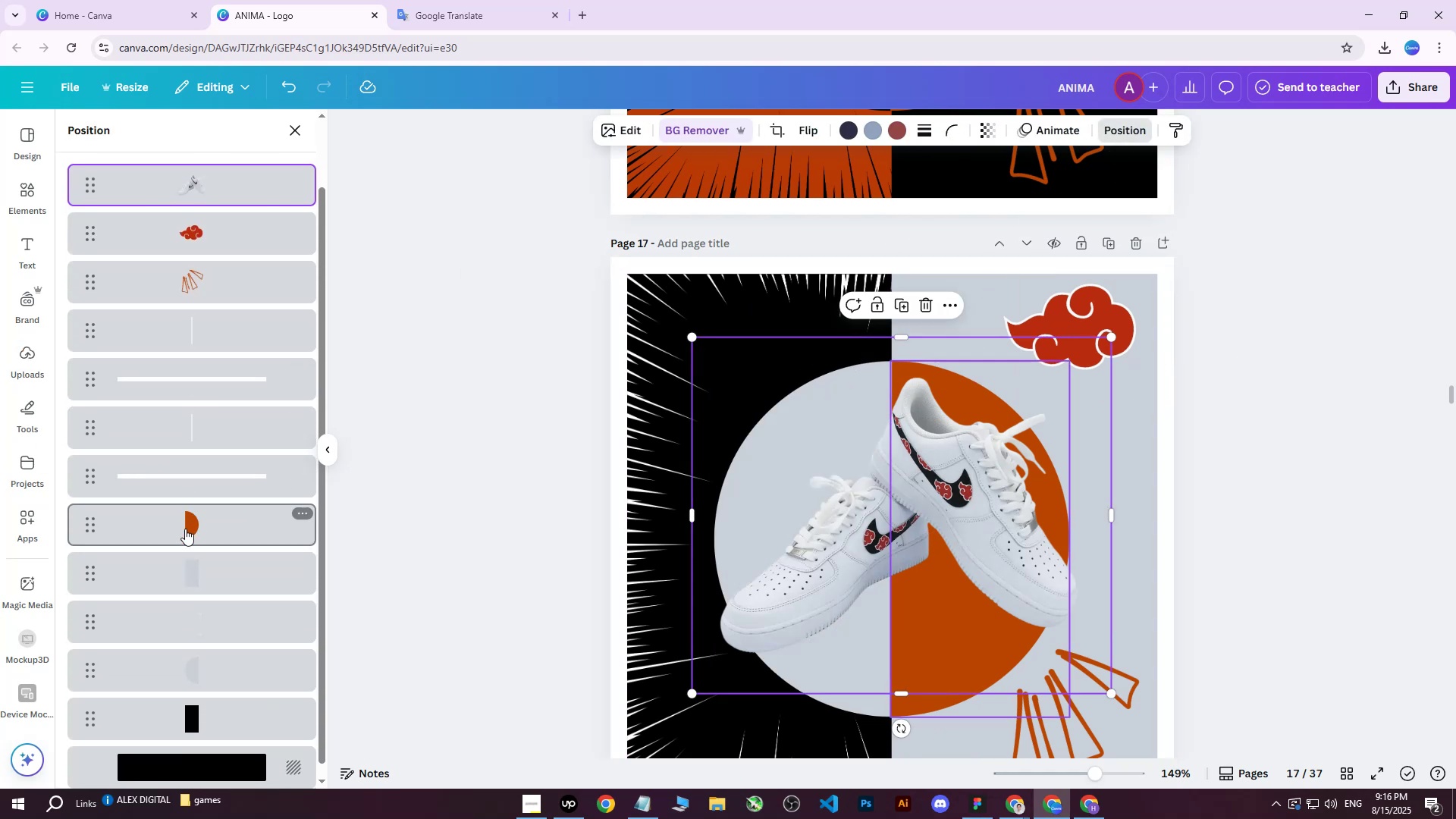 
left_click([185, 530])
 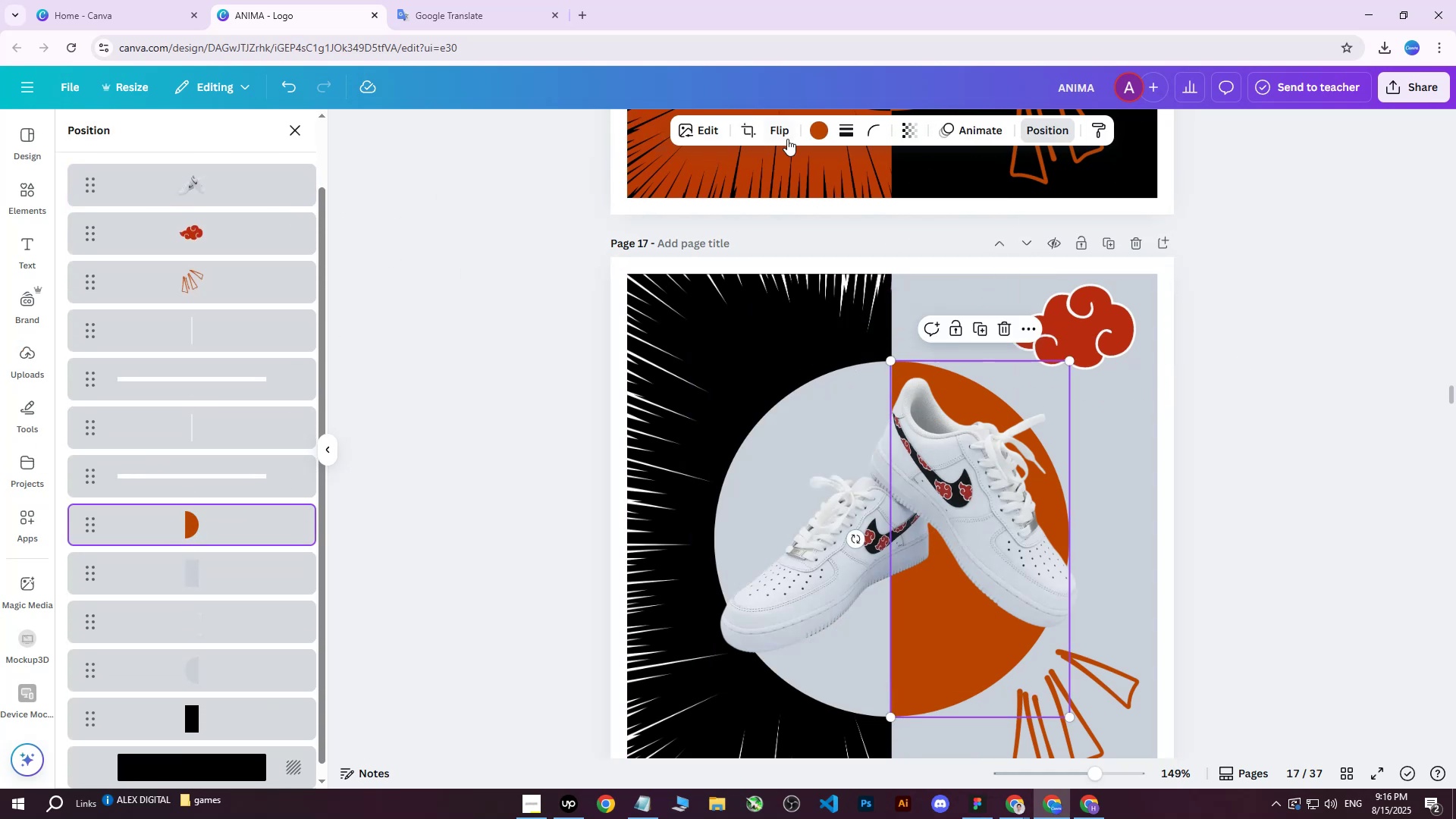 
left_click([820, 134])
 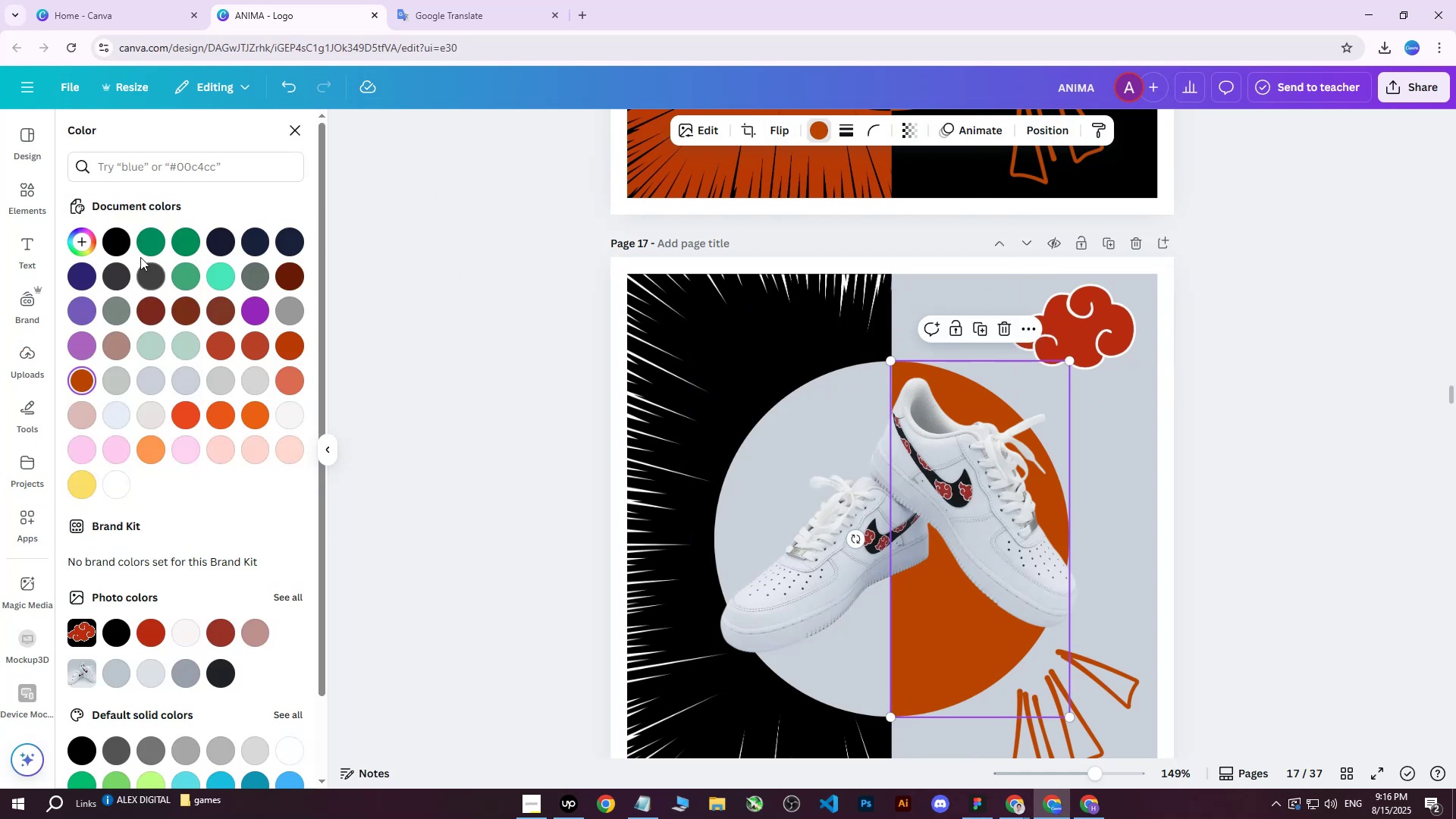 
left_click([124, 242])
 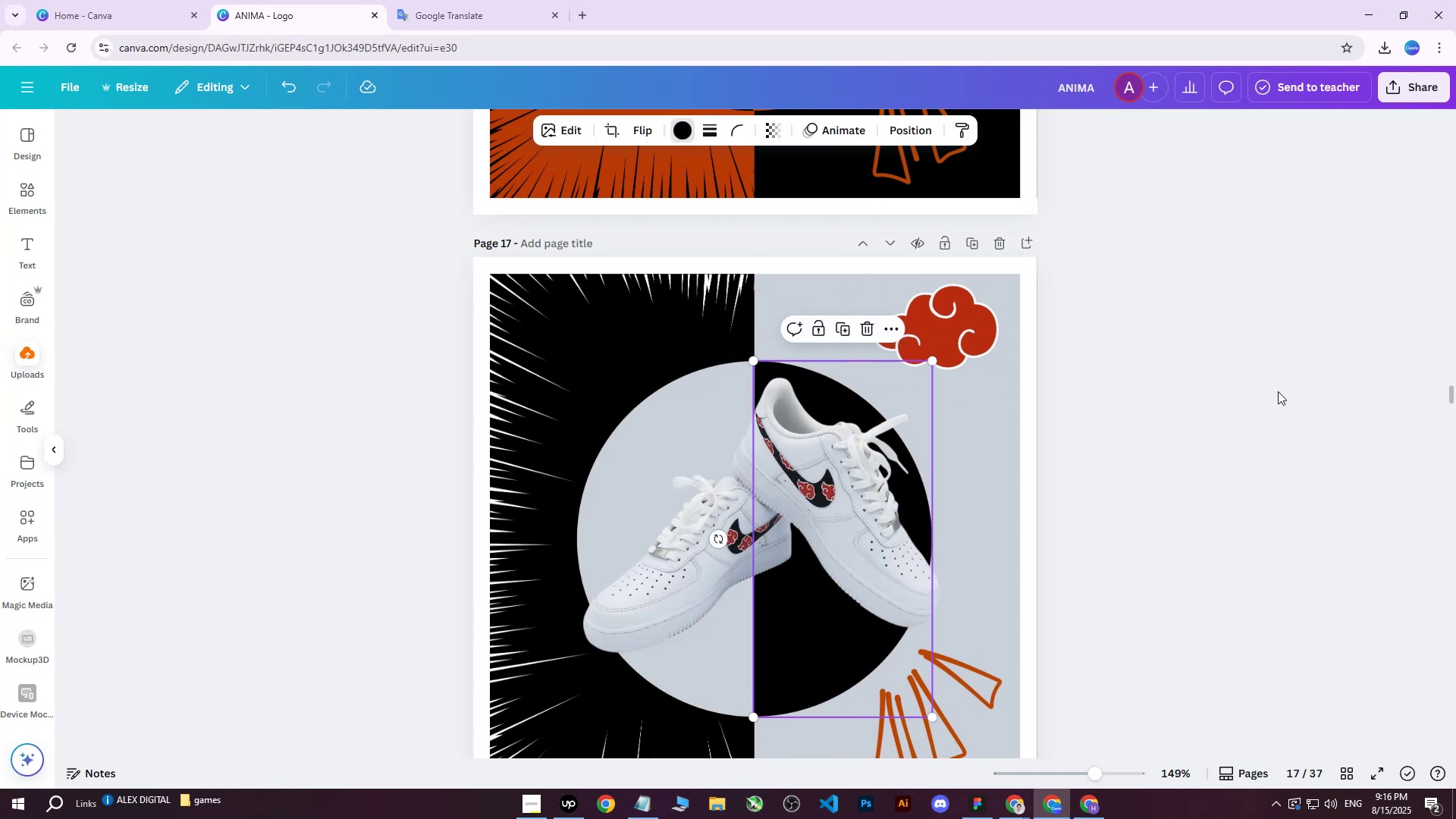 
double_click([1278, 391])
 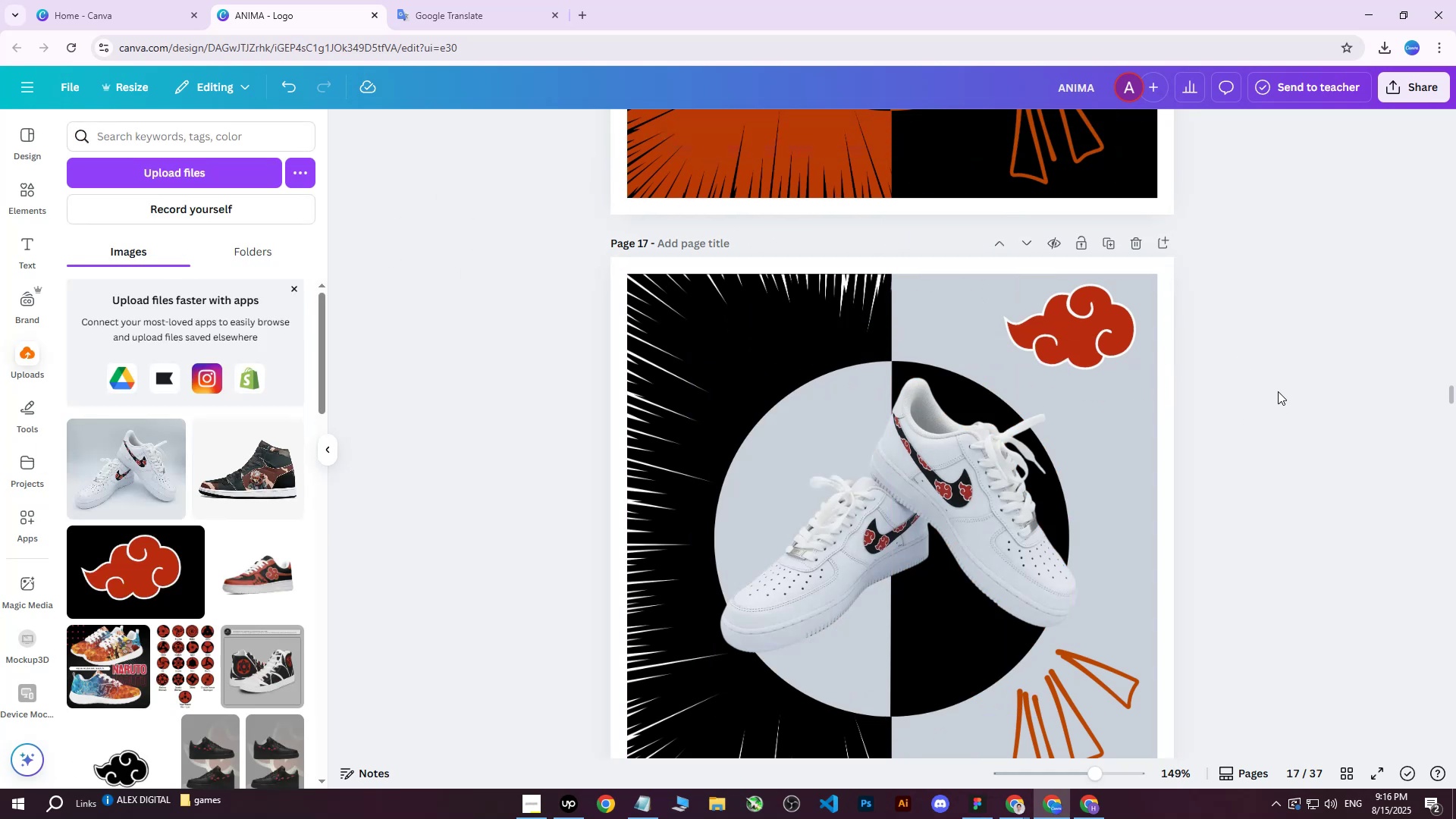 
triple_click([1278, 391])
 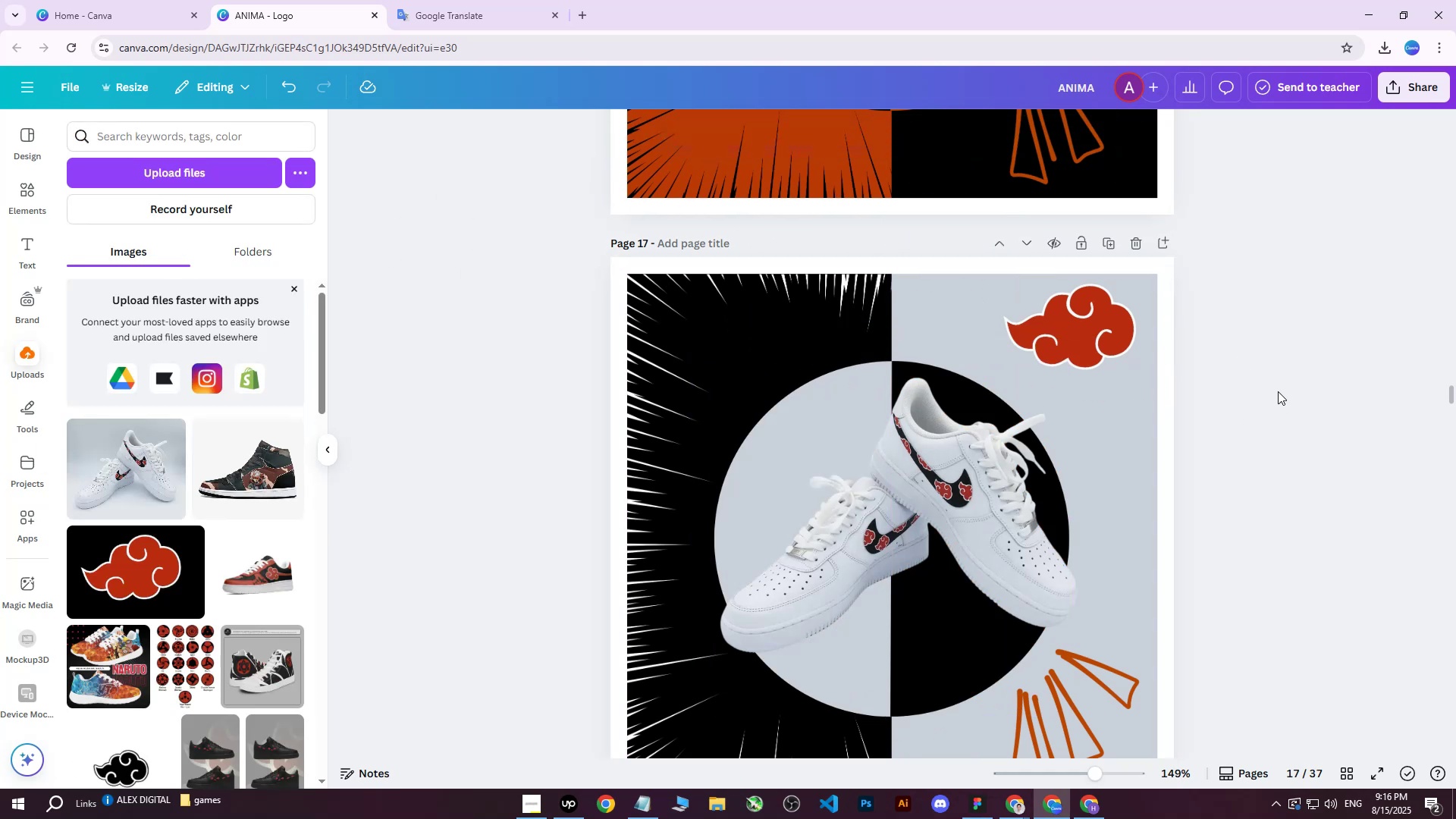 
scroll: coordinate [1278, 391], scroll_direction: none, amount: 0.0
 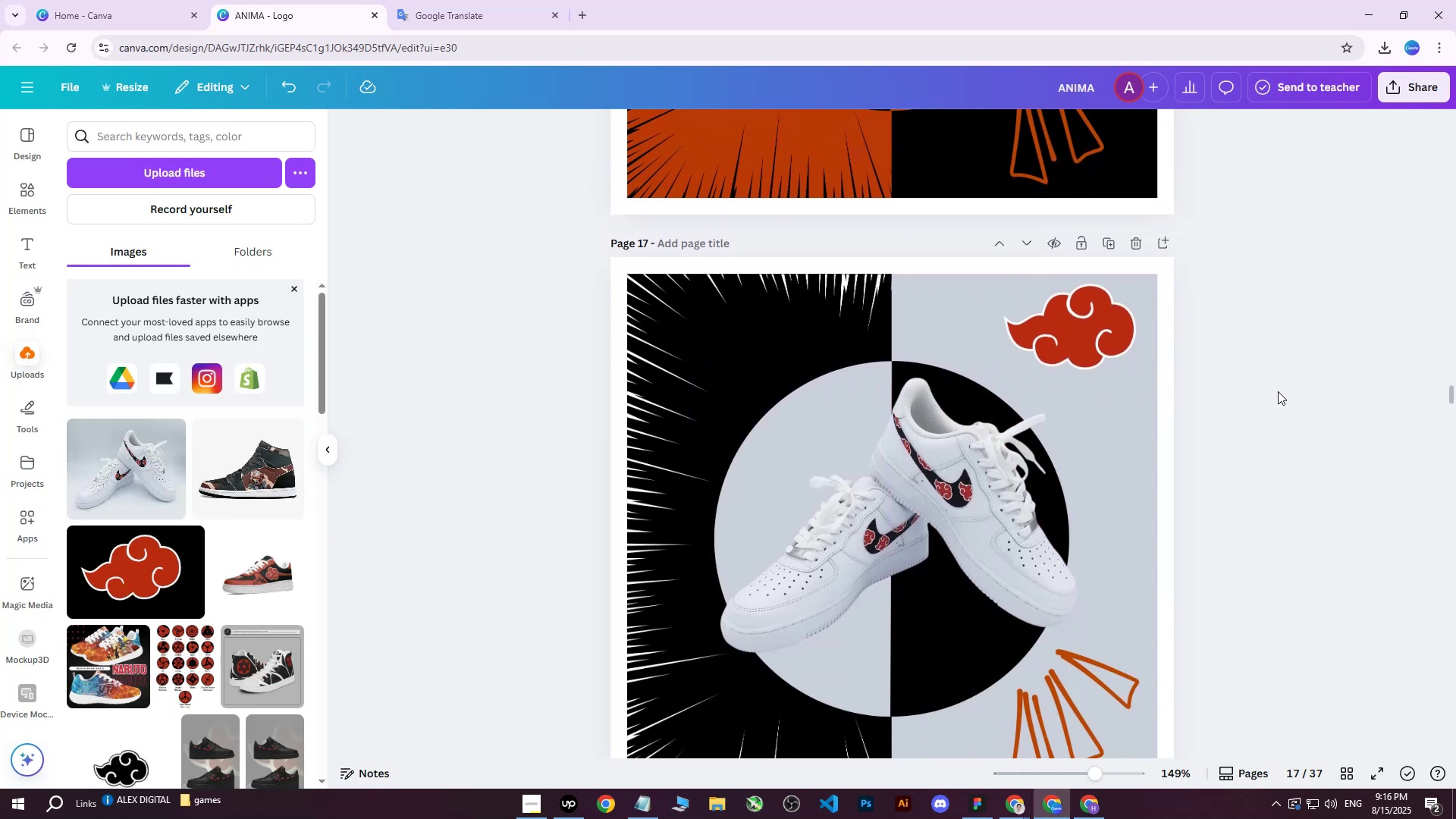 
scroll: coordinate [1278, 391], scroll_direction: down, amount: 2.0
 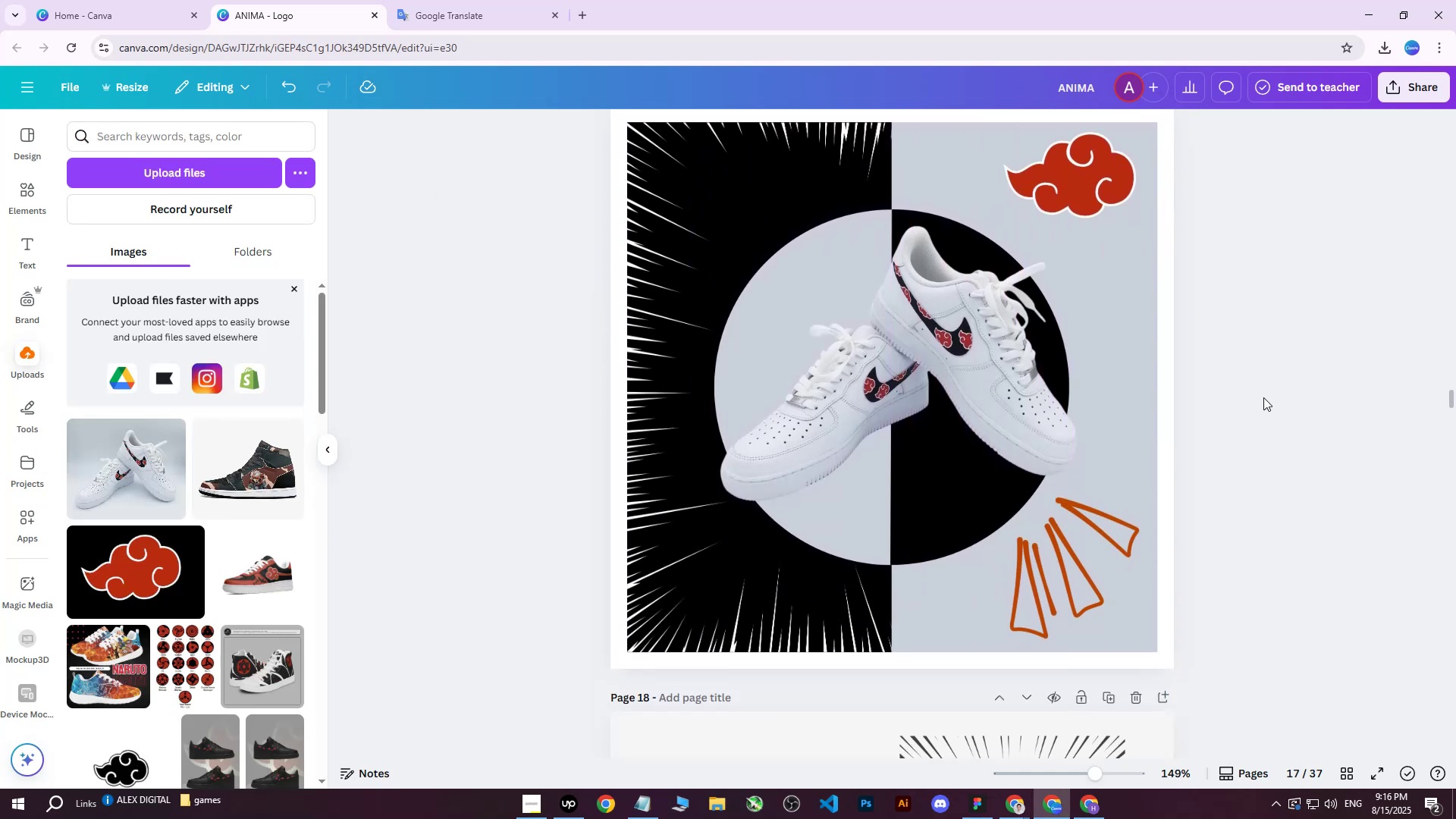 
scroll: coordinate [1233, 405], scroll_direction: up, amount: 1.0
 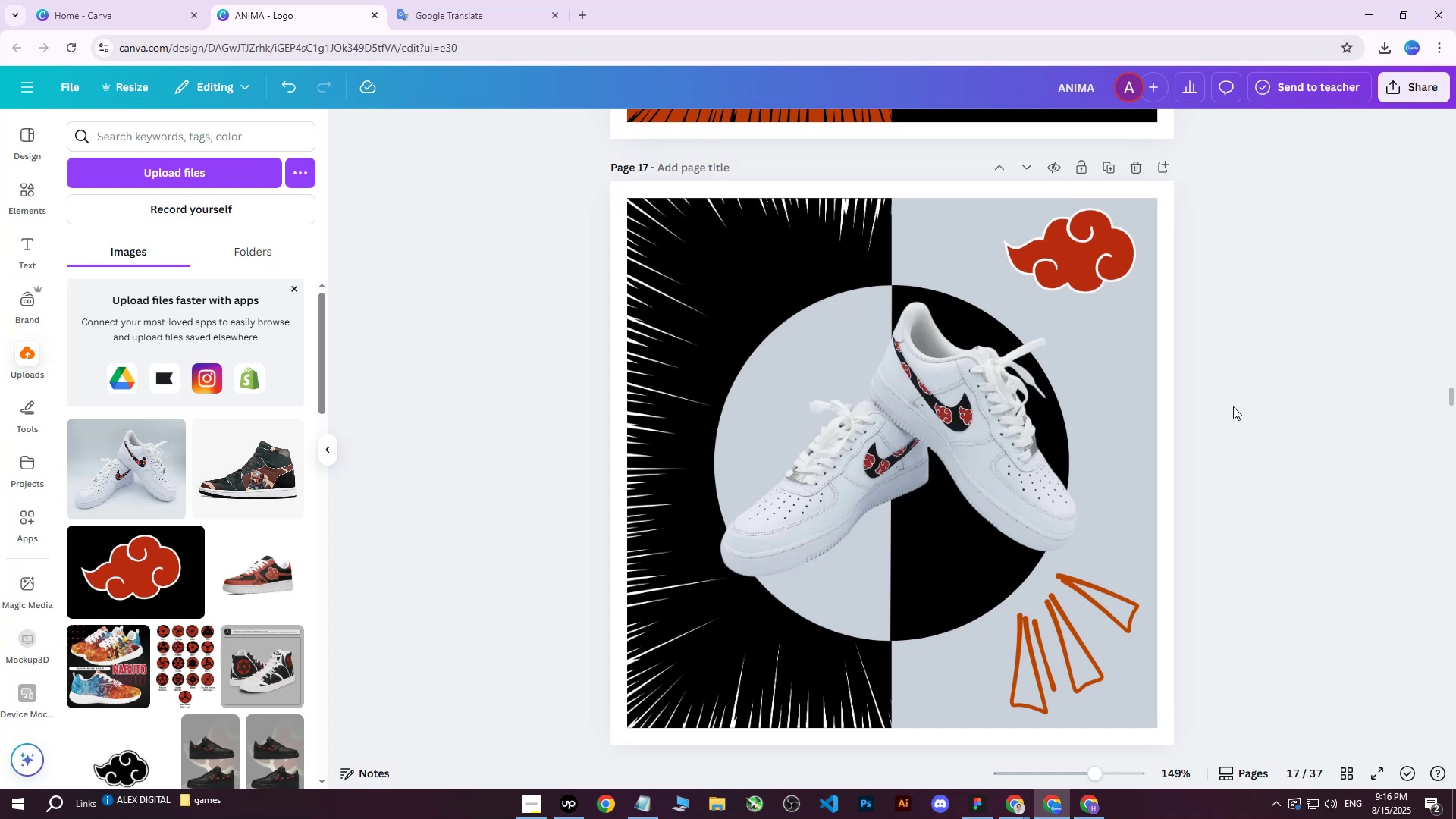 
left_click([1100, 651])
 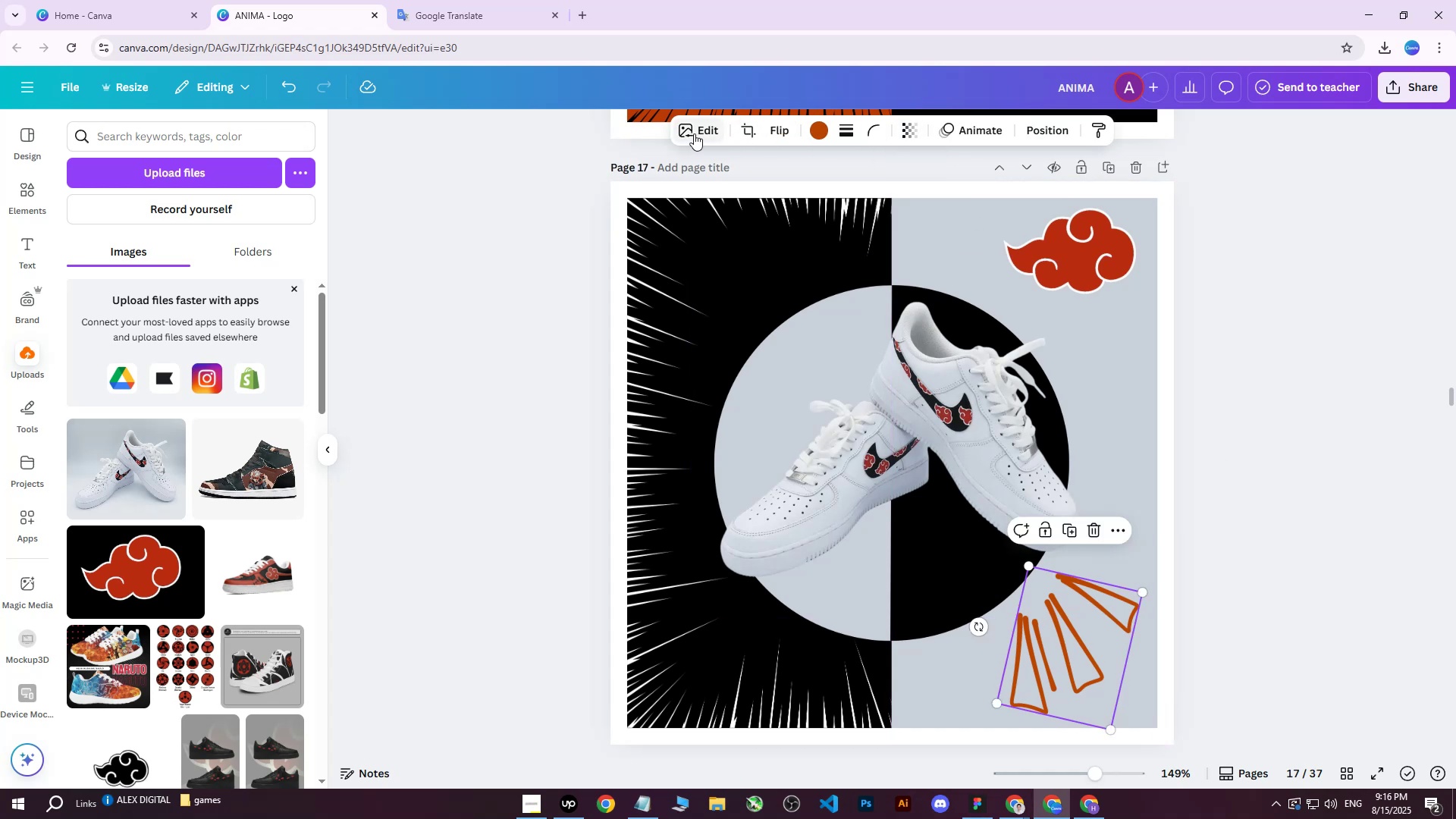 
left_click([817, 129])
 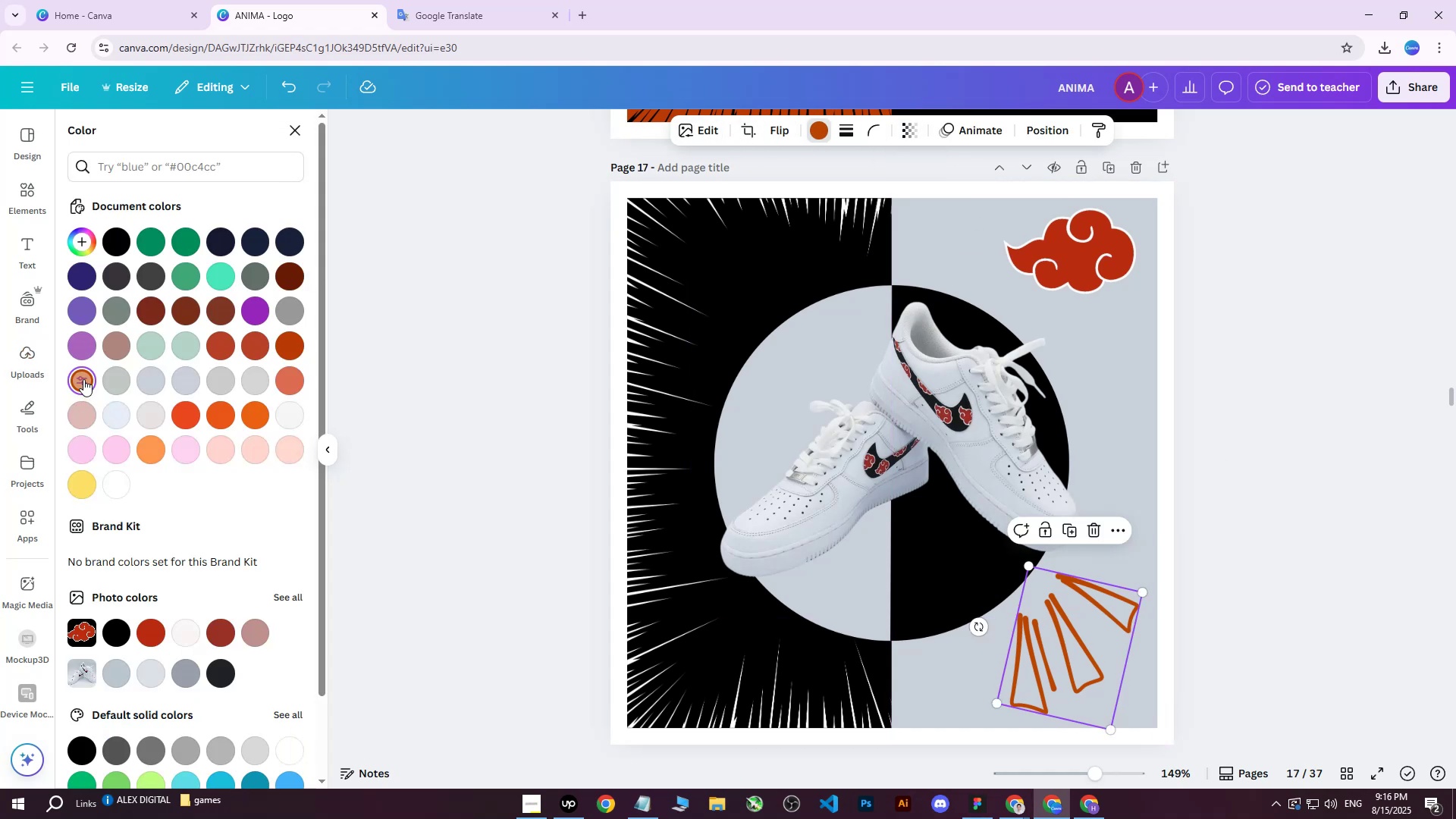 
double_click([83, 379])
 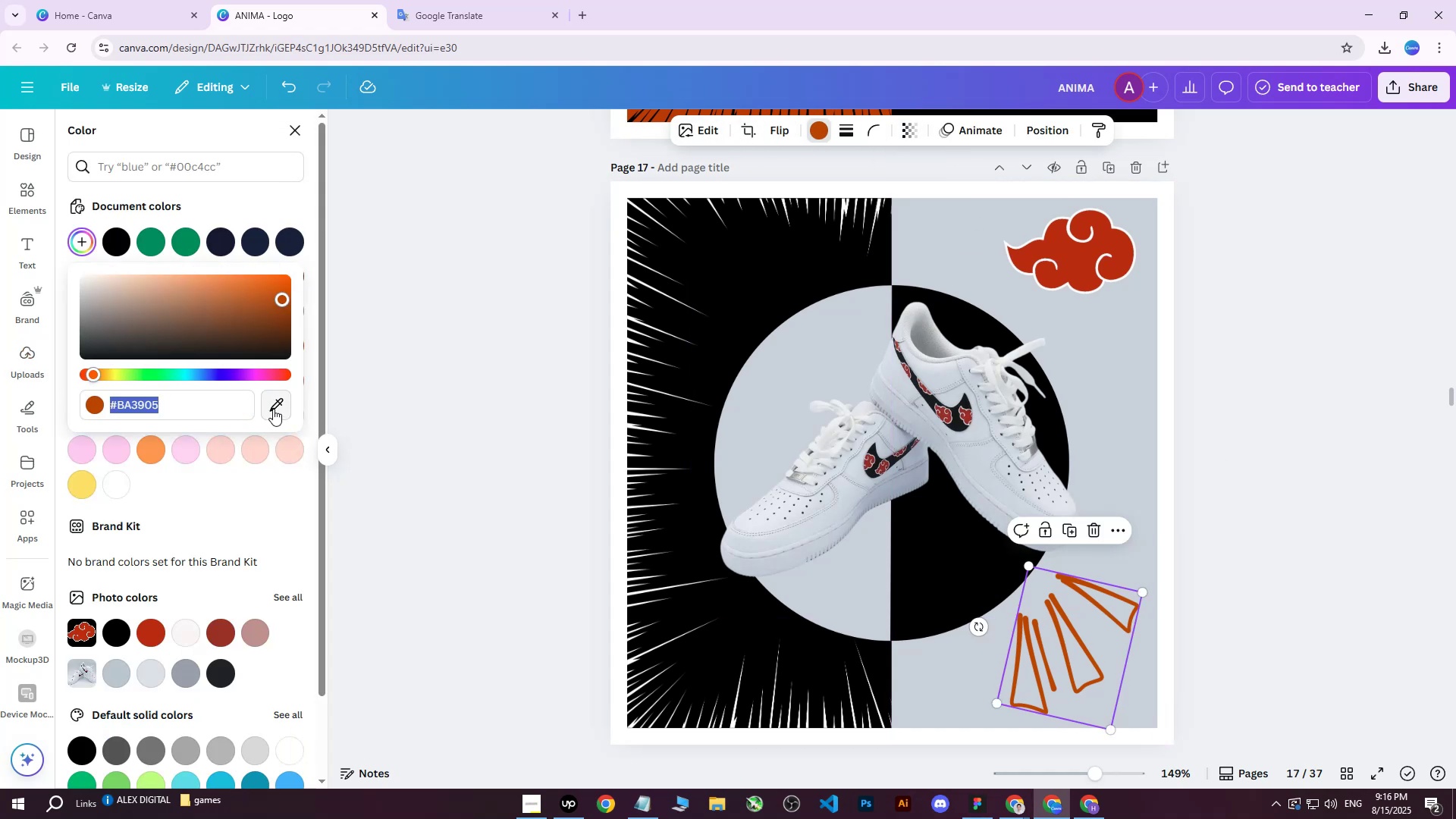 
left_click([276, 406])
 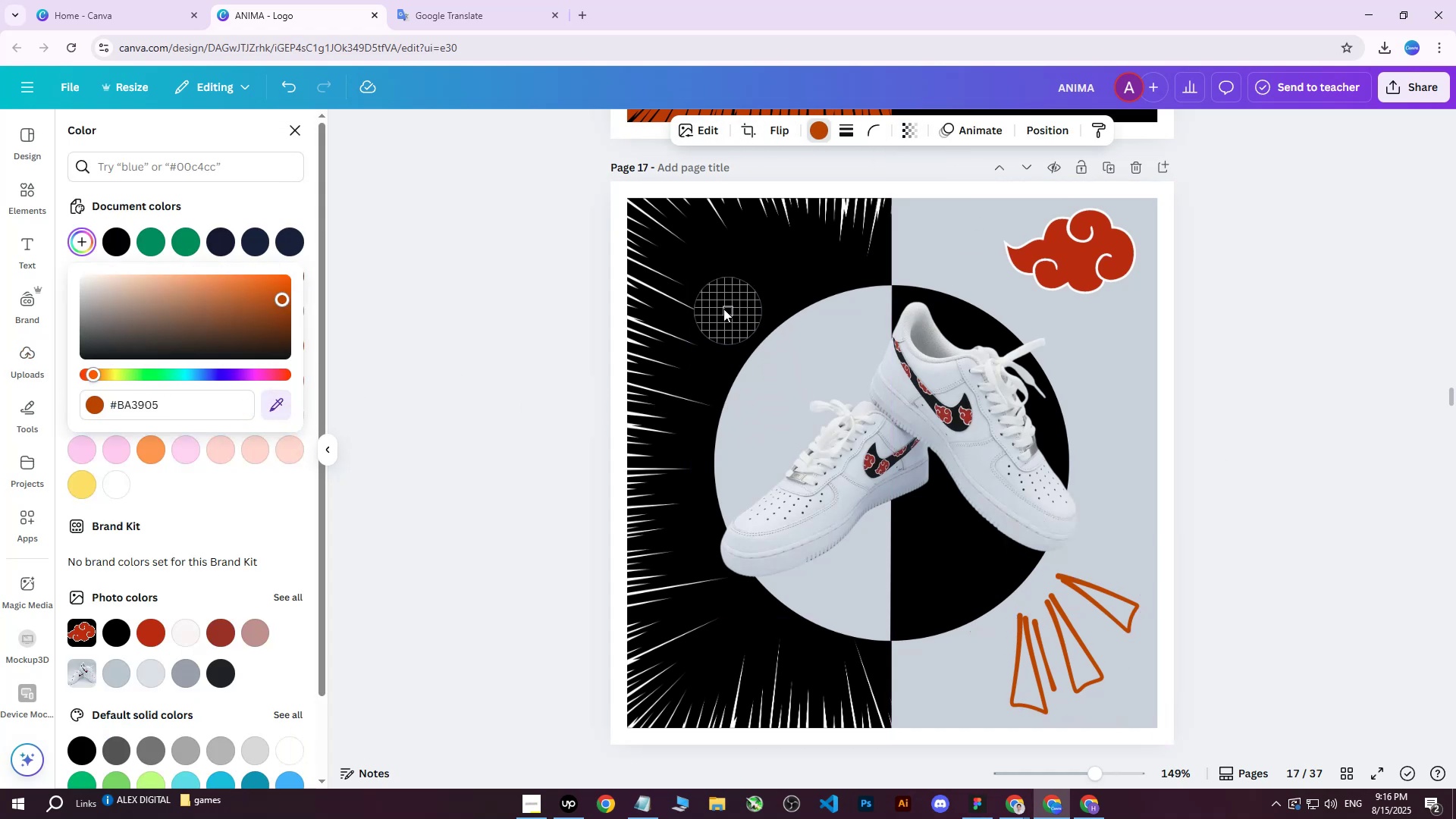 
left_click([957, 268])
 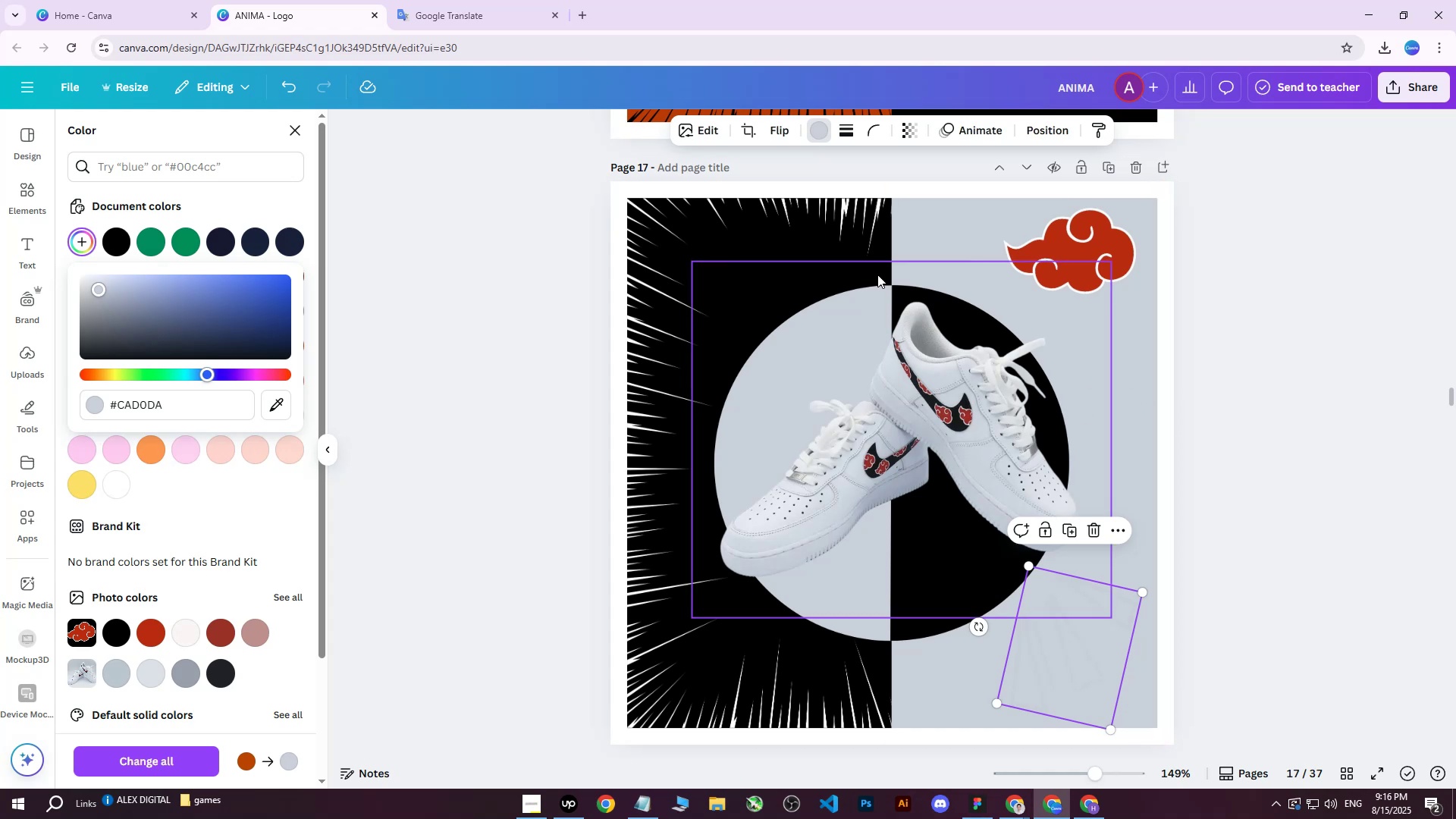 
double_click([821, 130])
 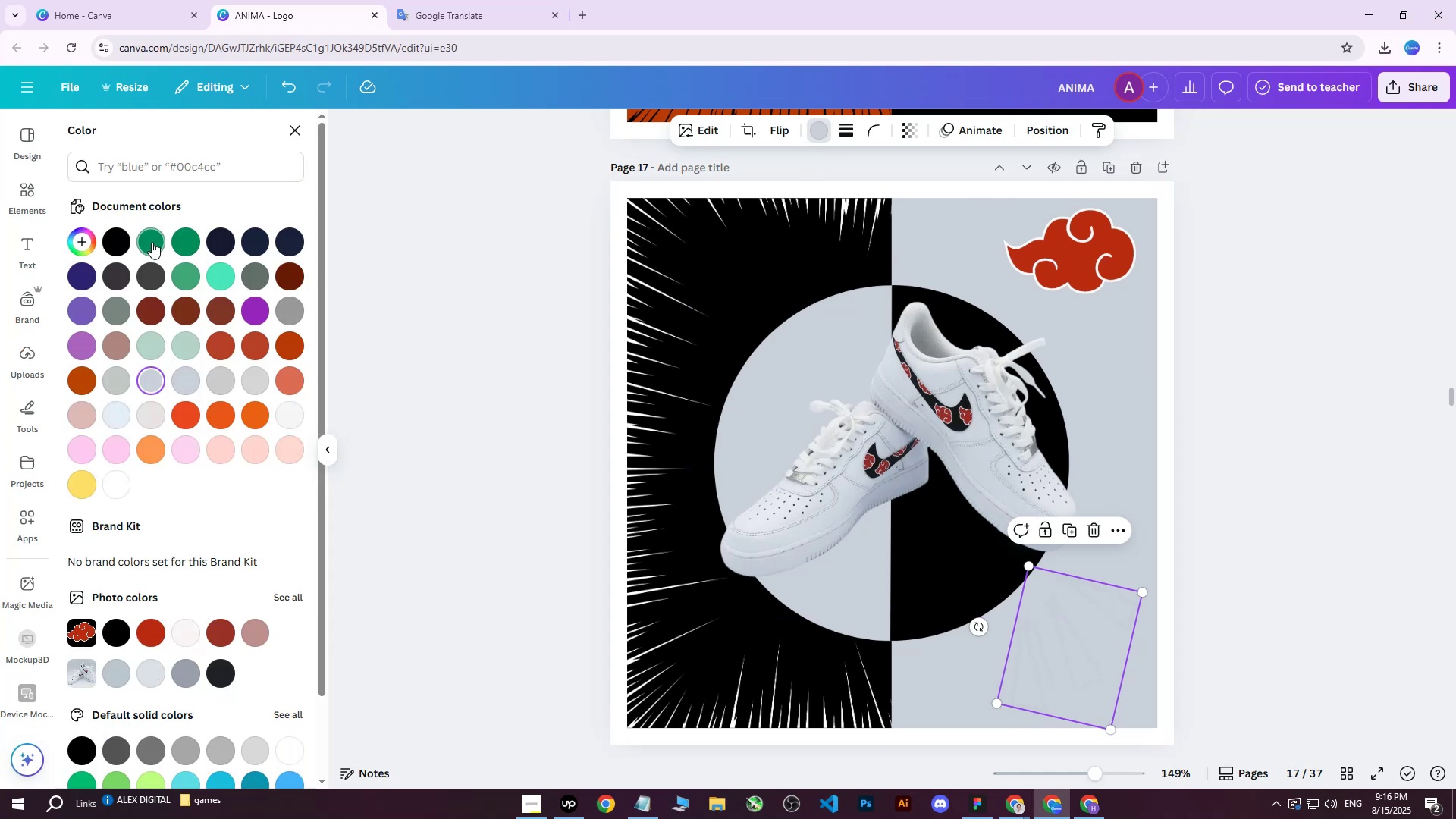 
left_click([115, 242])
 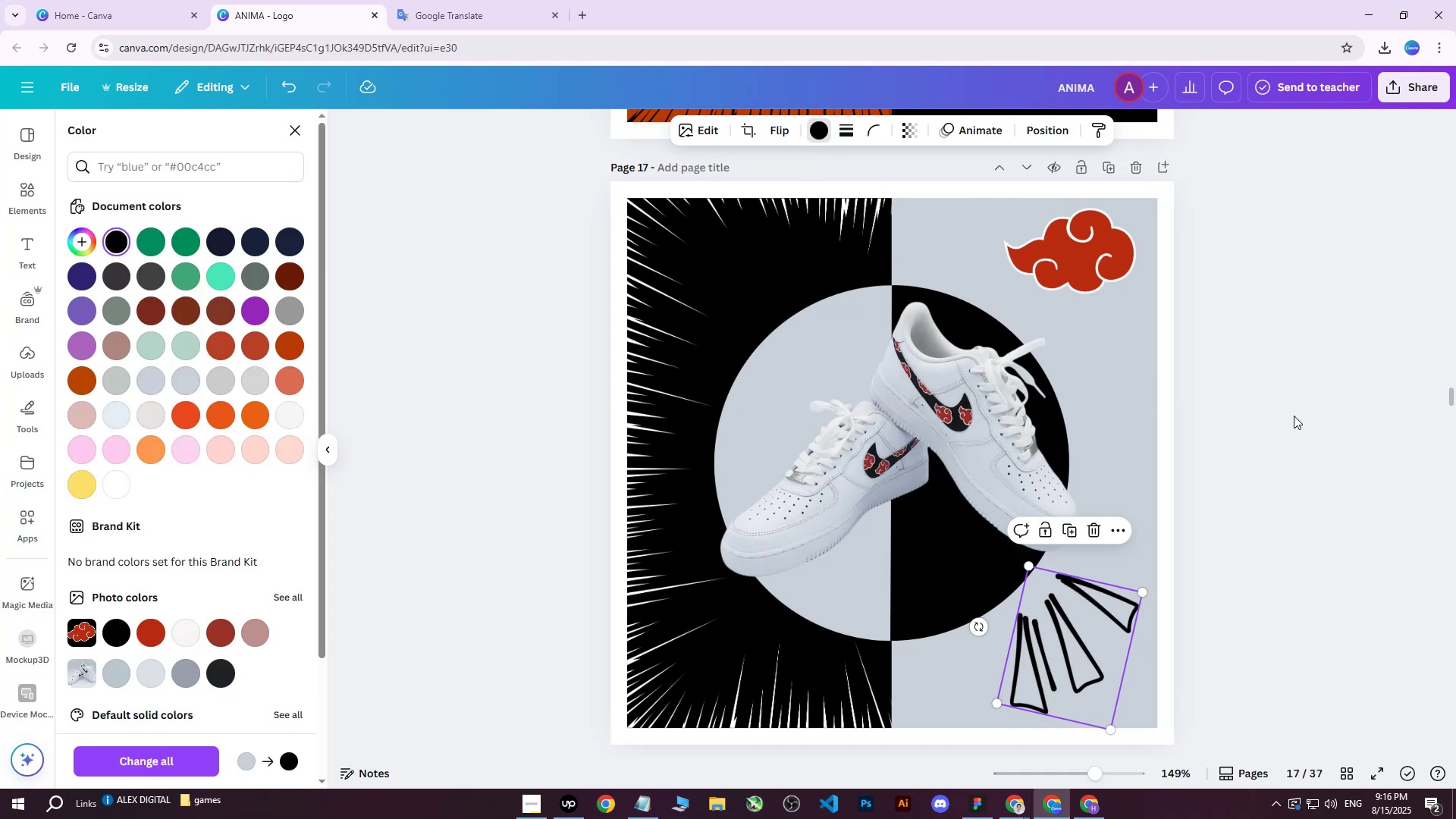 
double_click([1294, 416])
 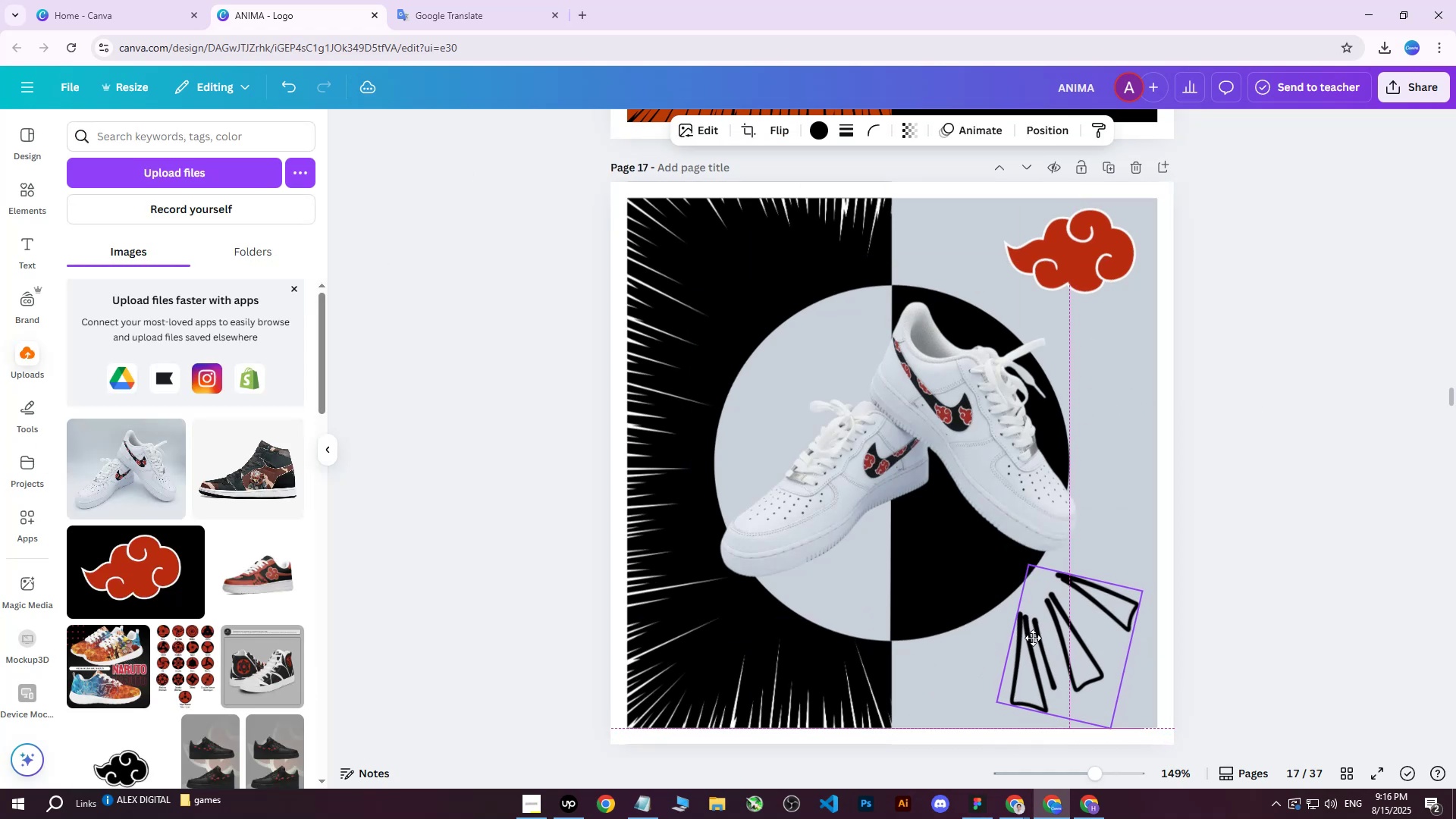 
left_click([1290, 462])
 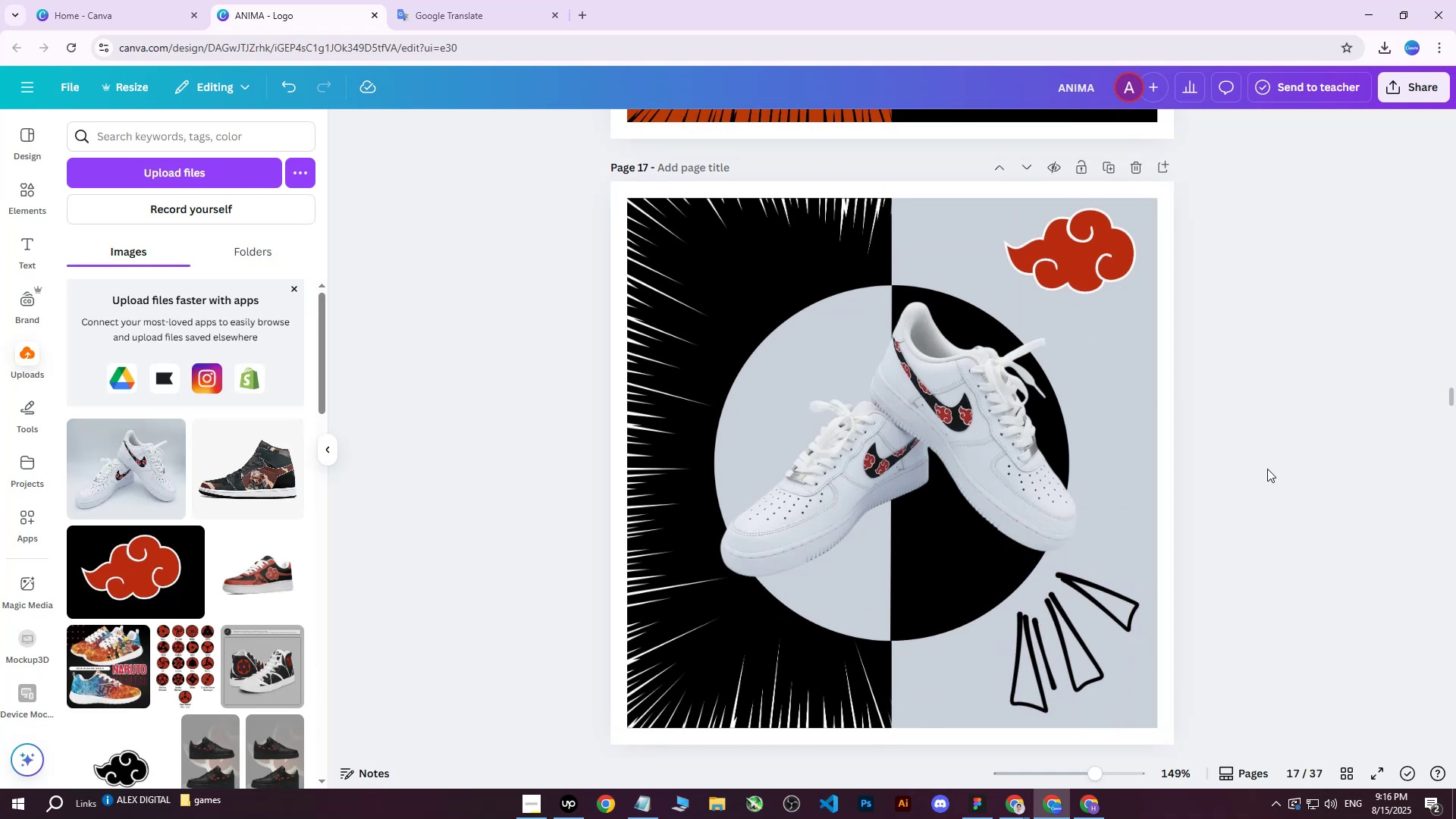 
left_click([1112, 274])
 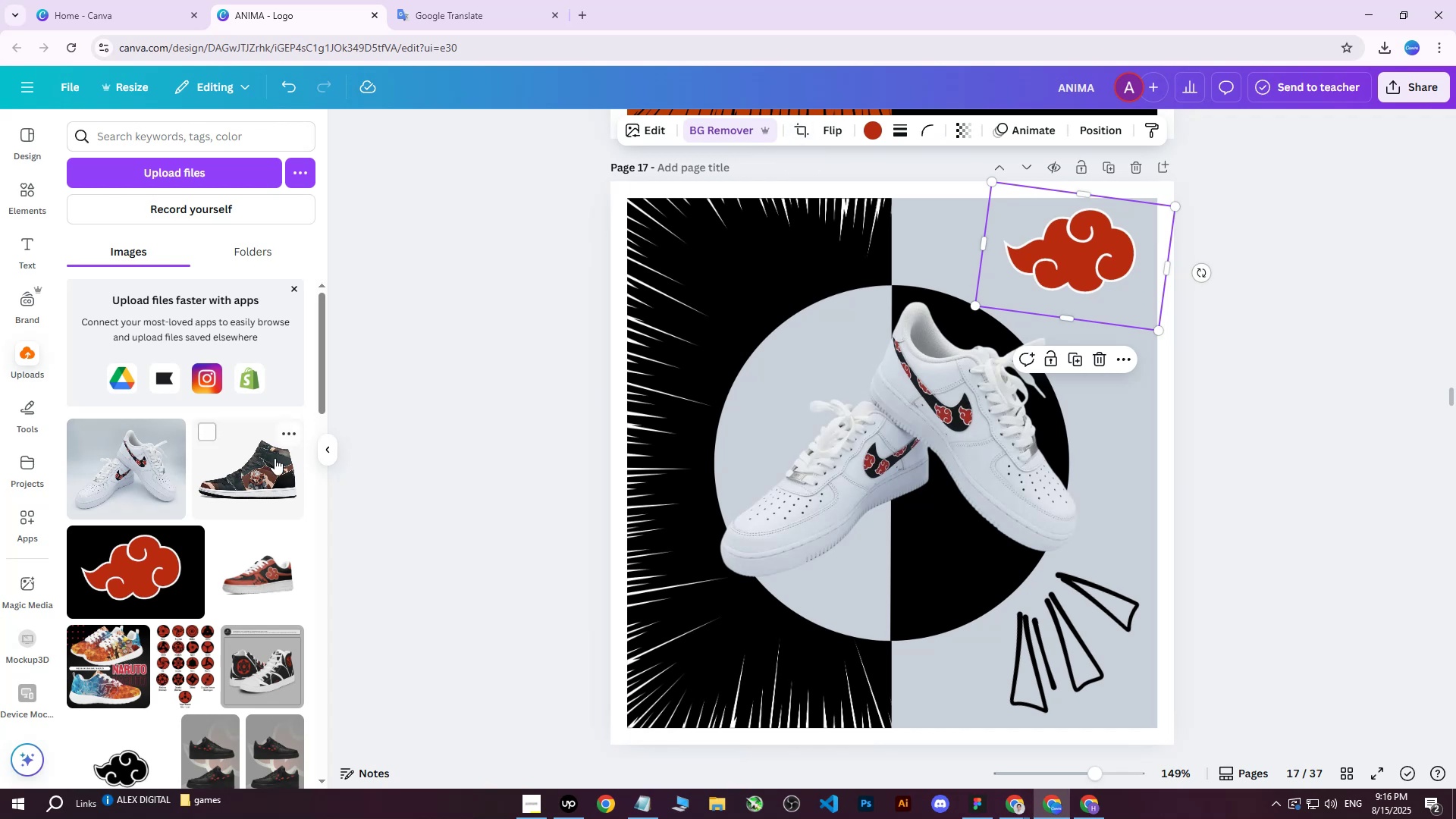 
key(Delete)
 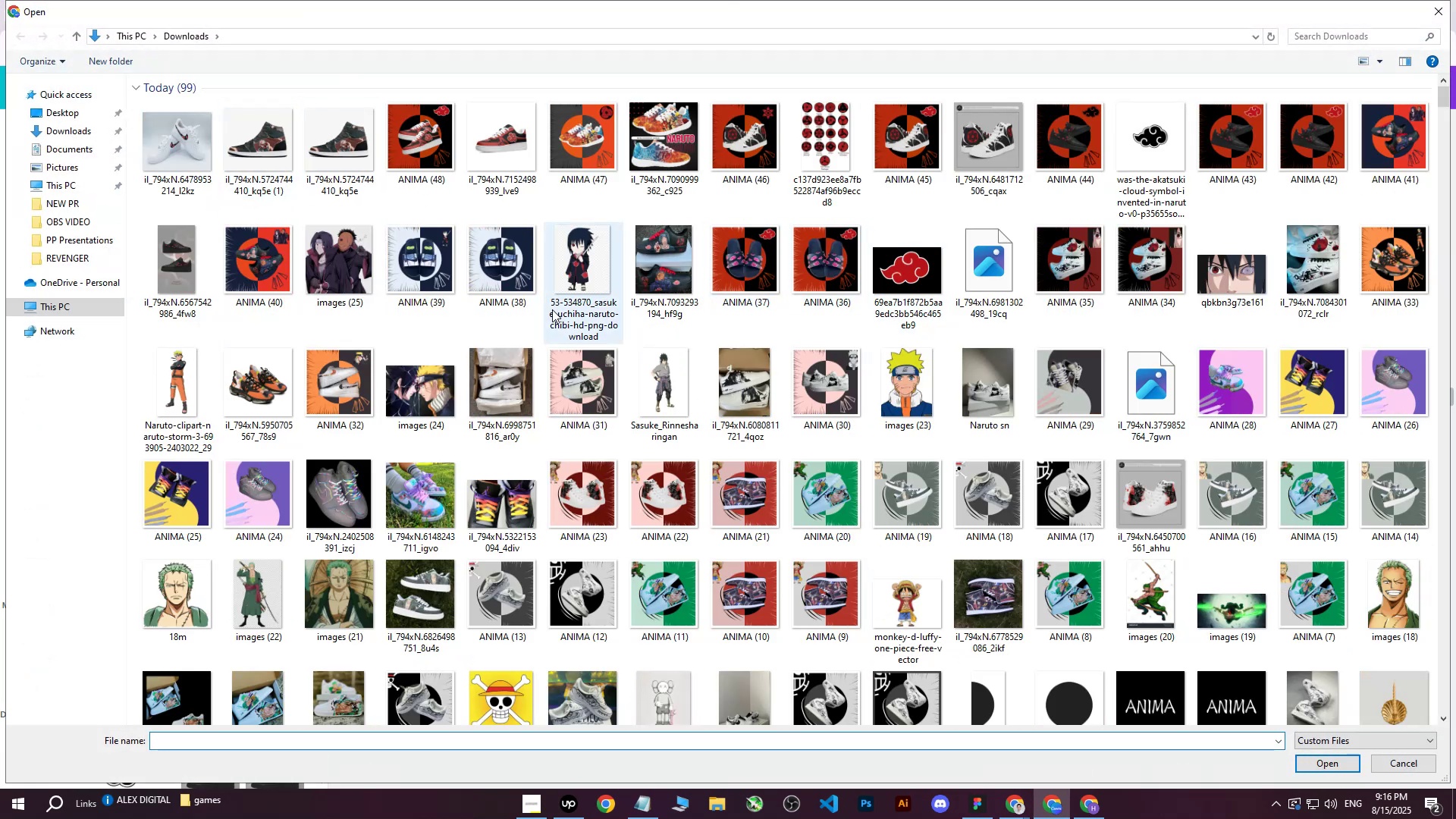 
left_click([1159, 120])
 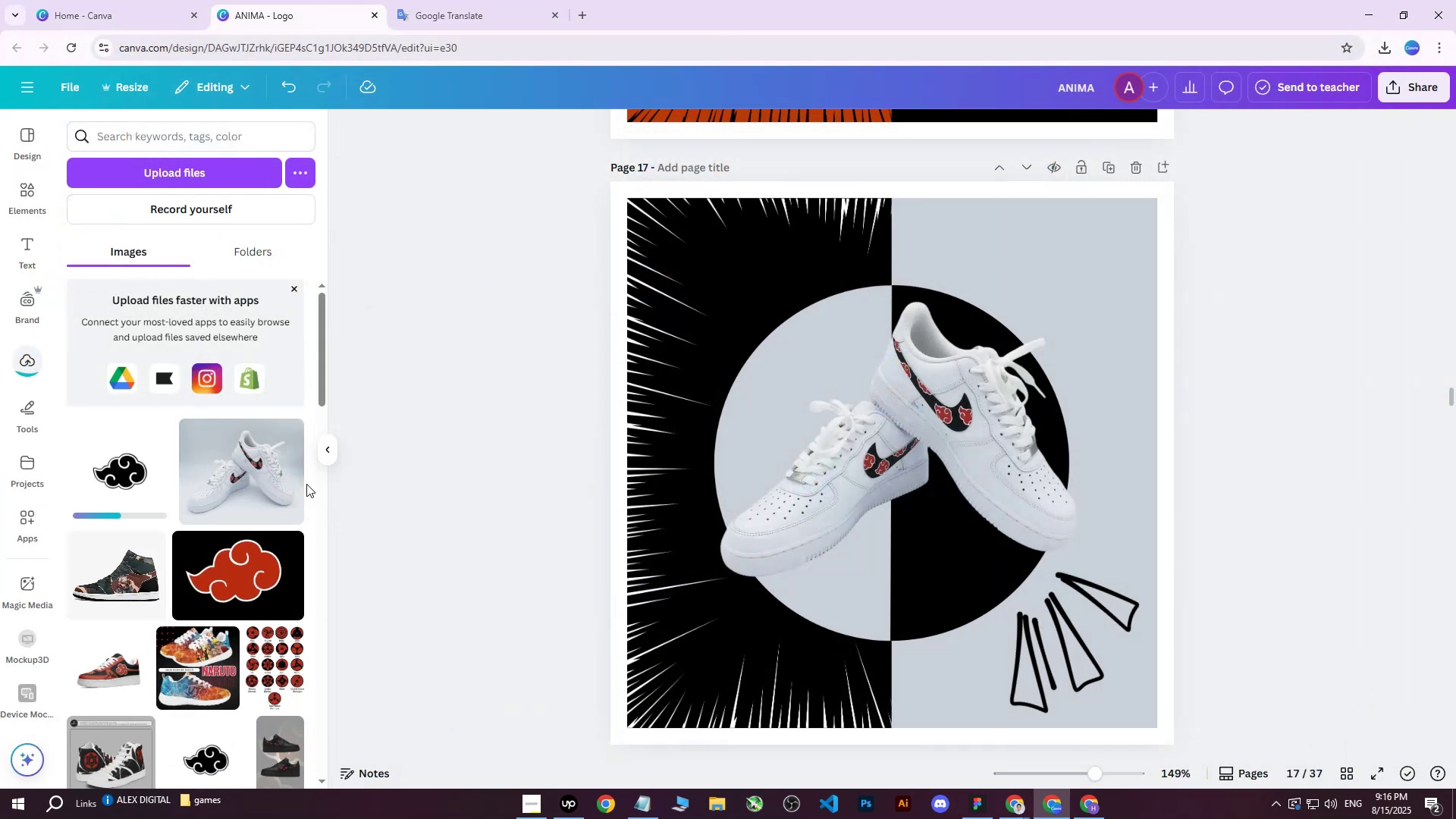 
left_click([99, 469])
 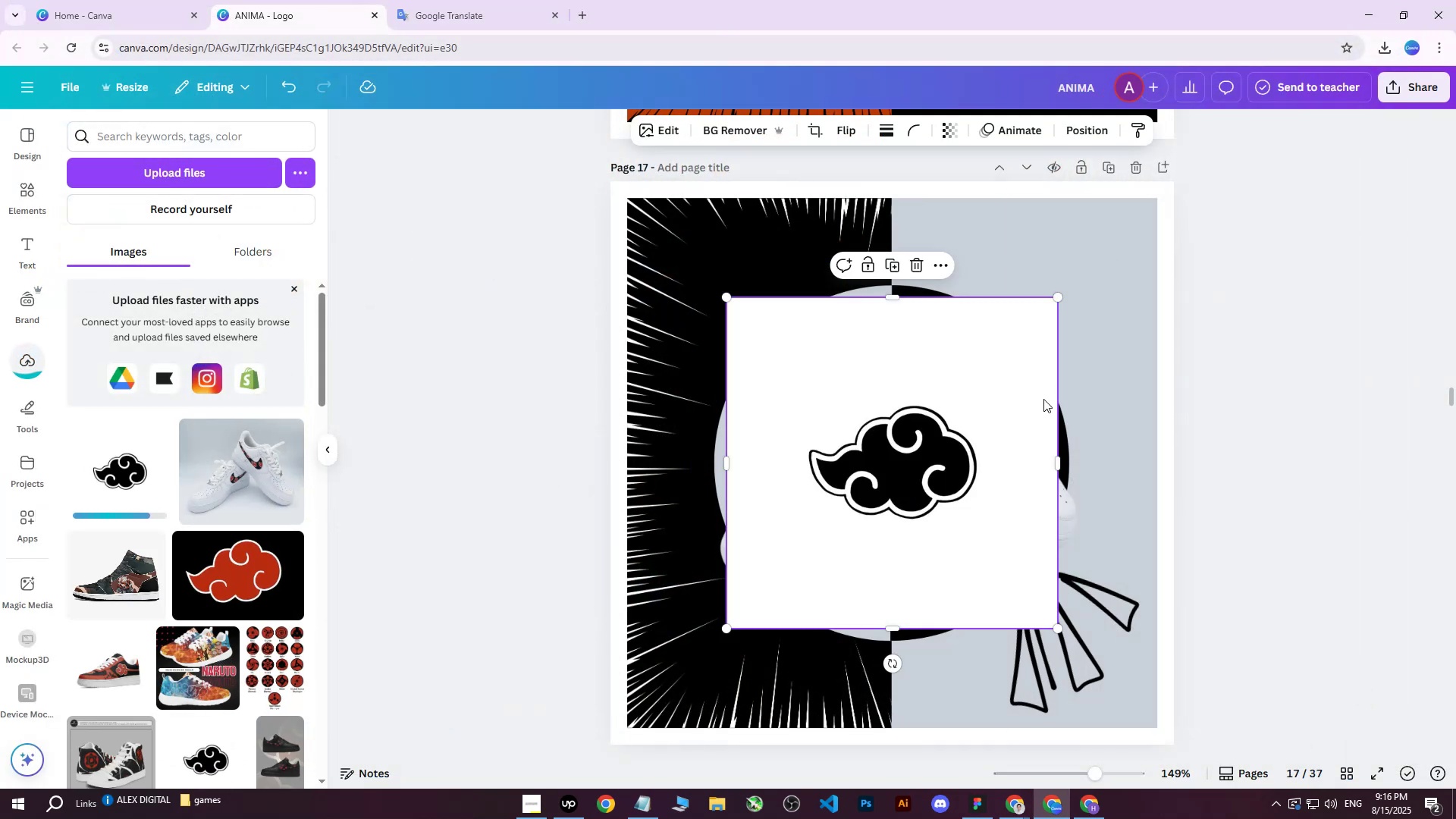 
left_click_drag(start_coordinate=[899, 446], to_coordinate=[952, 394])
 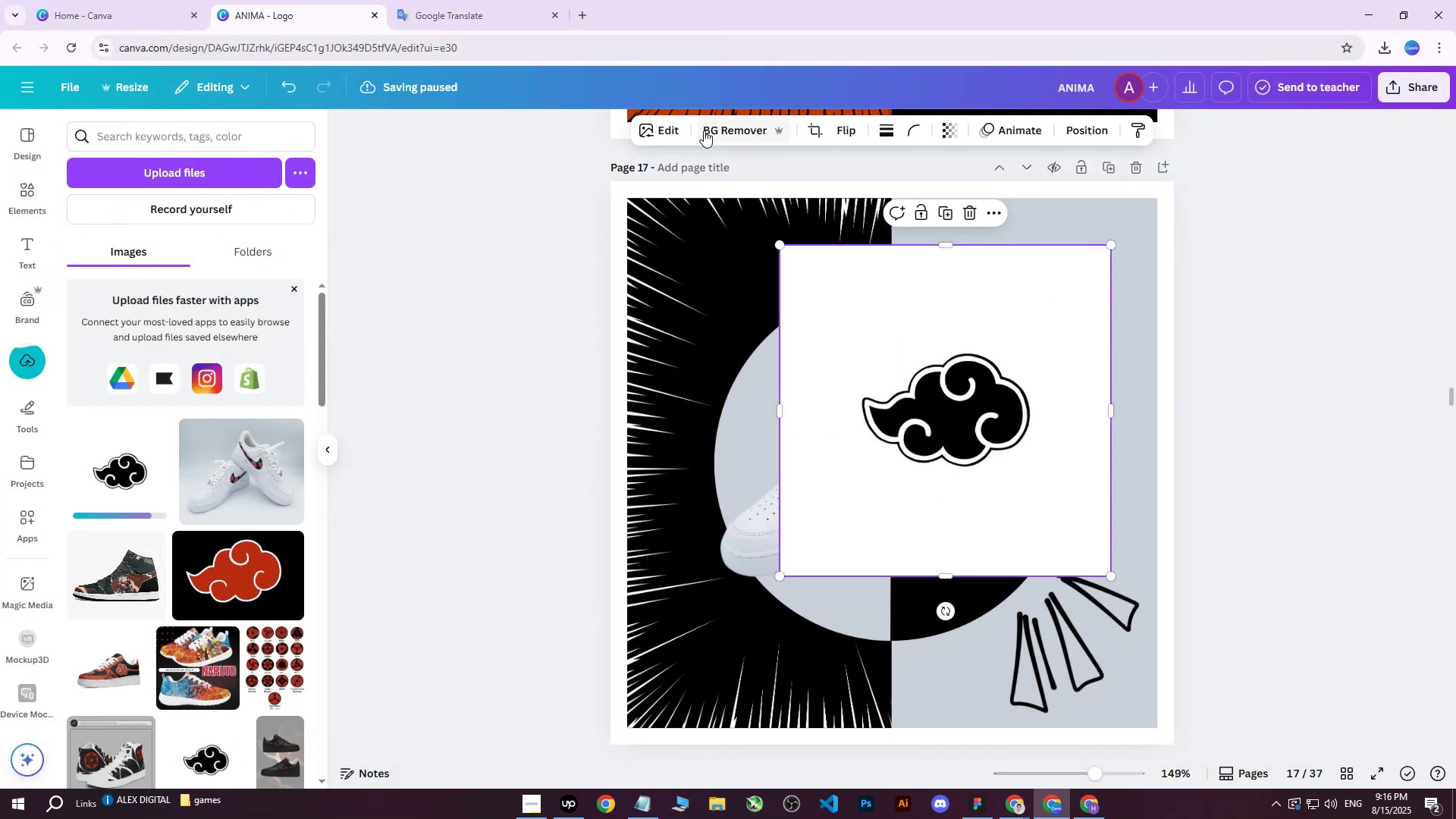 
left_click([695, 130])
 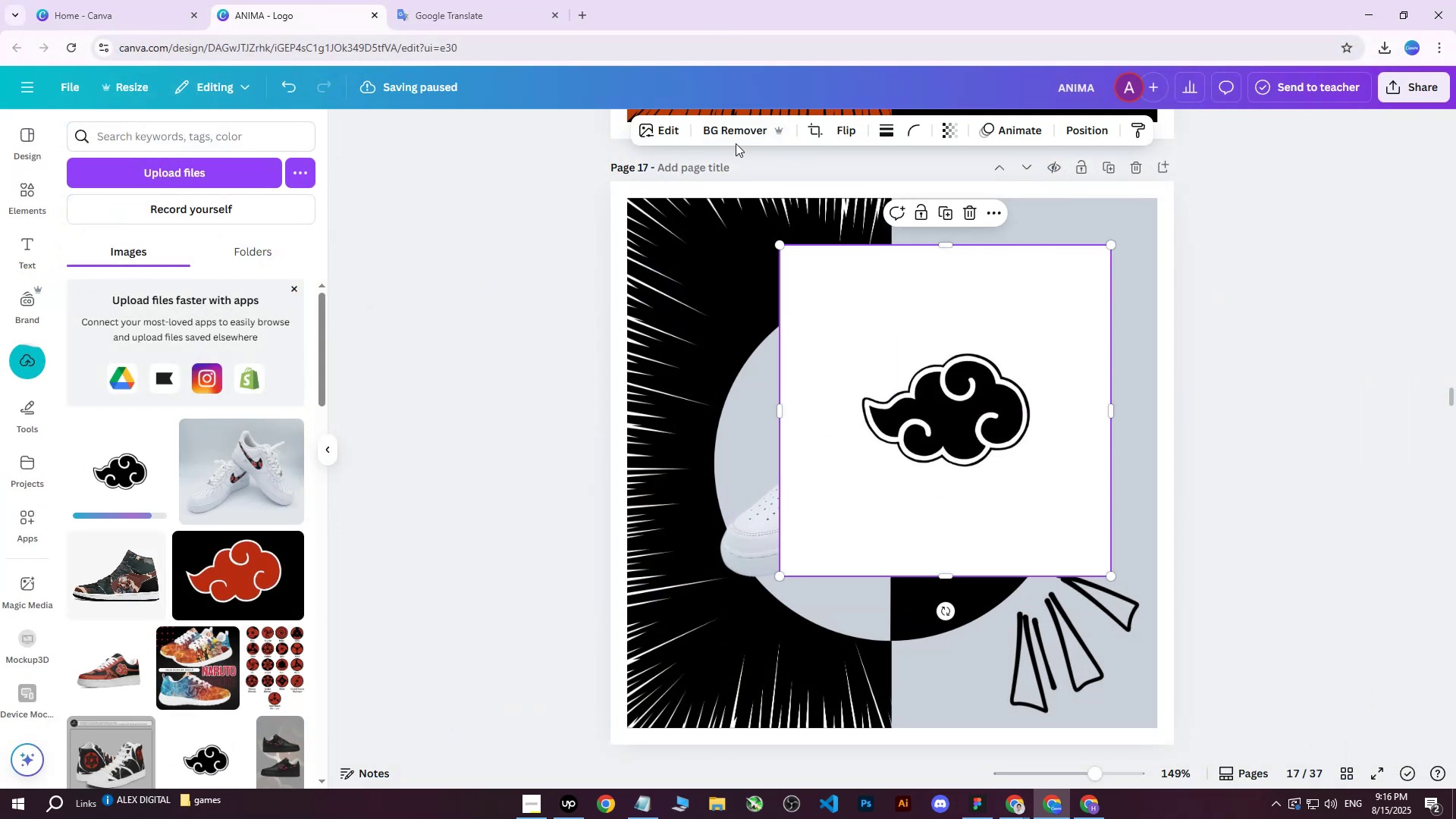 
left_click([721, 135])
 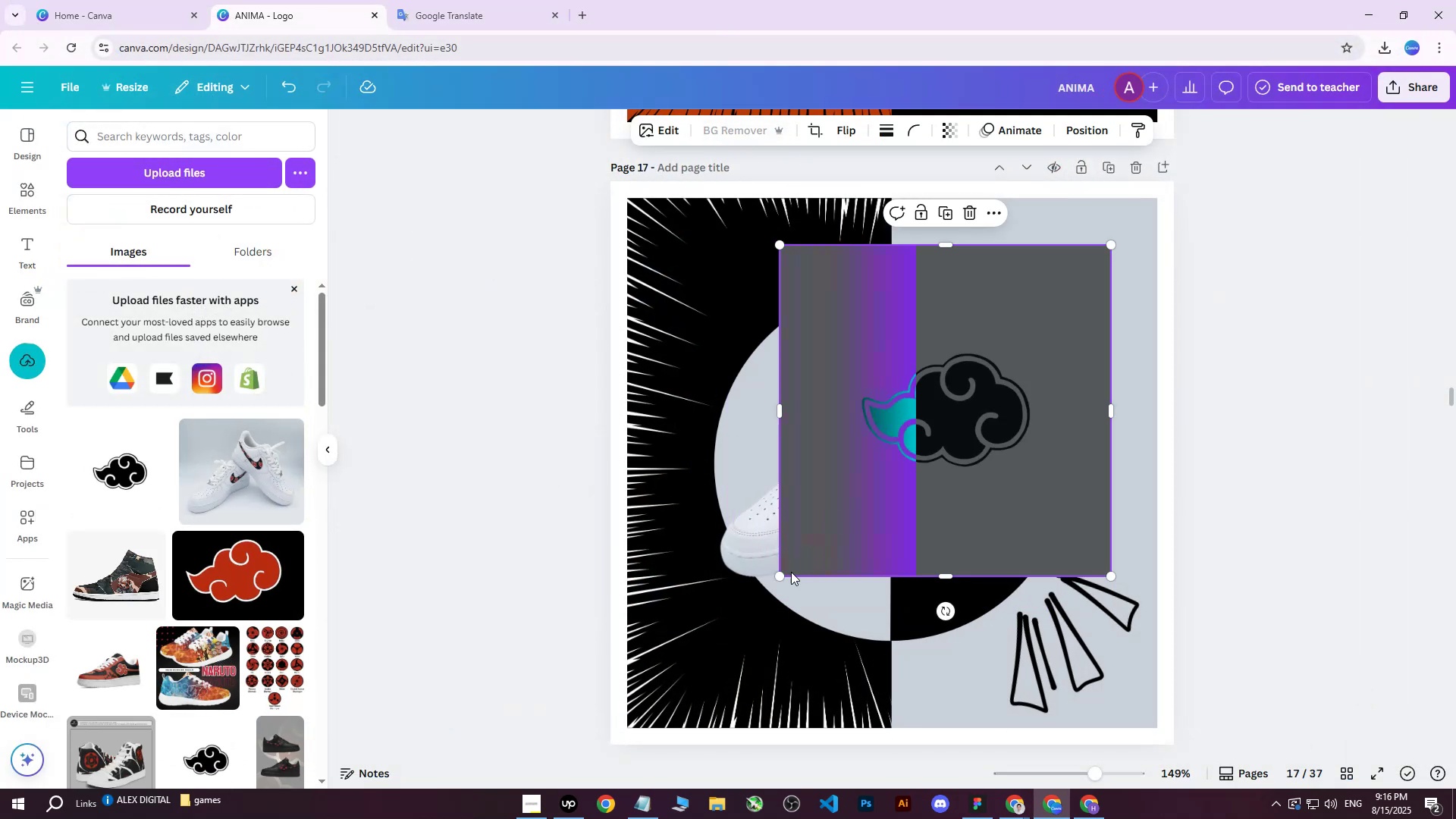 
left_click_drag(start_coordinate=[779, 578], to_coordinate=[744, 589])
 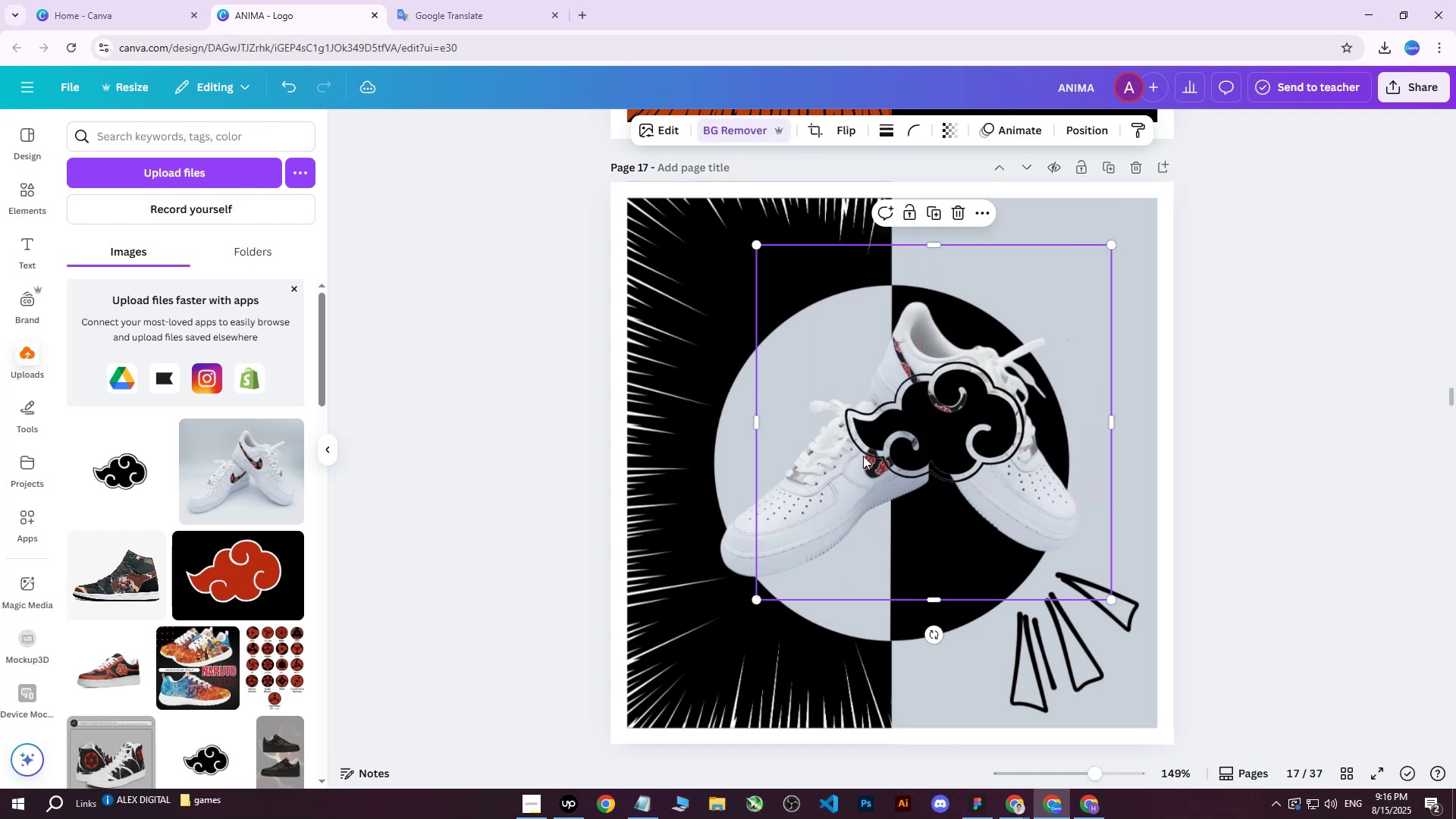 
left_click_drag(start_coordinate=[948, 359], to_coordinate=[1077, 202])
 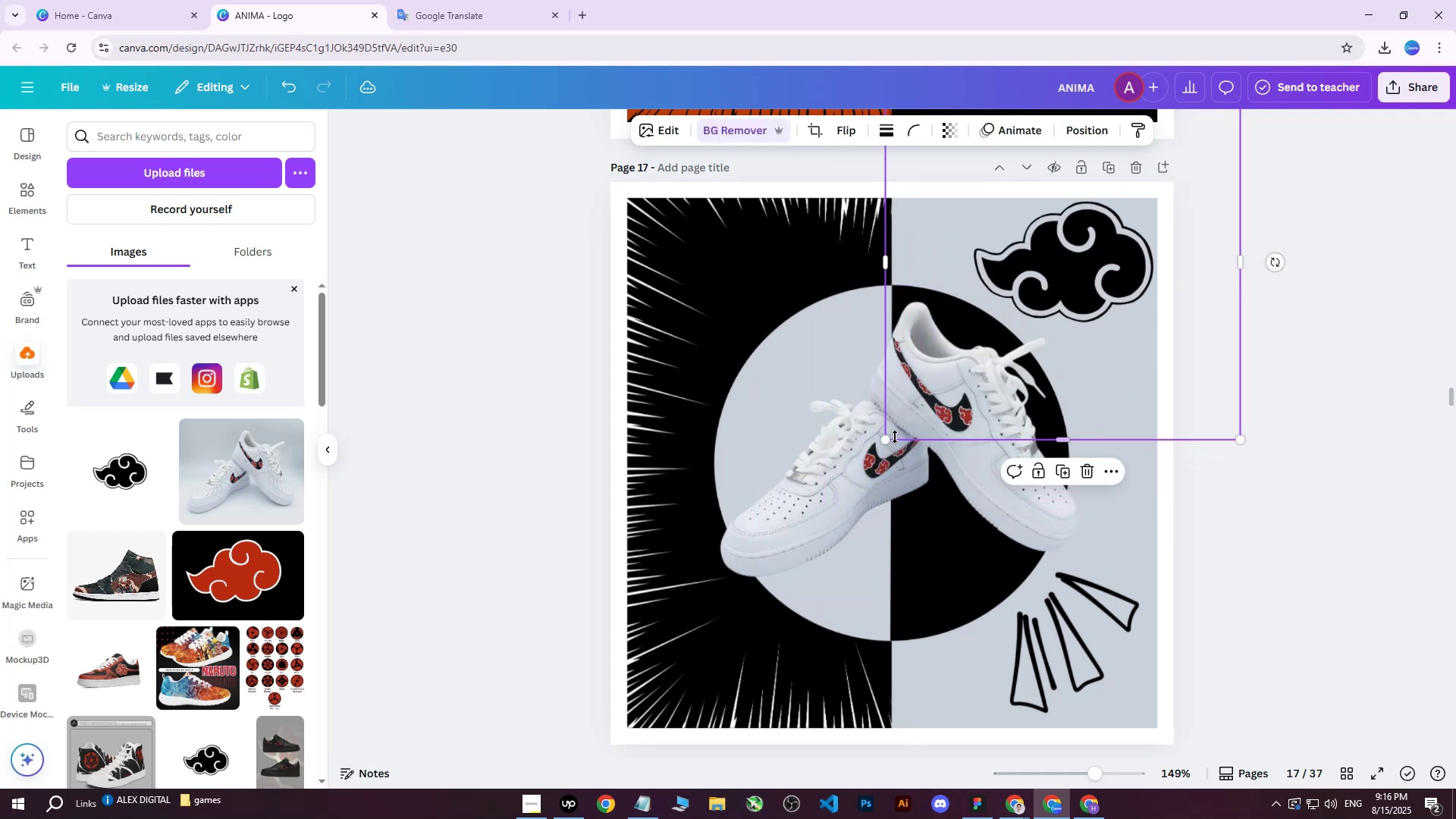 
left_click_drag(start_coordinate=[883, 445], to_coordinate=[971, 361])
 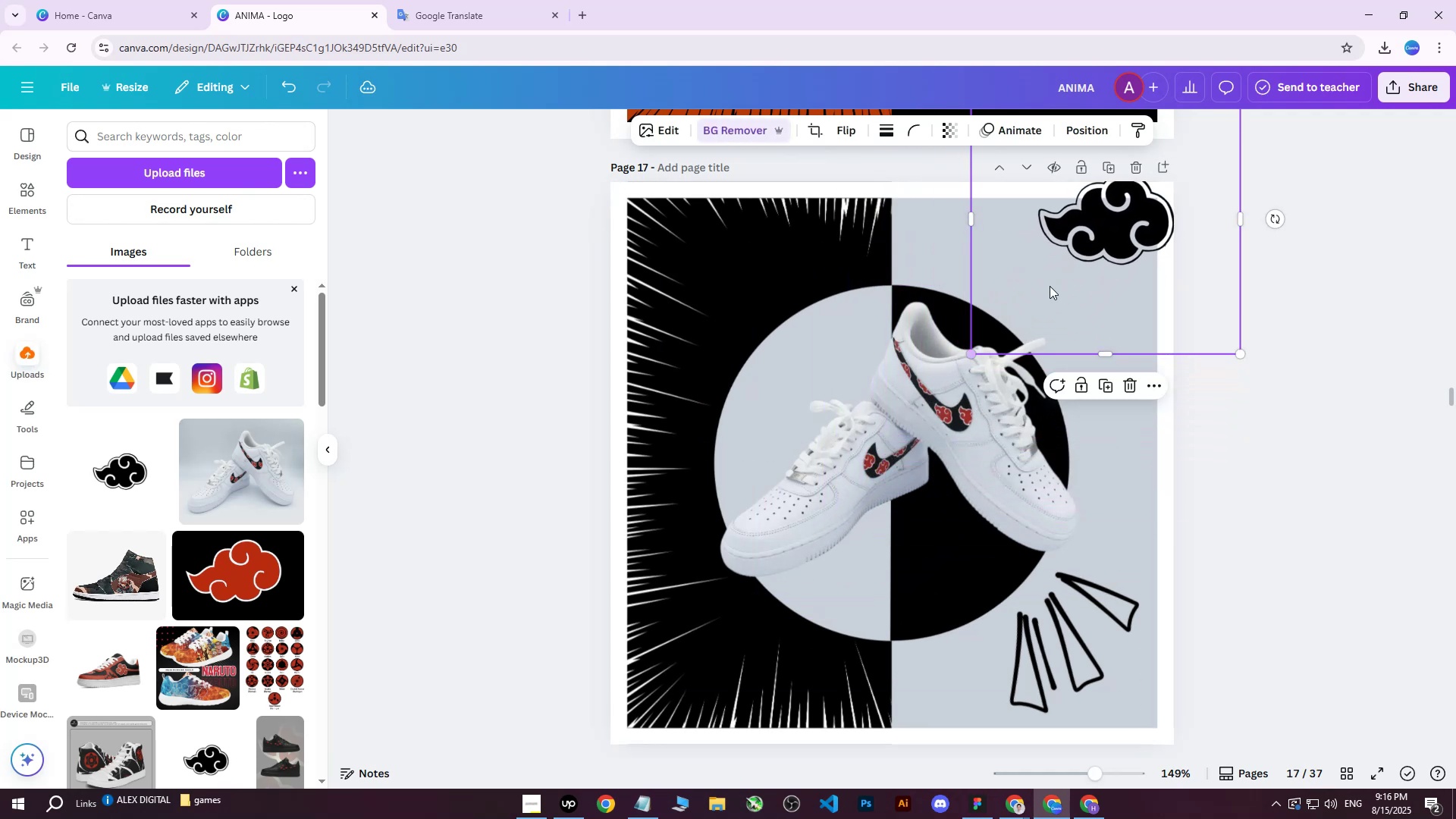 
left_click_drag(start_coordinate=[1121, 204], to_coordinate=[1092, 238])
 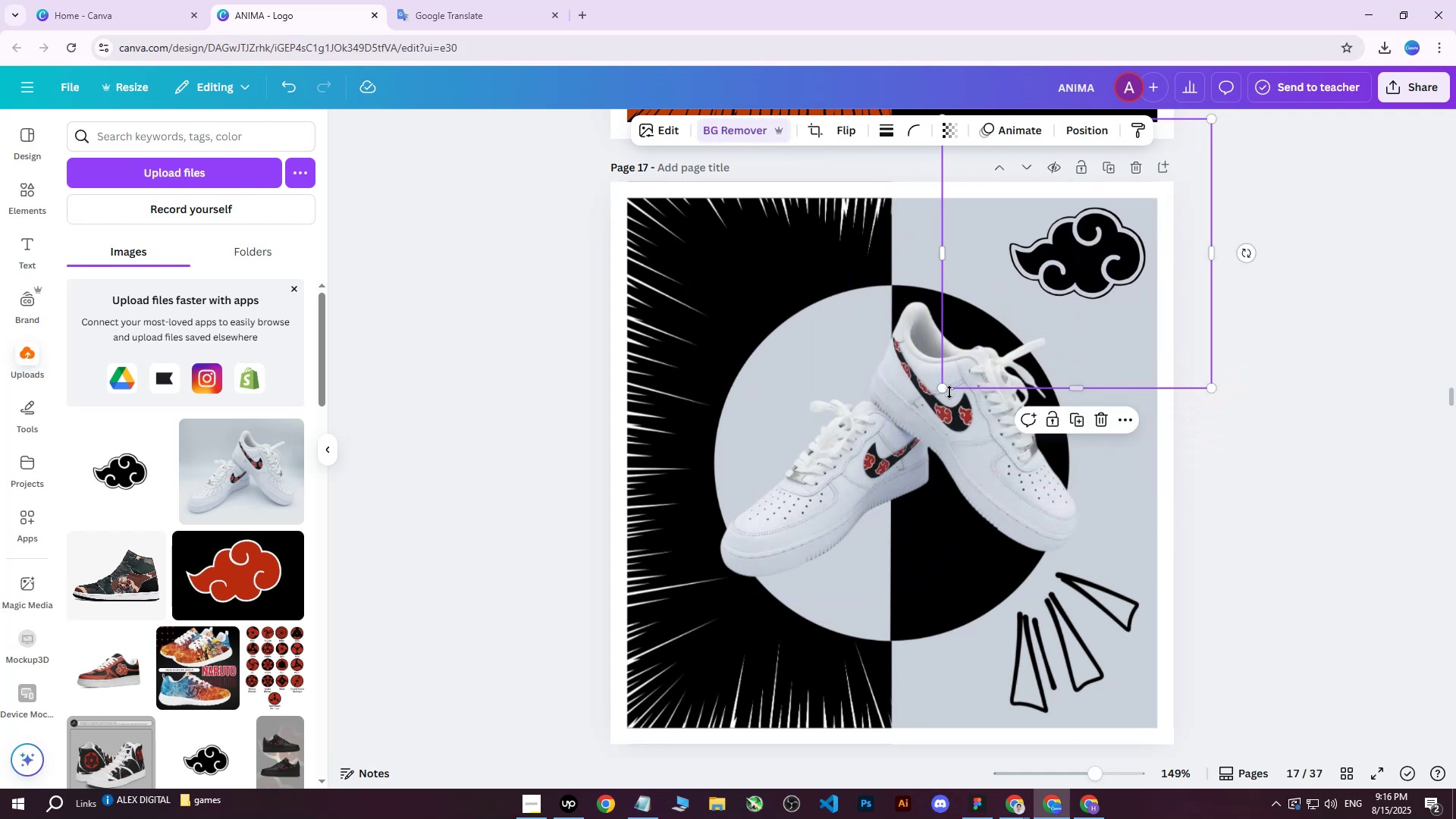 
left_click_drag(start_coordinate=[944, 393], to_coordinate=[930, 407])
 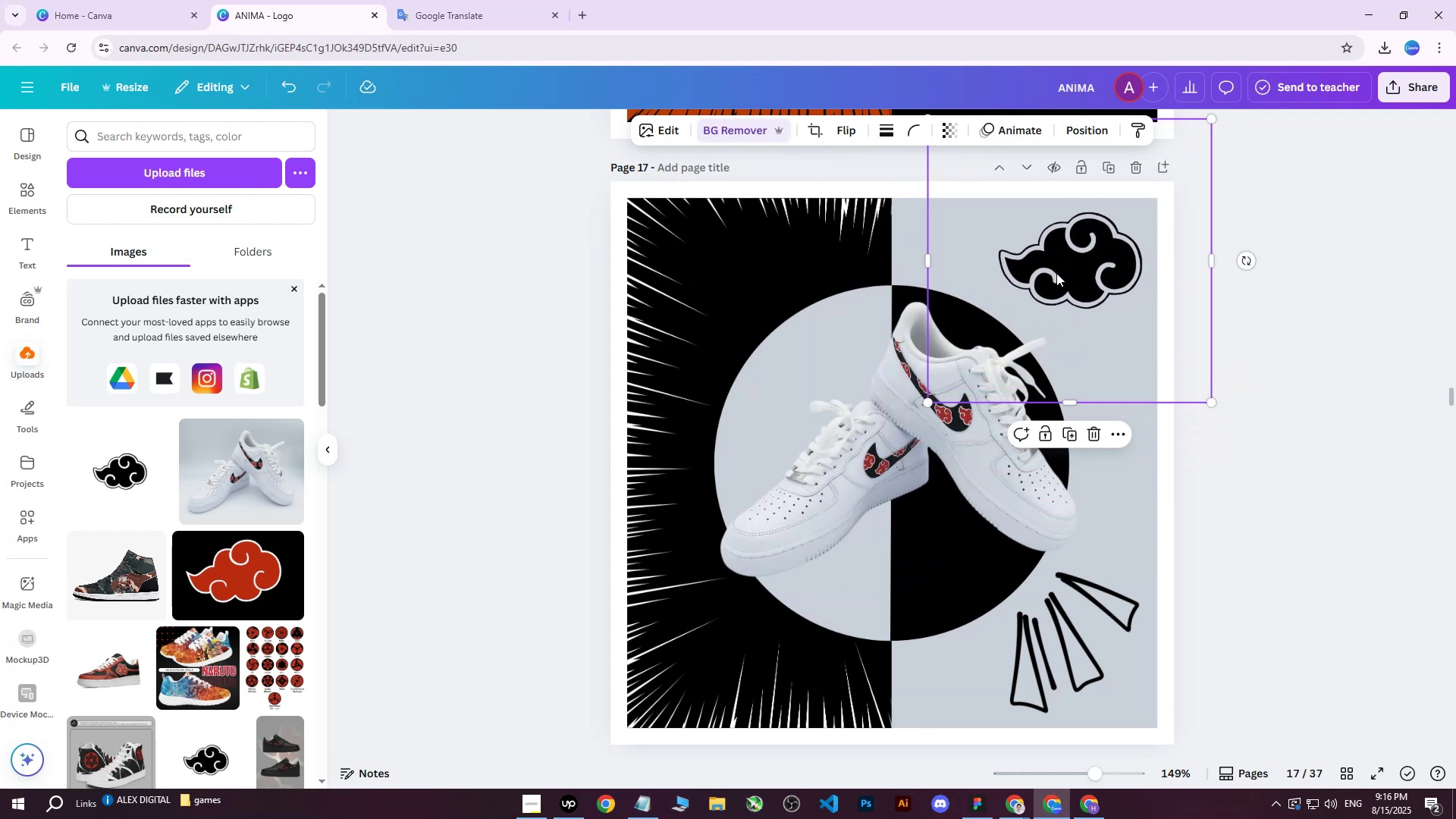 
left_click_drag(start_coordinate=[1059, 270], to_coordinate=[1064, 264])
 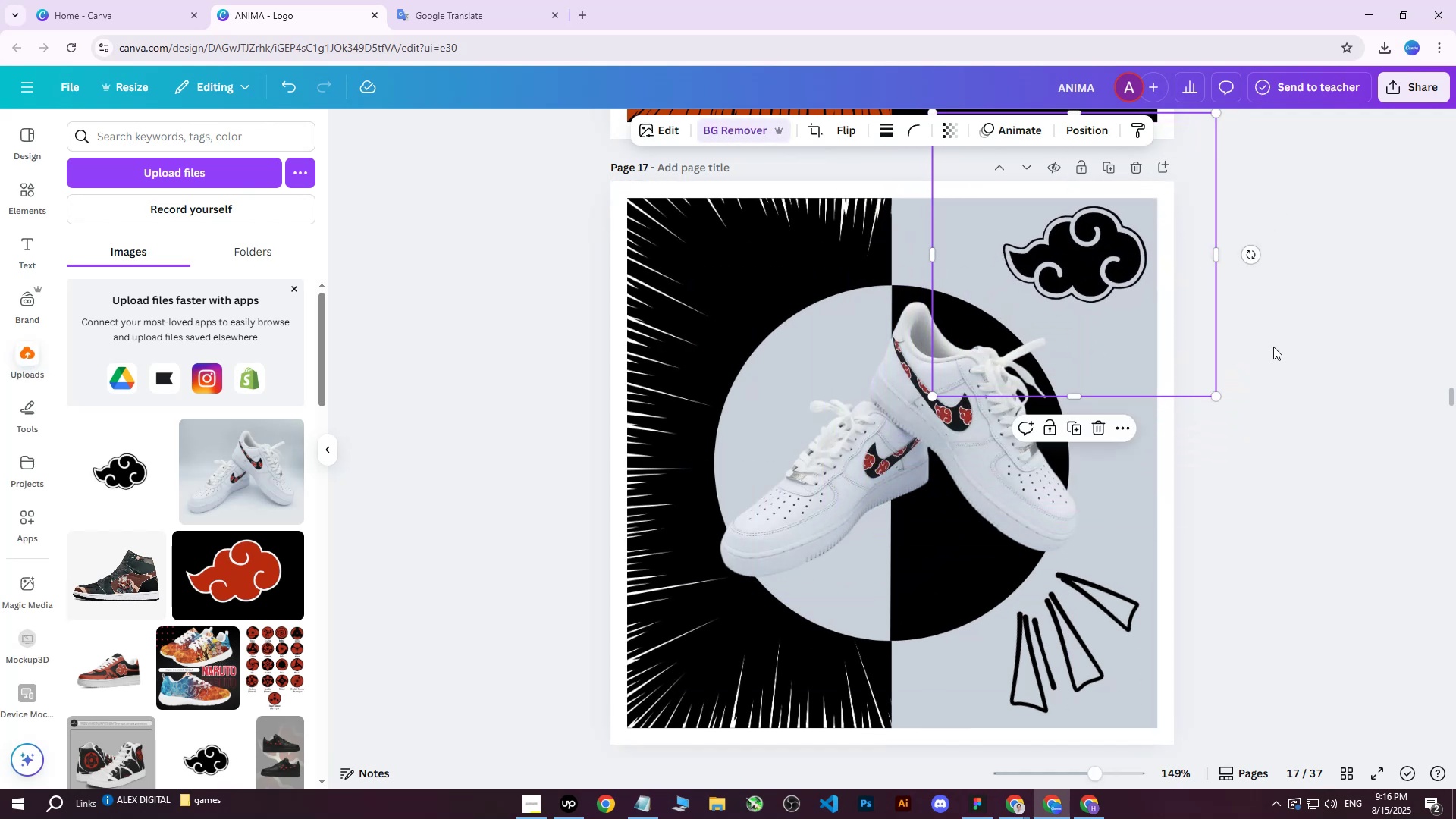 
left_click([1282, 343])
 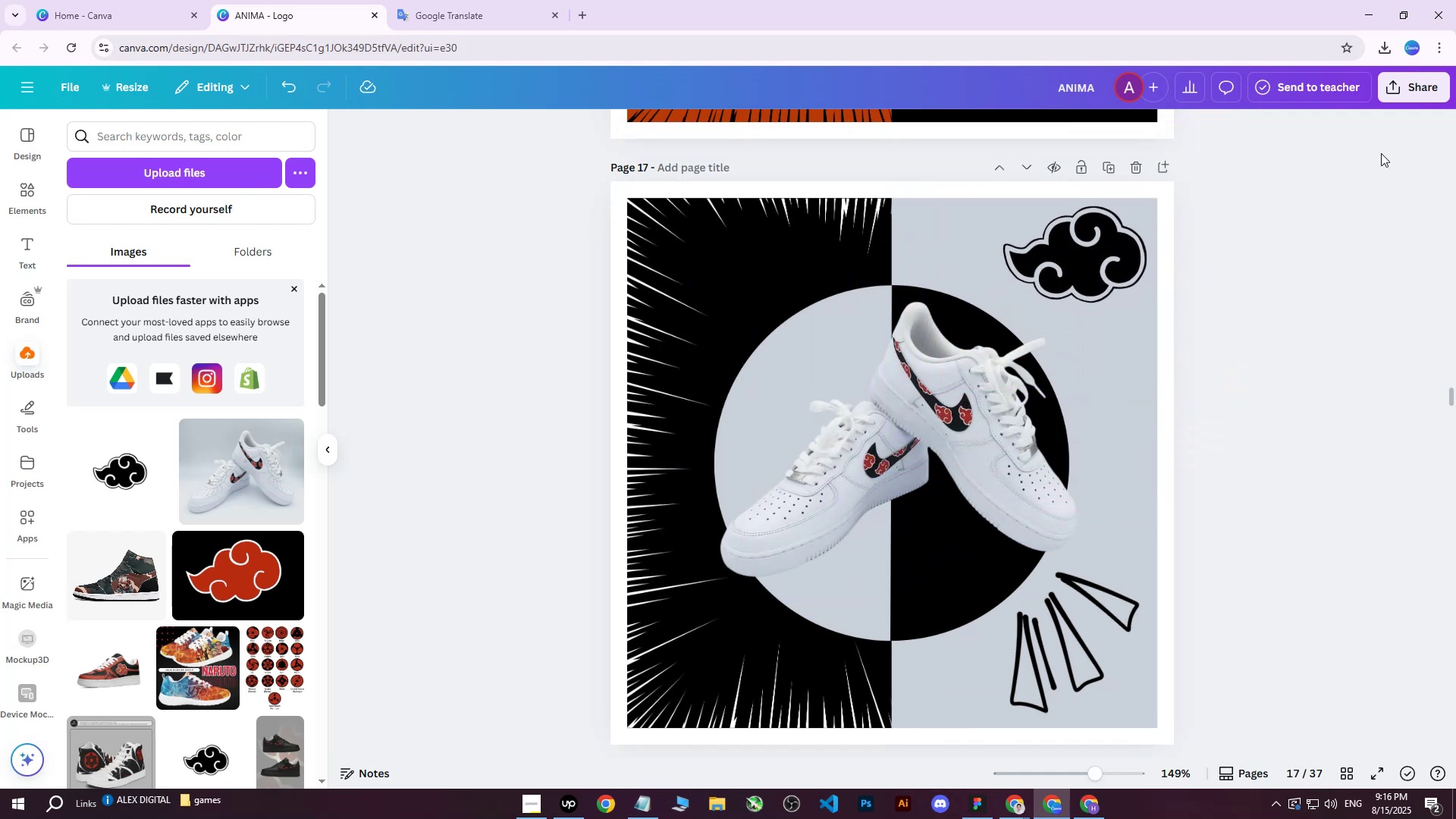 
left_click([1411, 96])
 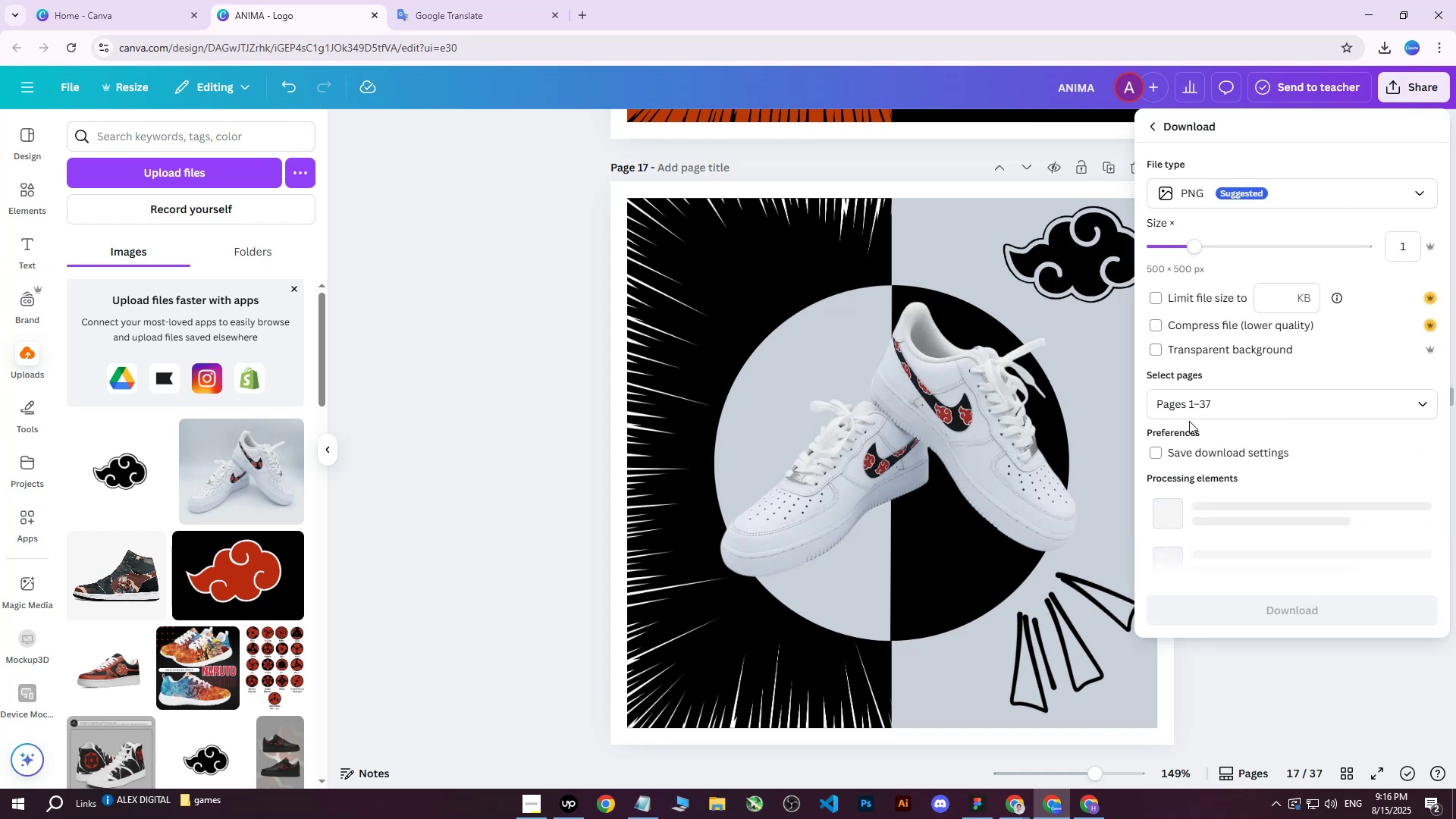 
double_click([1203, 406])
 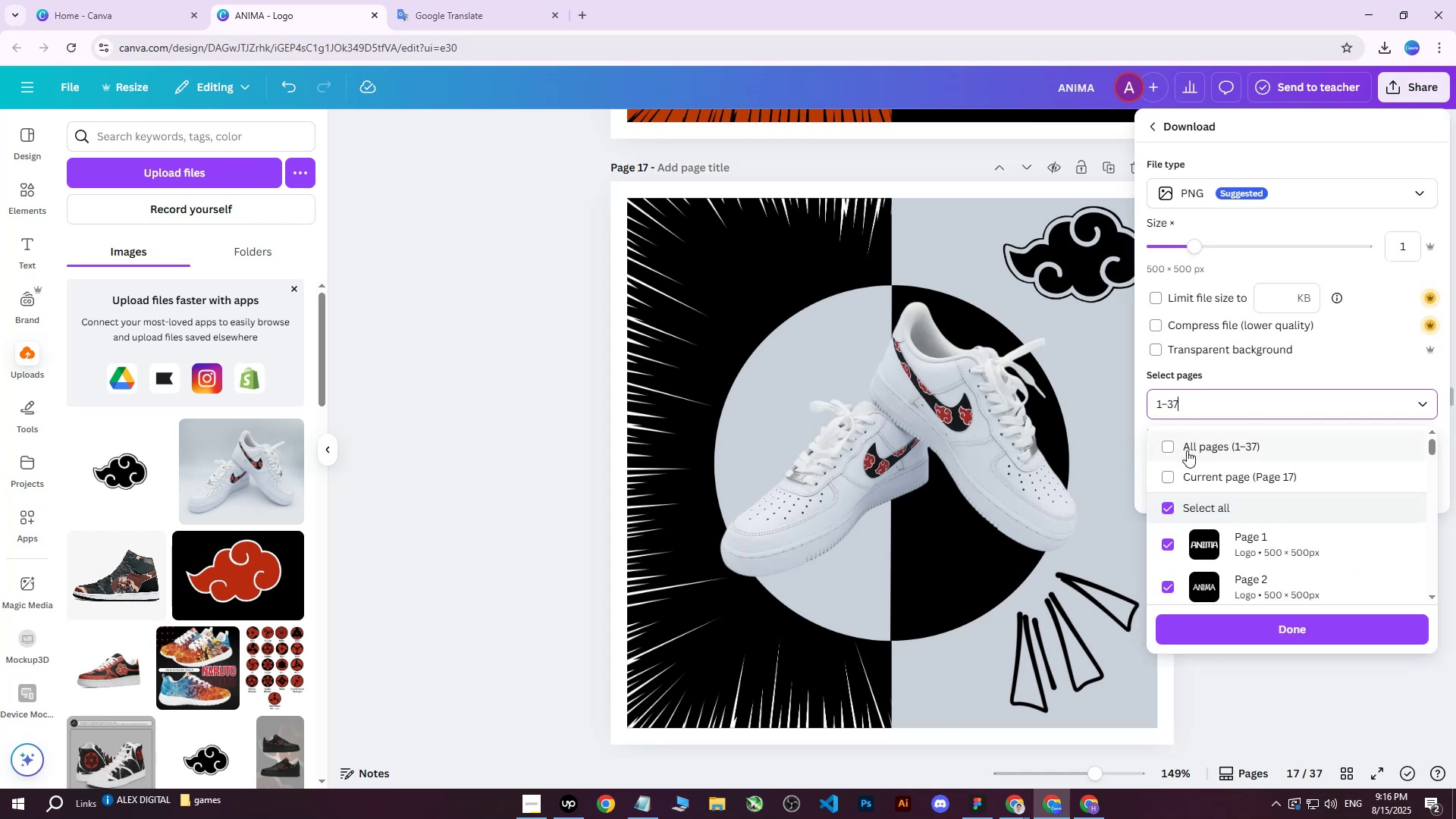 
triple_click([1187, 451])
 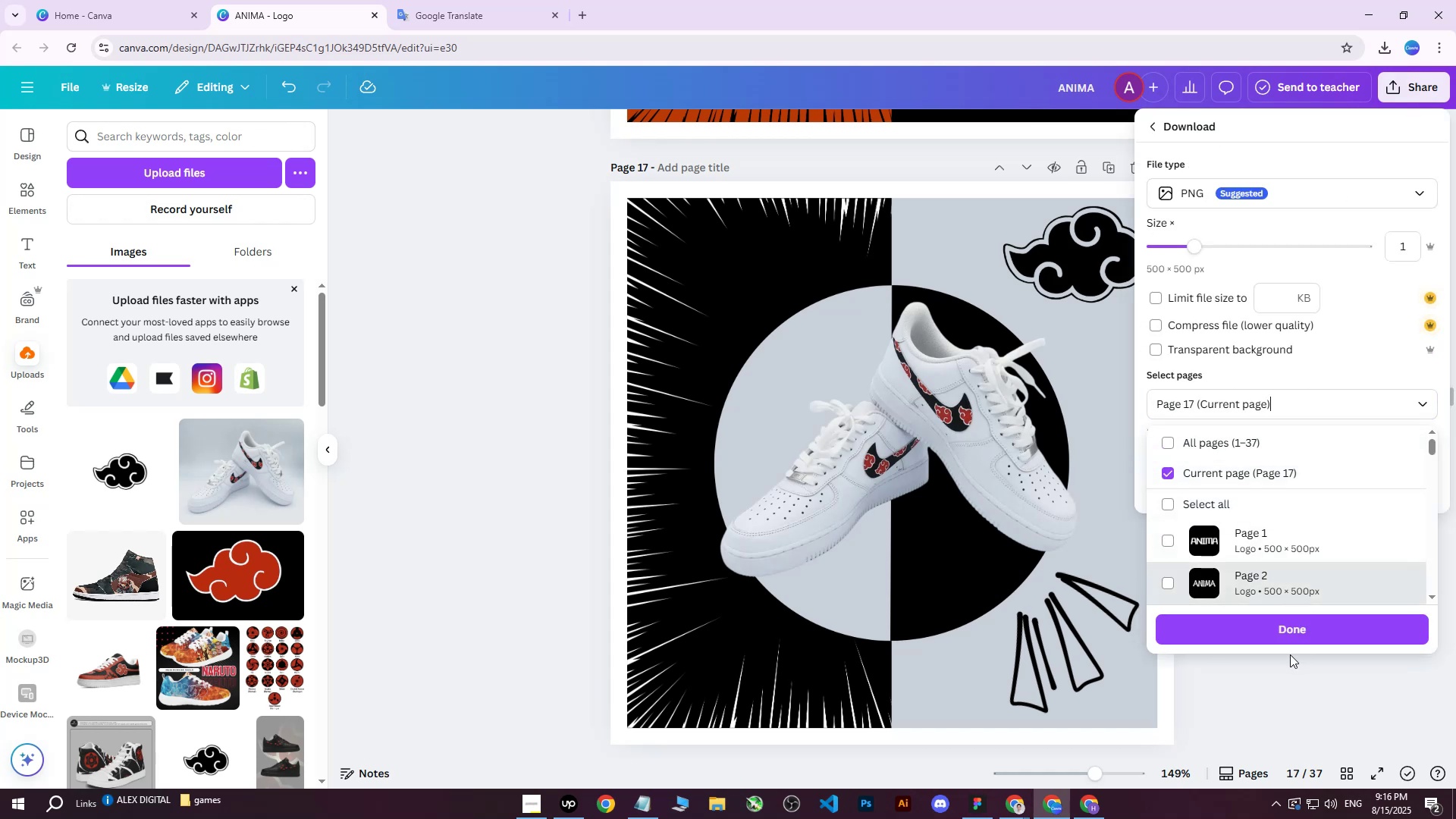 
triple_click([1252, 626])
 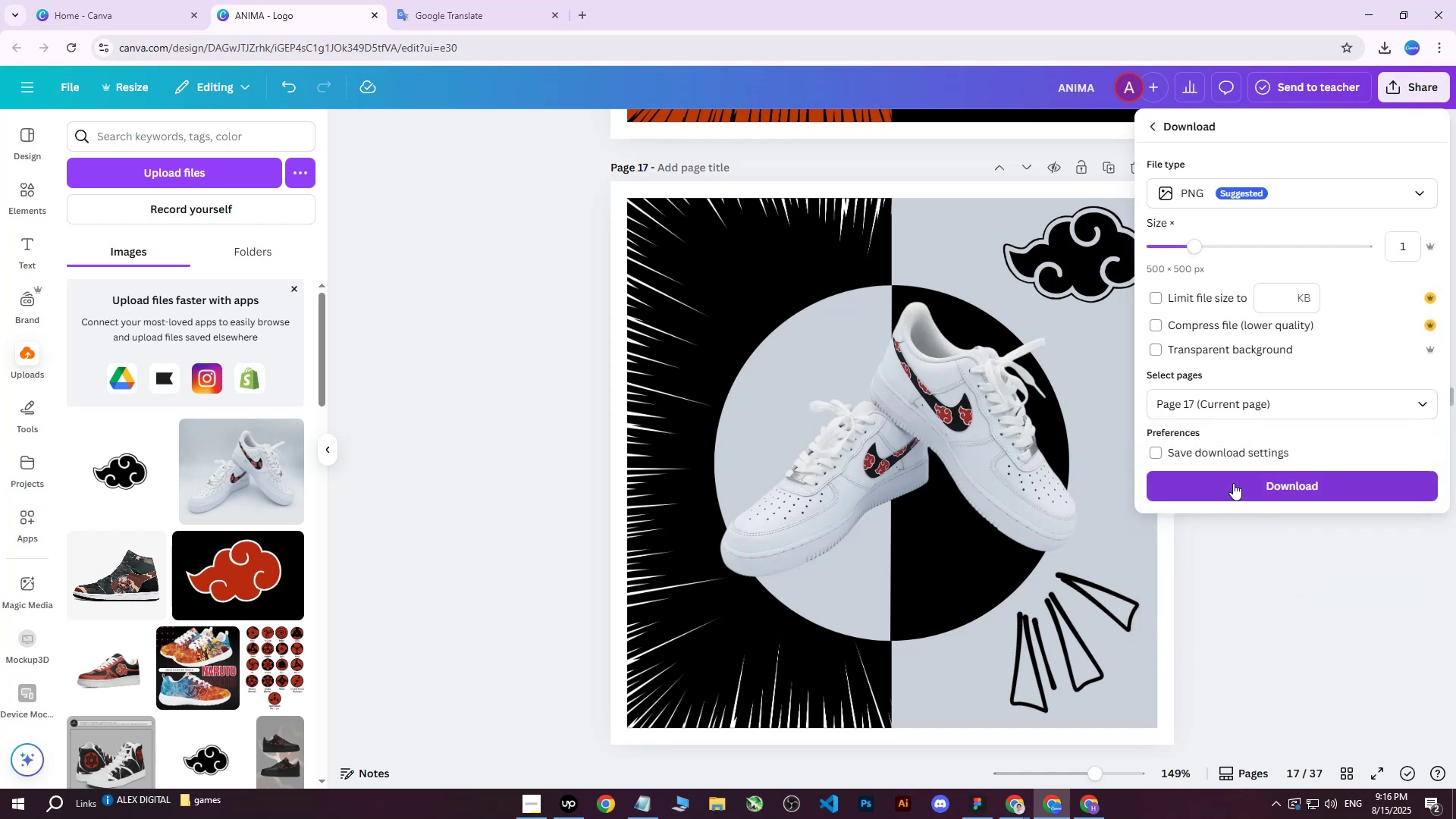 
left_click([1233, 482])
 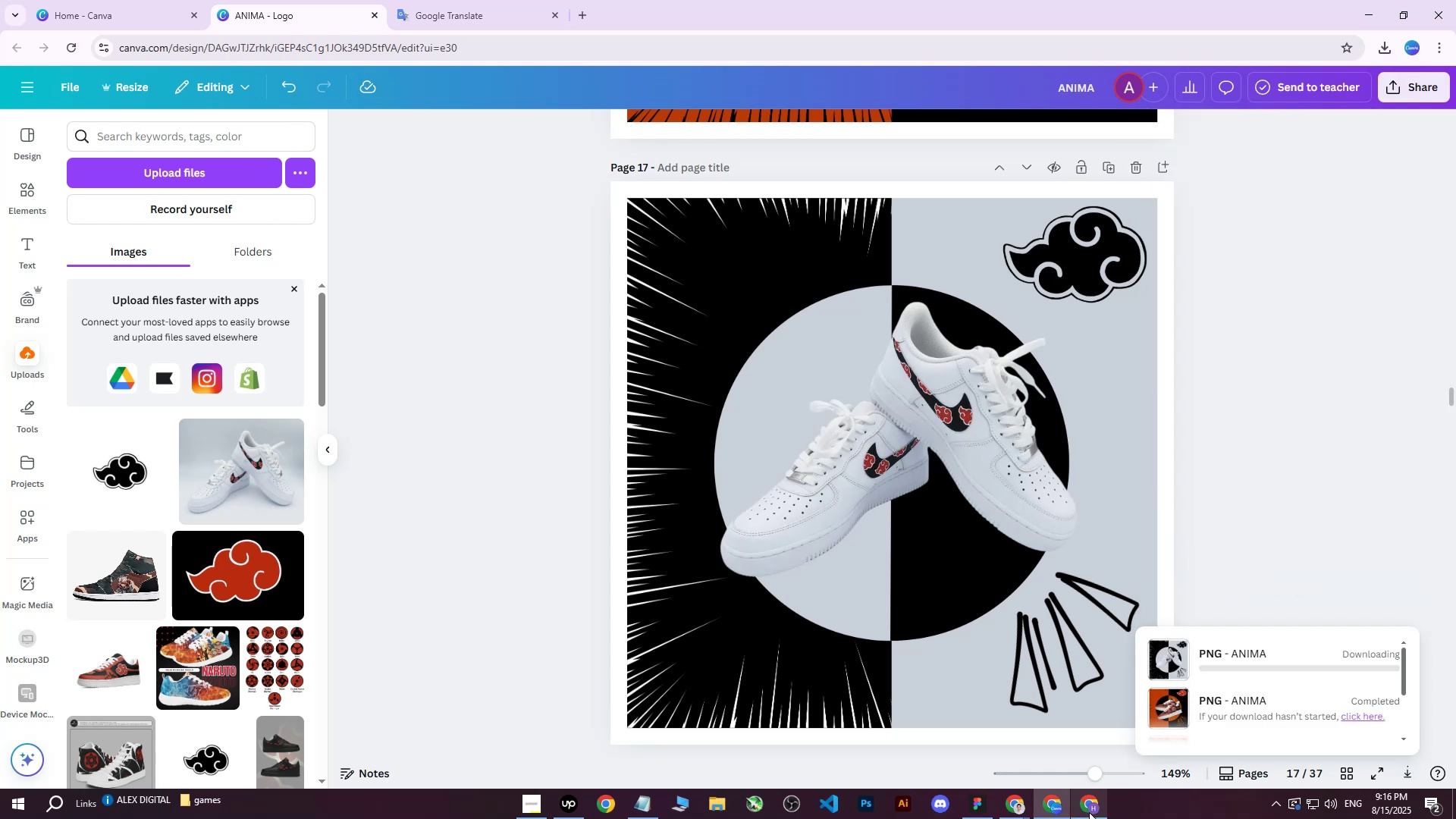 
left_click([1088, 814])
 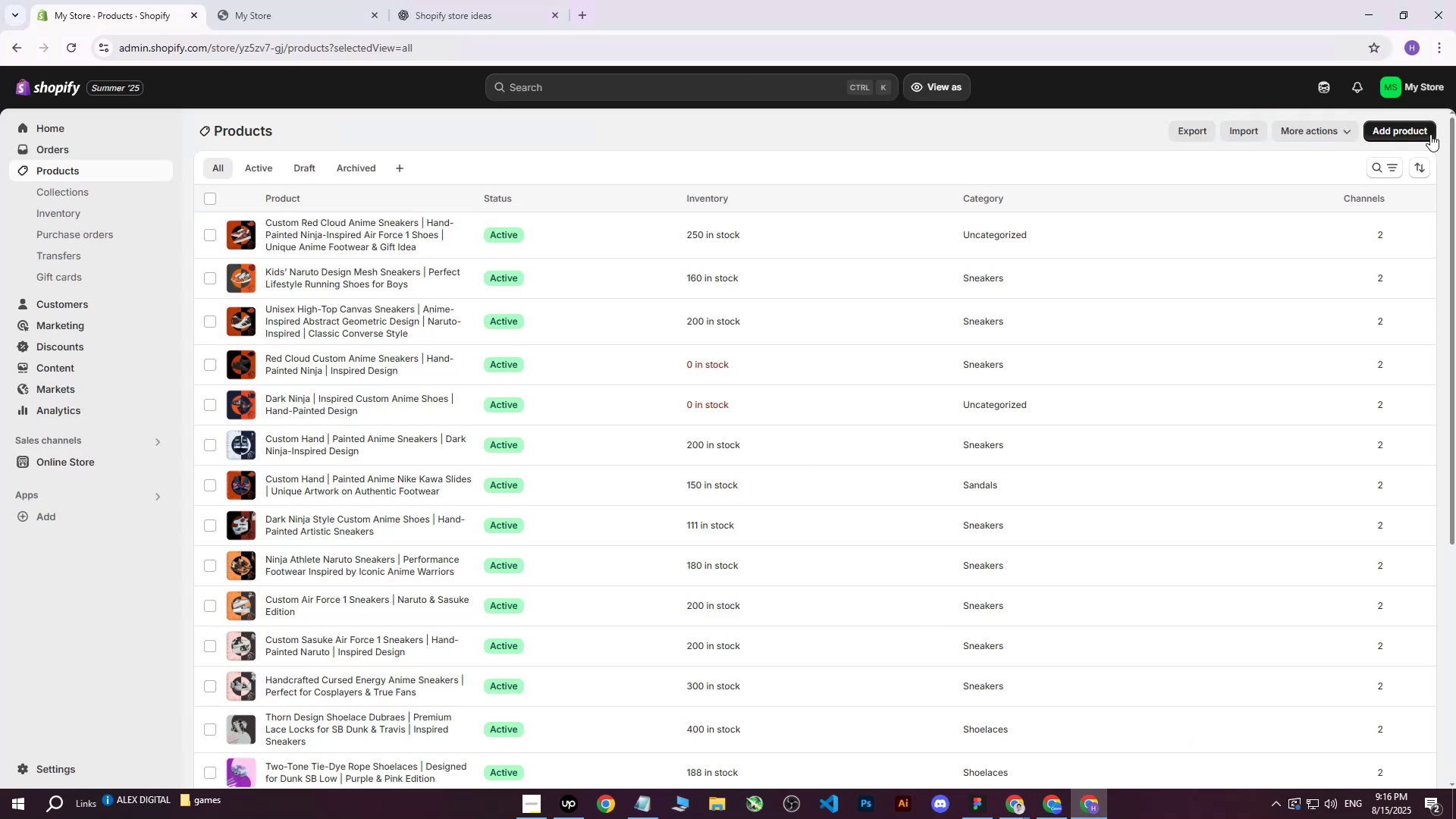 
left_click([1407, 130])
 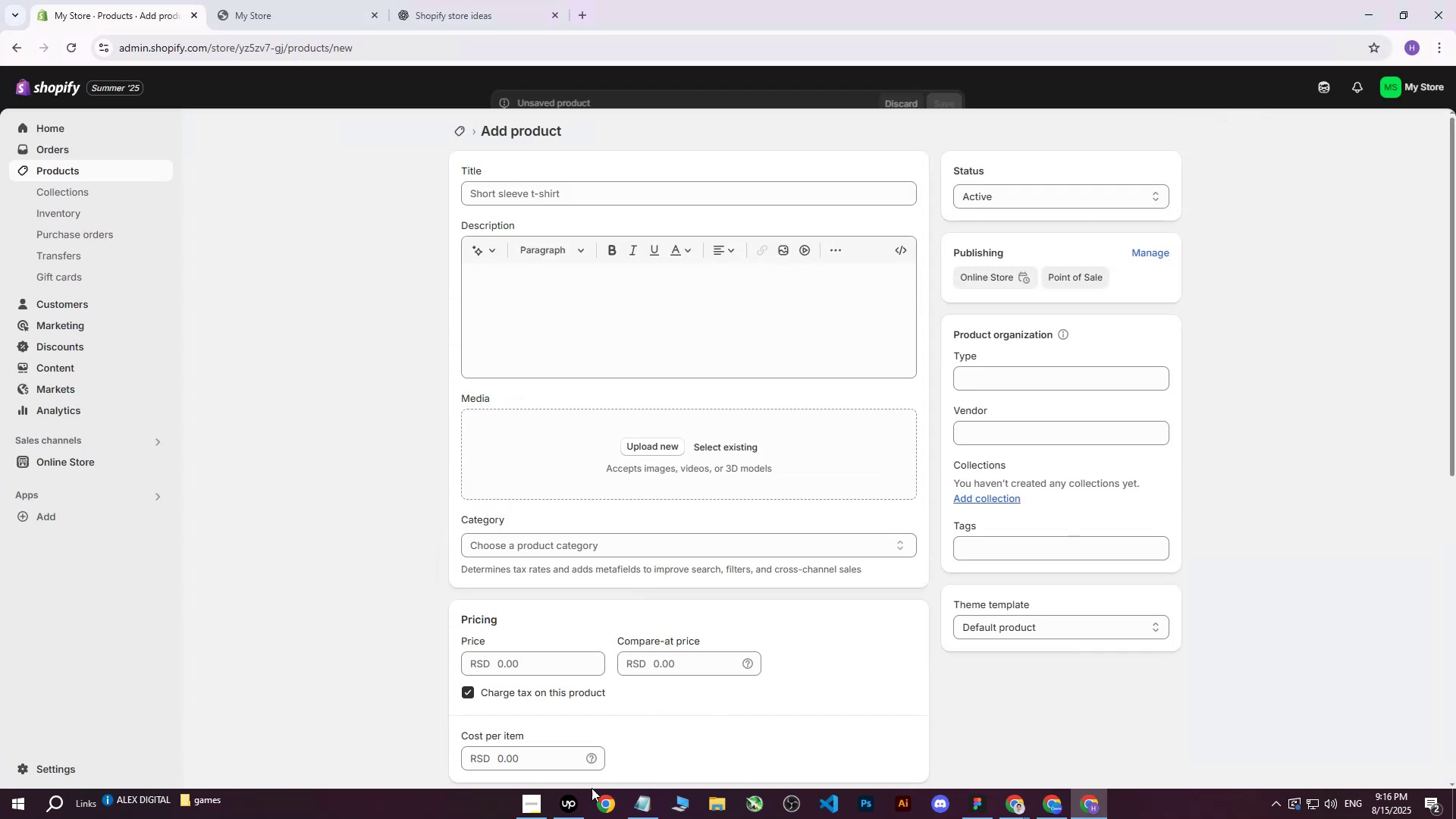 
left_click([556, 809])
 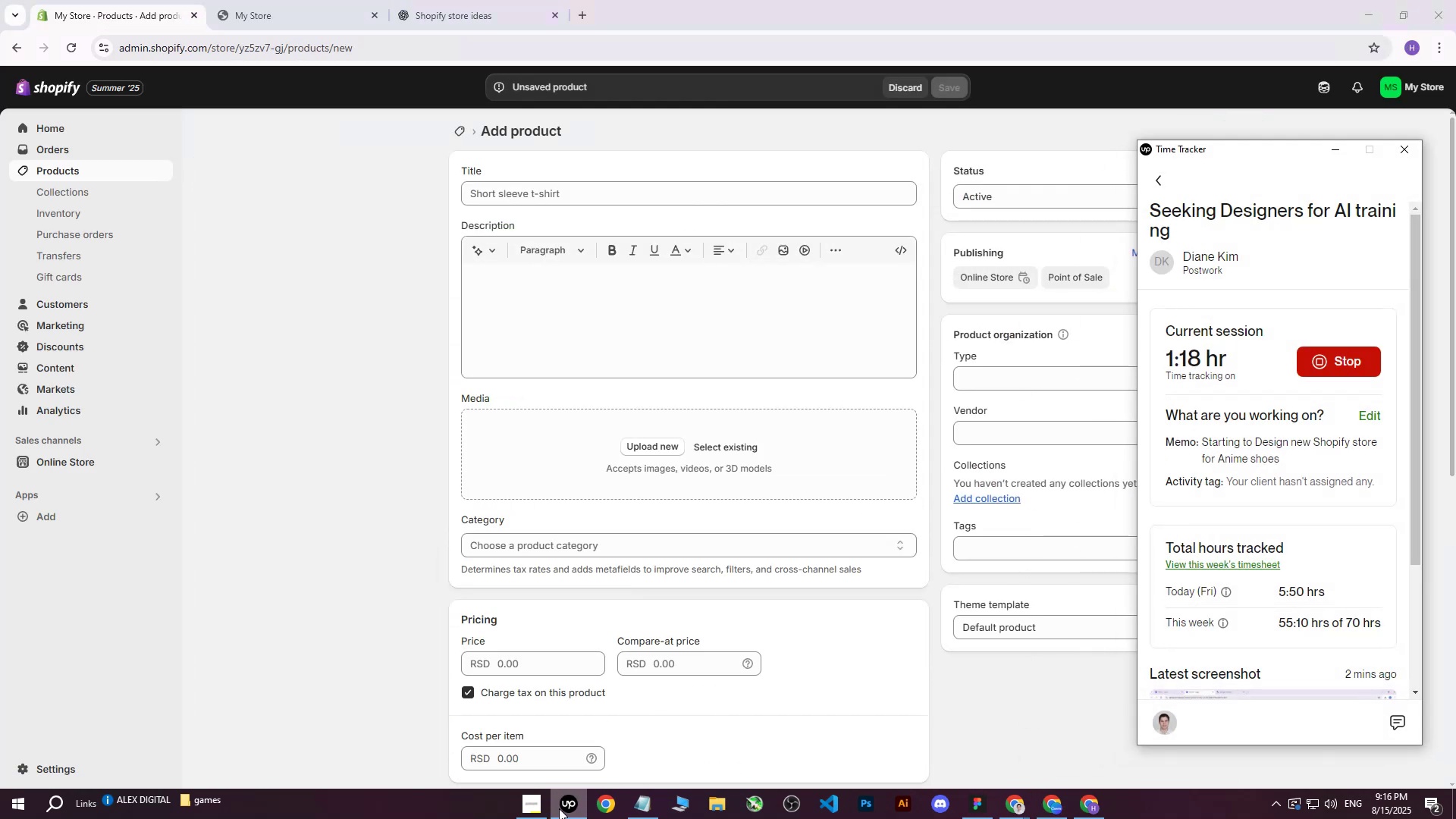 
left_click([559, 808])
 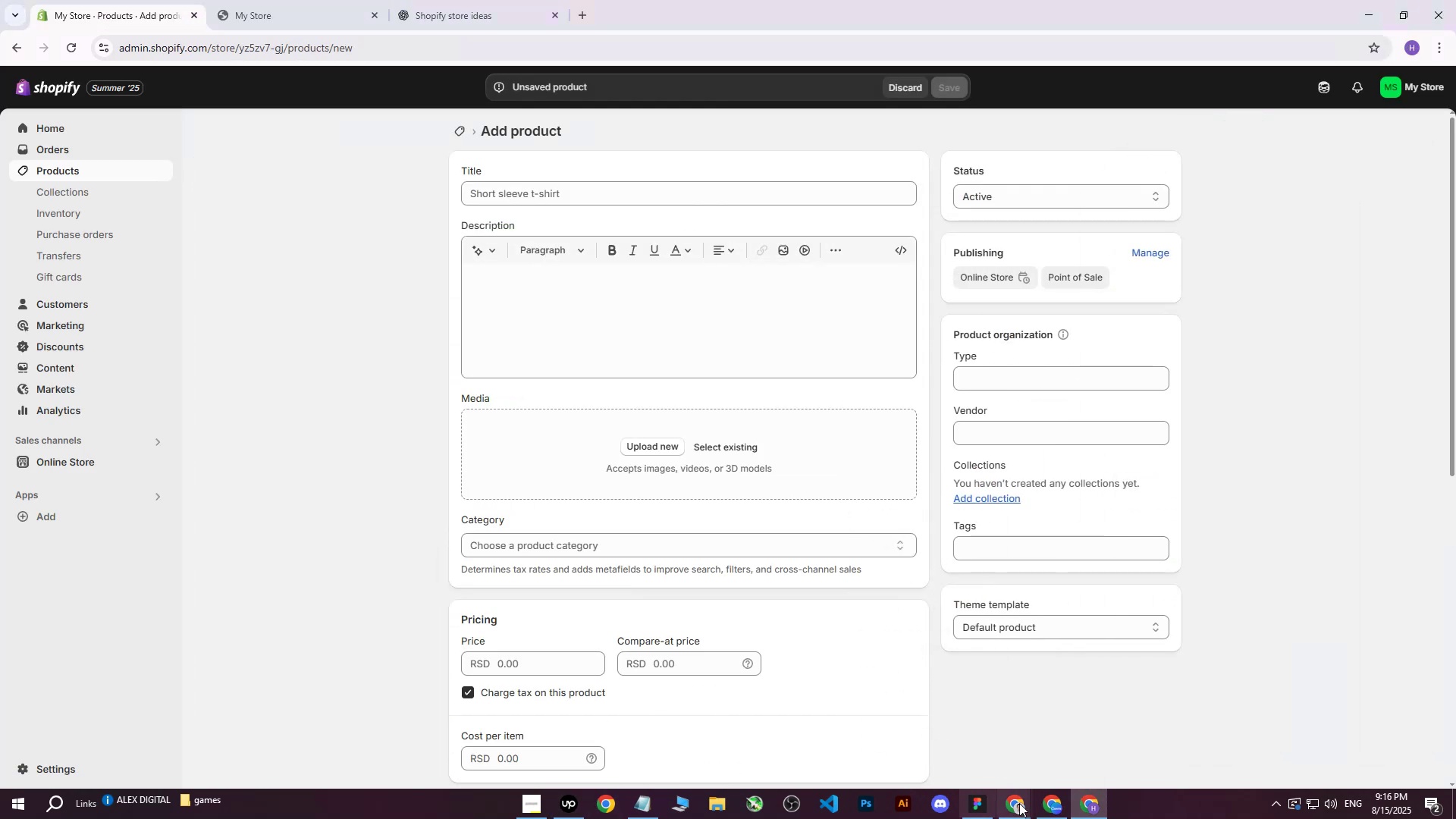 
left_click([1022, 805])
 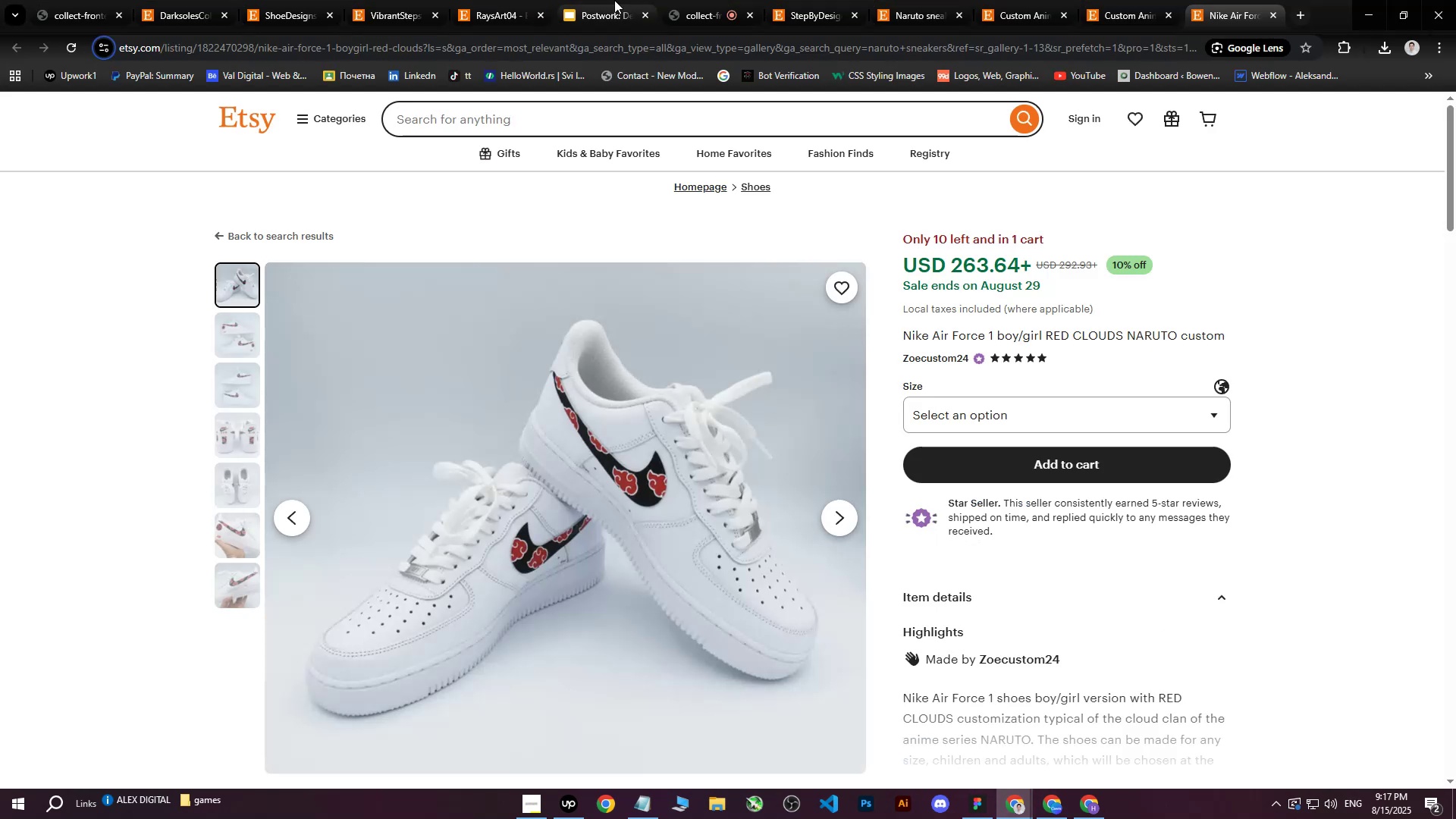 
left_click([726, 0])
 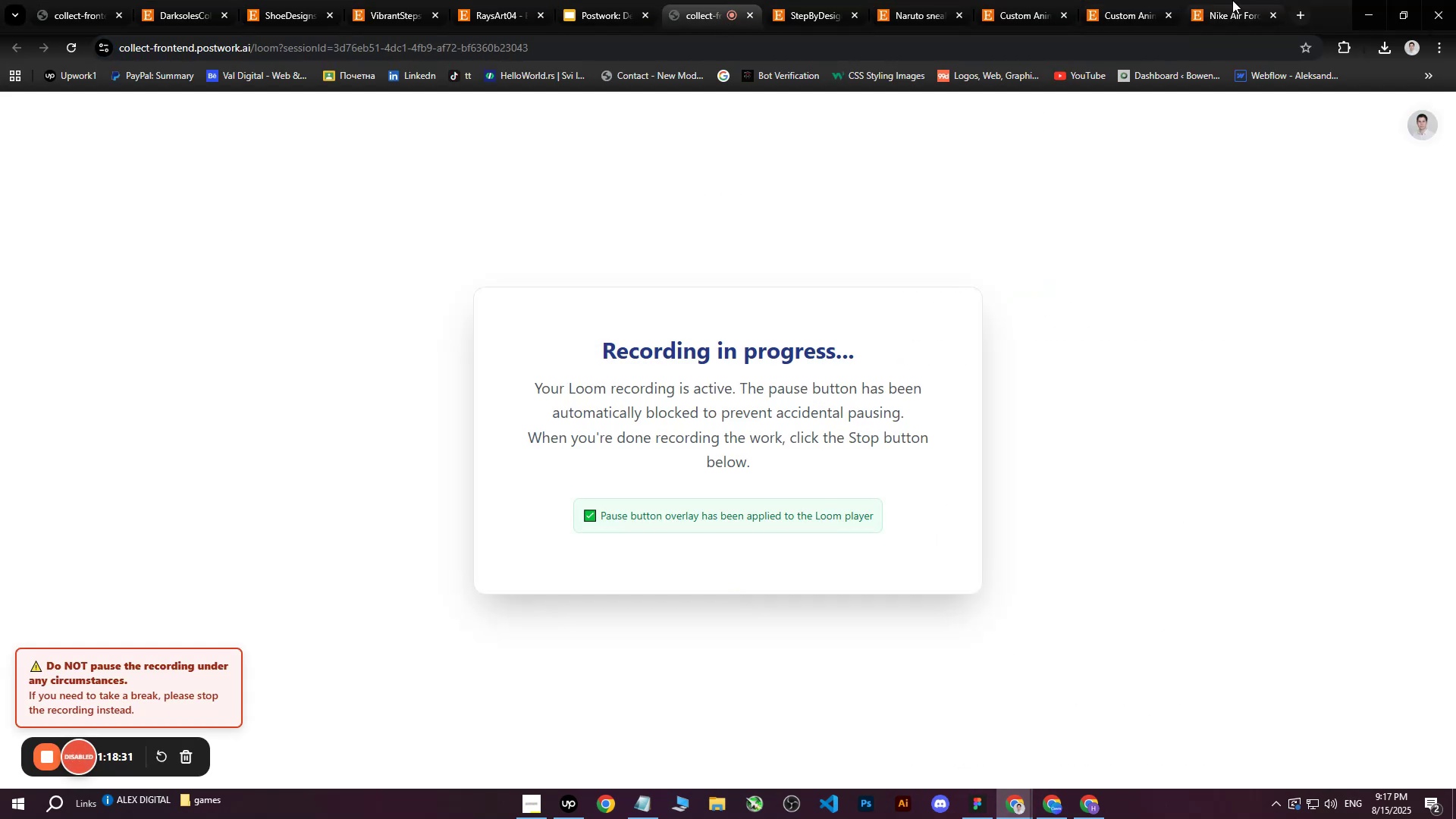 
left_click([1251, 0])
 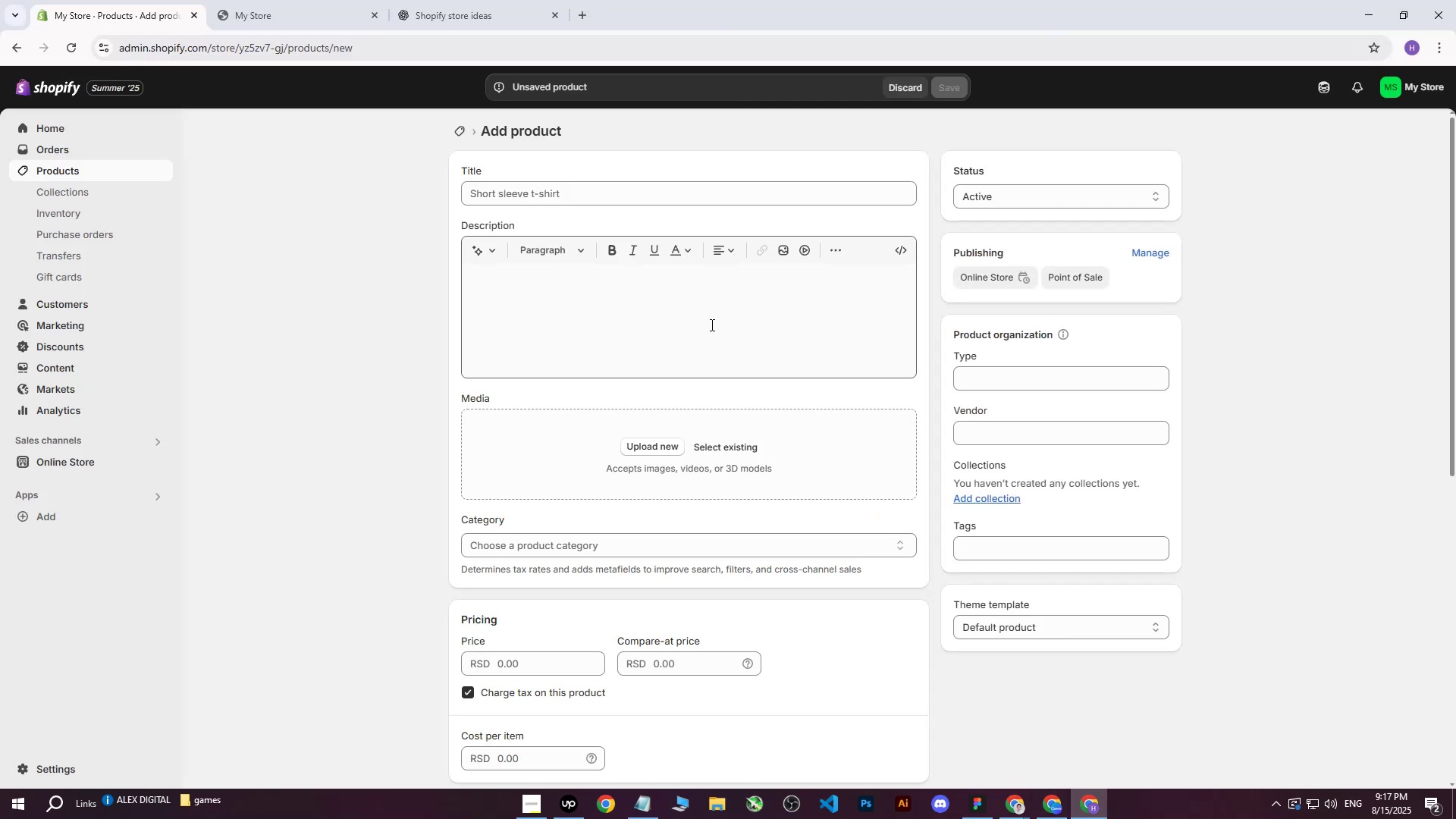 
left_click([649, 433])
 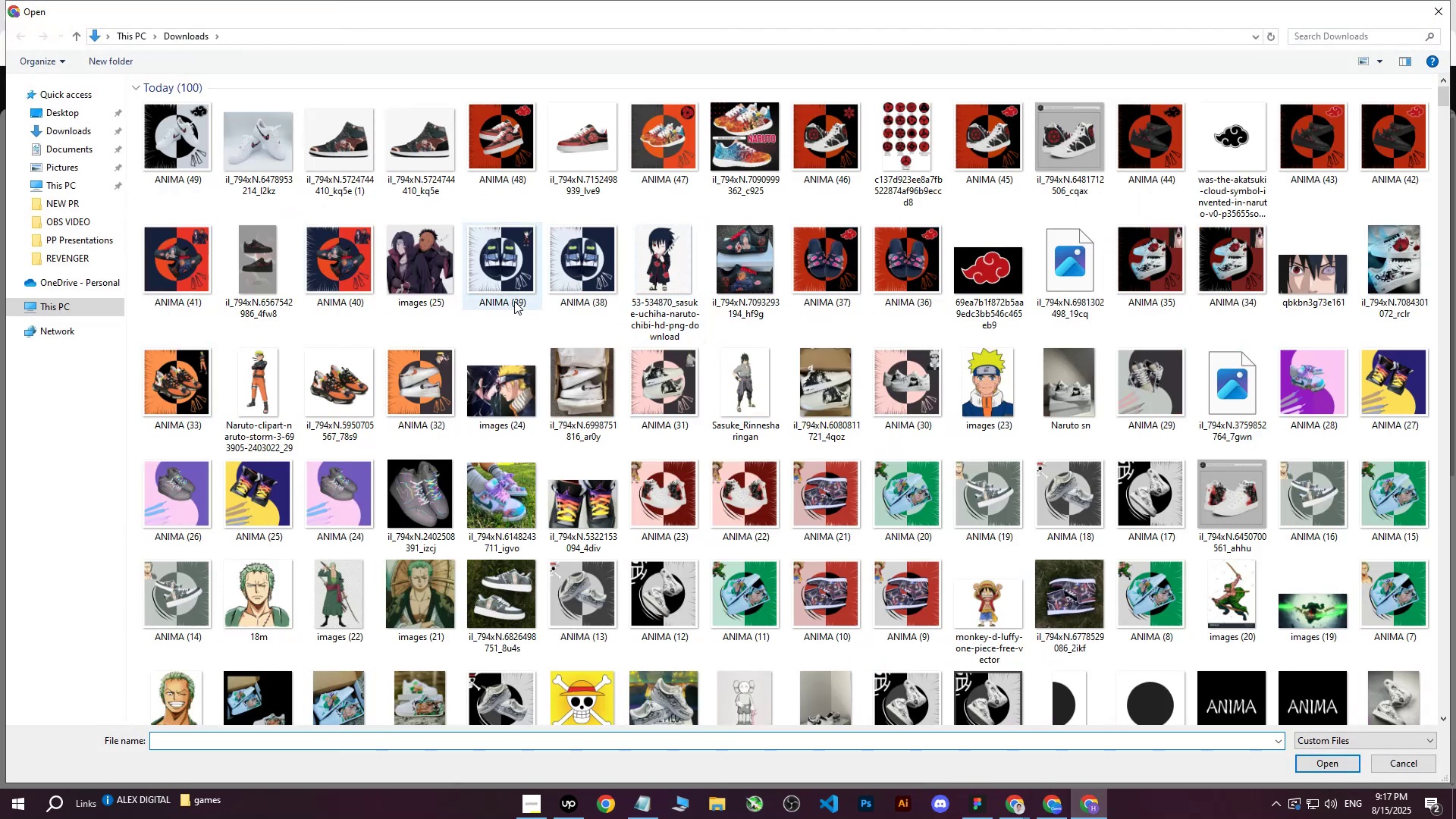 
left_click([162, 143])
 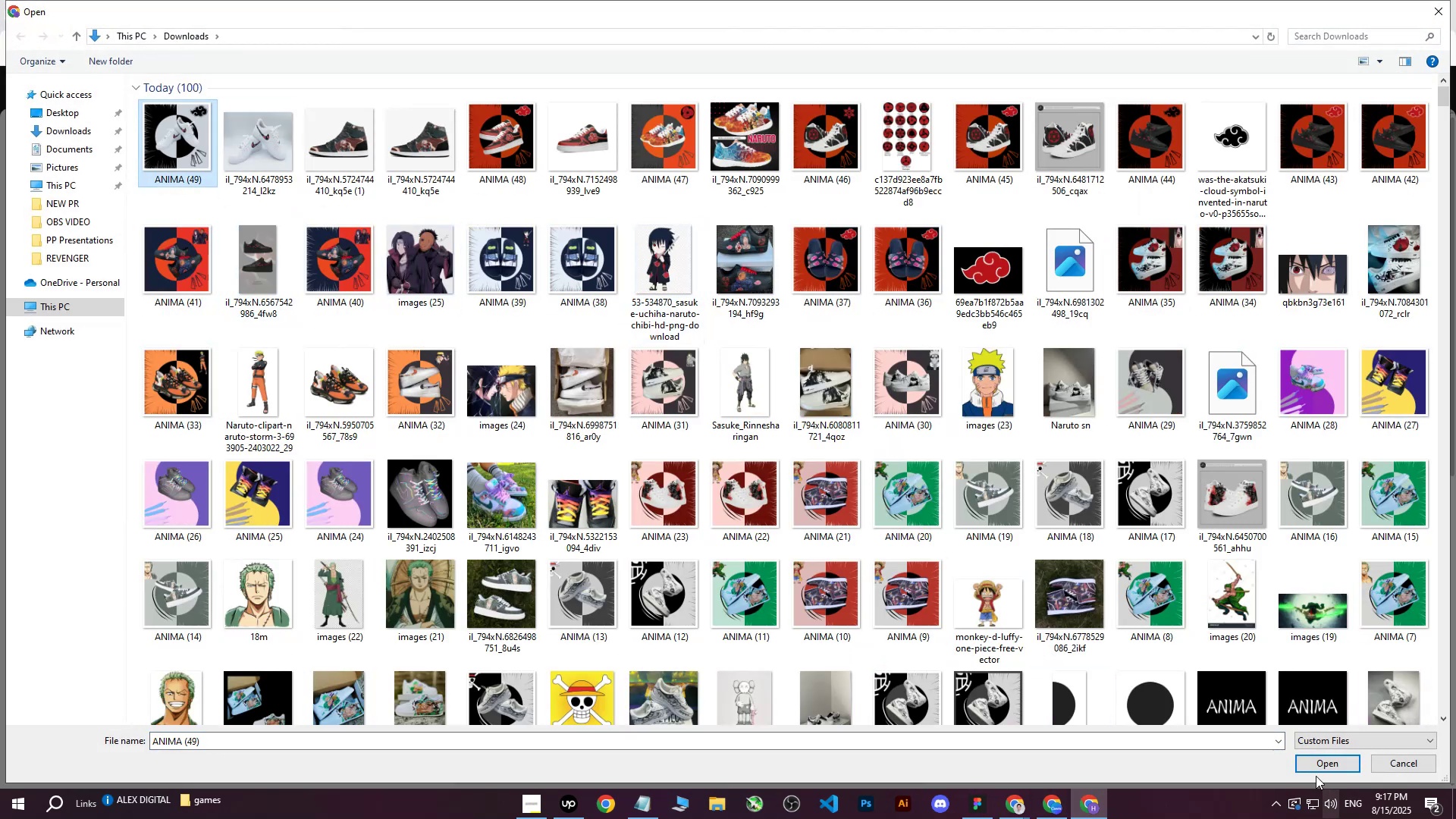 
left_click([1307, 764])
 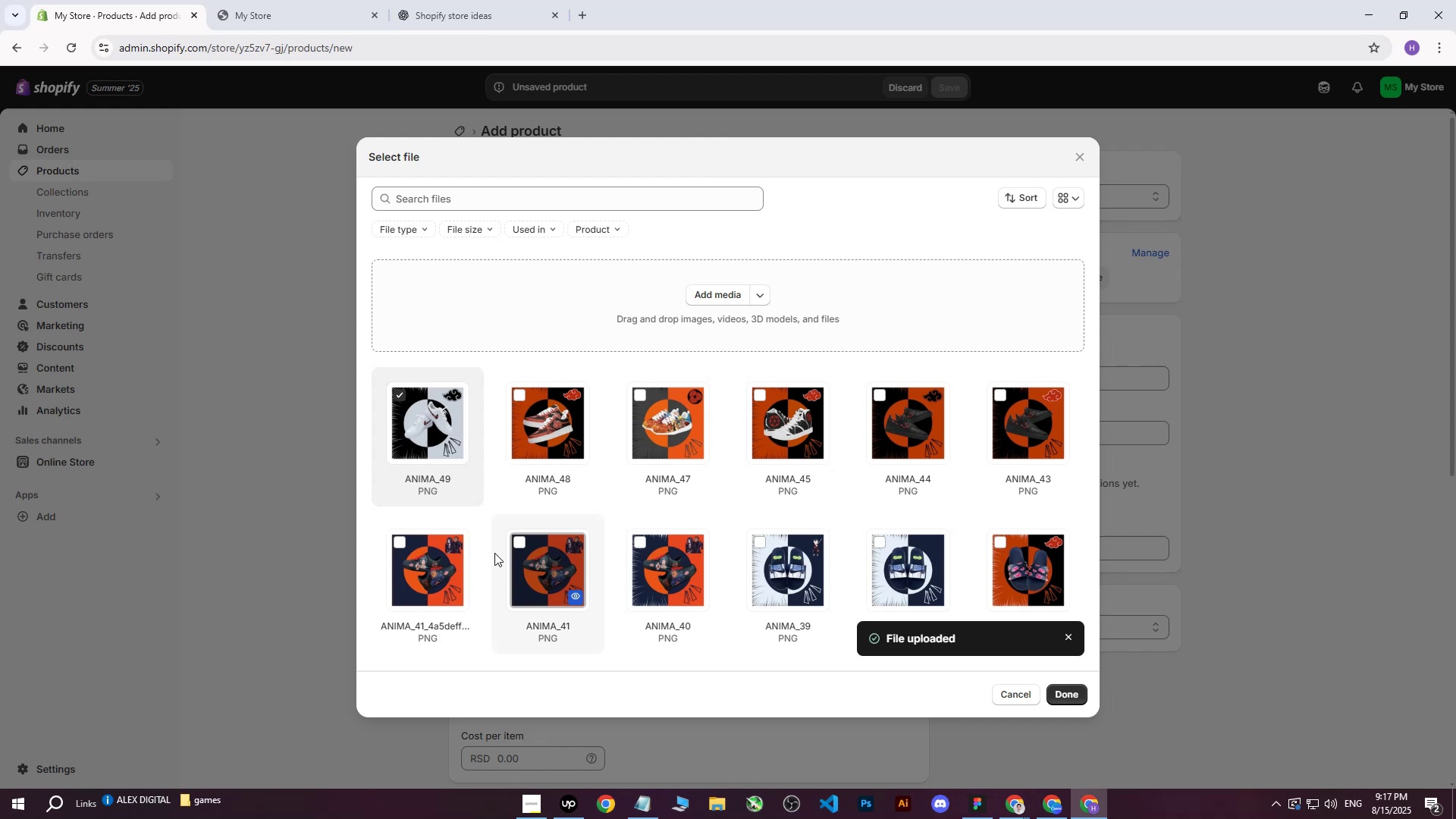 
wait(45.61)
 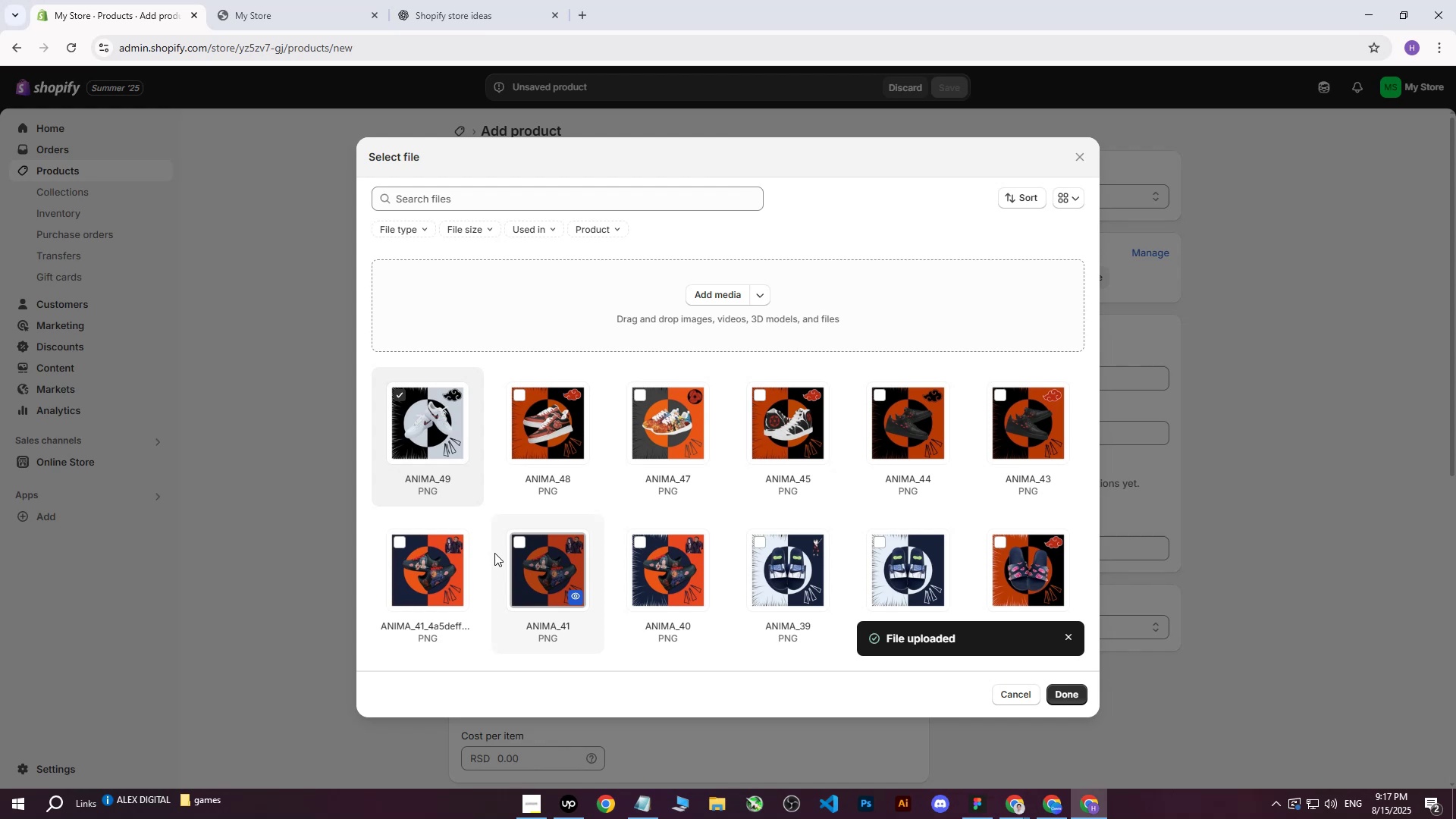 
left_click([1054, 695])
 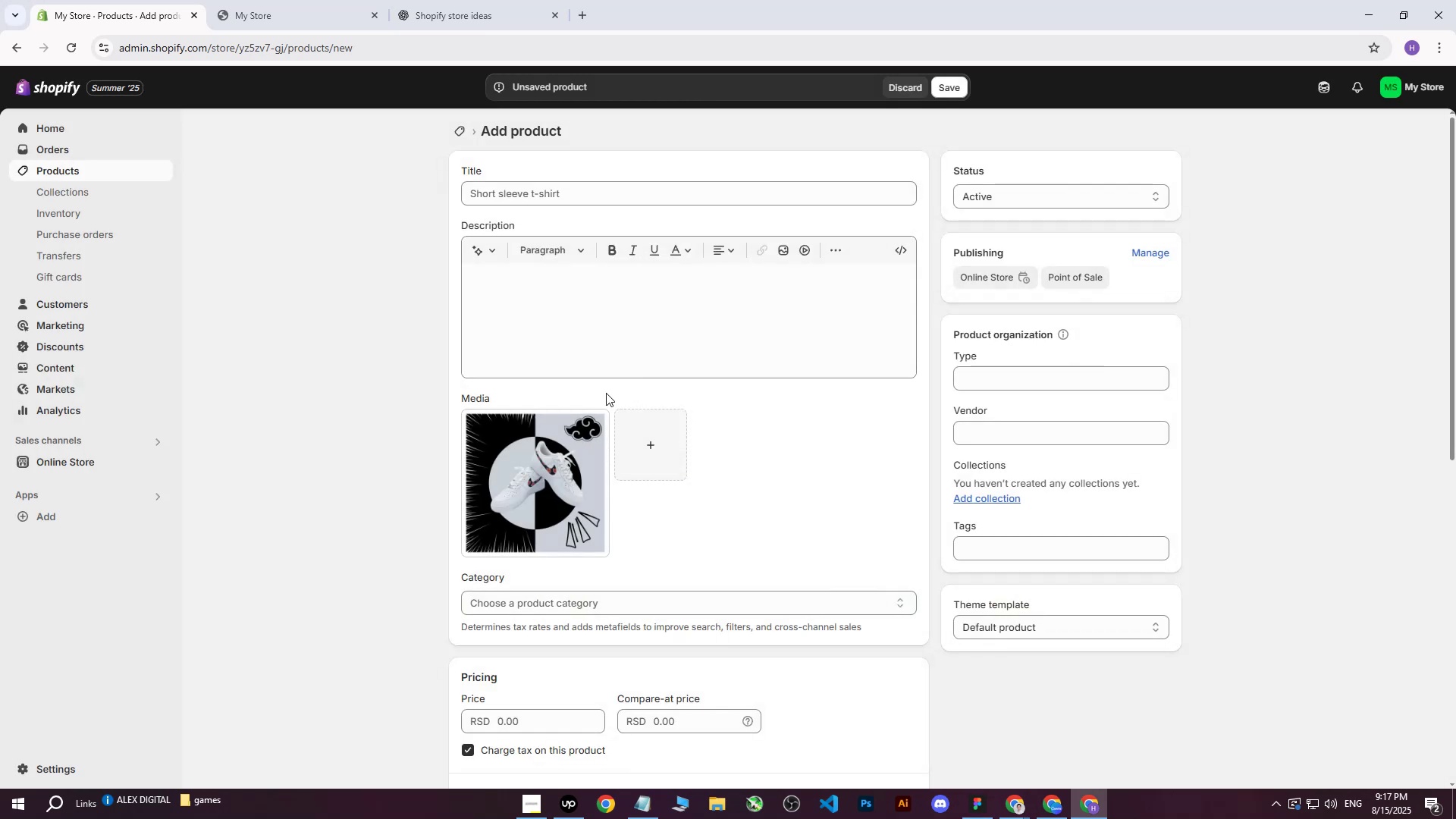 
wait(6.79)
 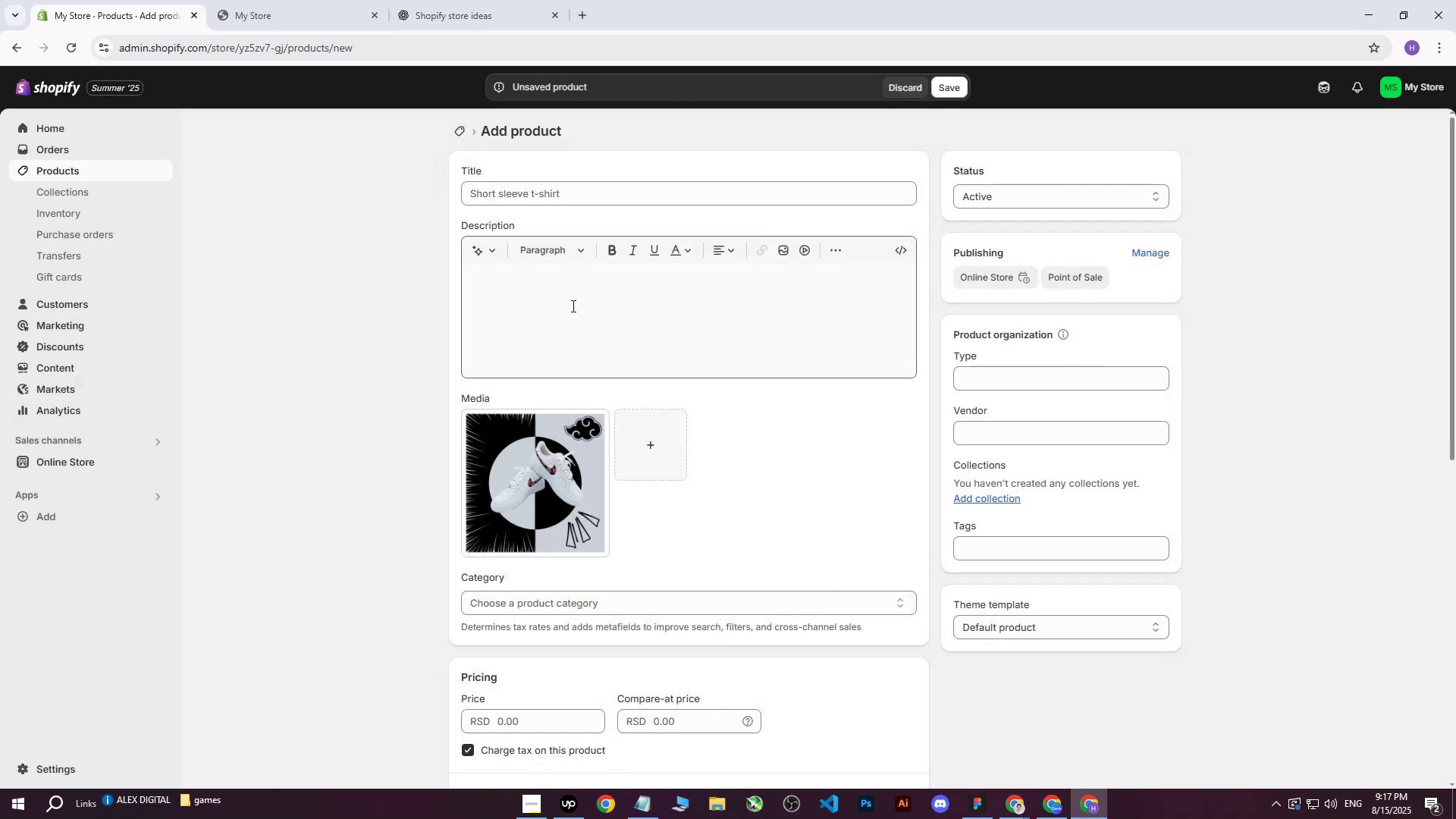 
double_click([1008, 802])
 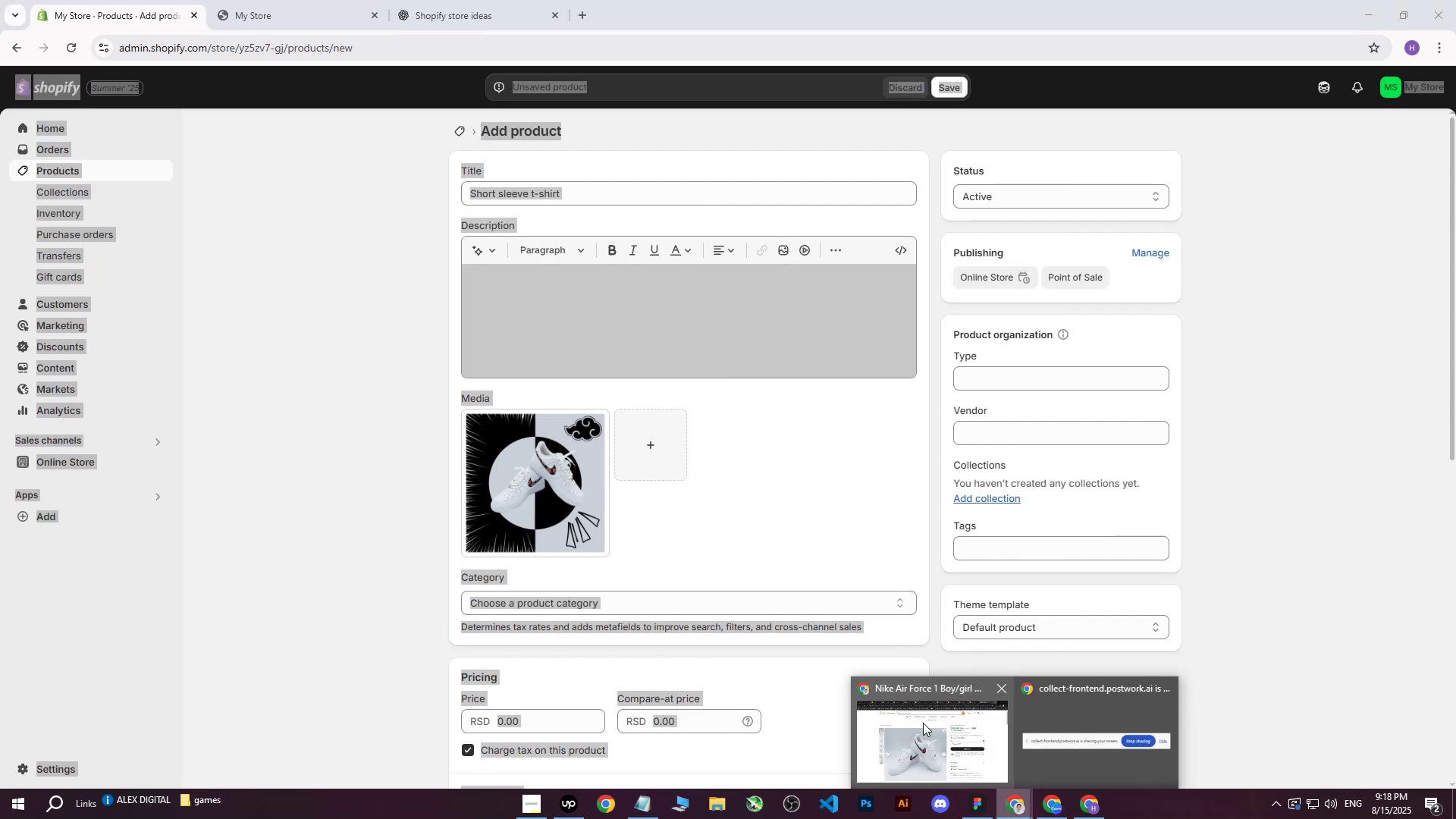 
triple_click([892, 710])
 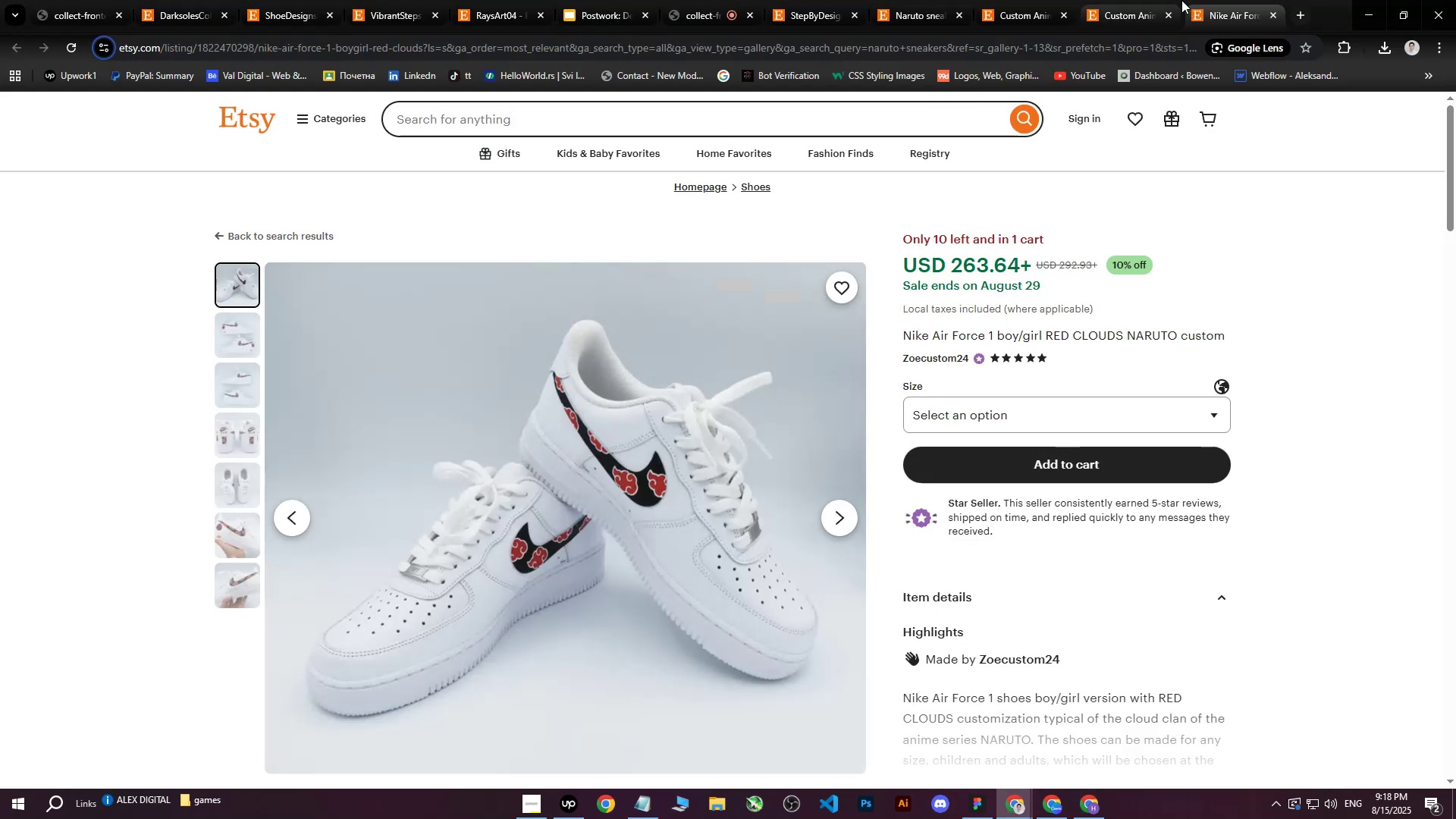 
left_click([1111, 6])
 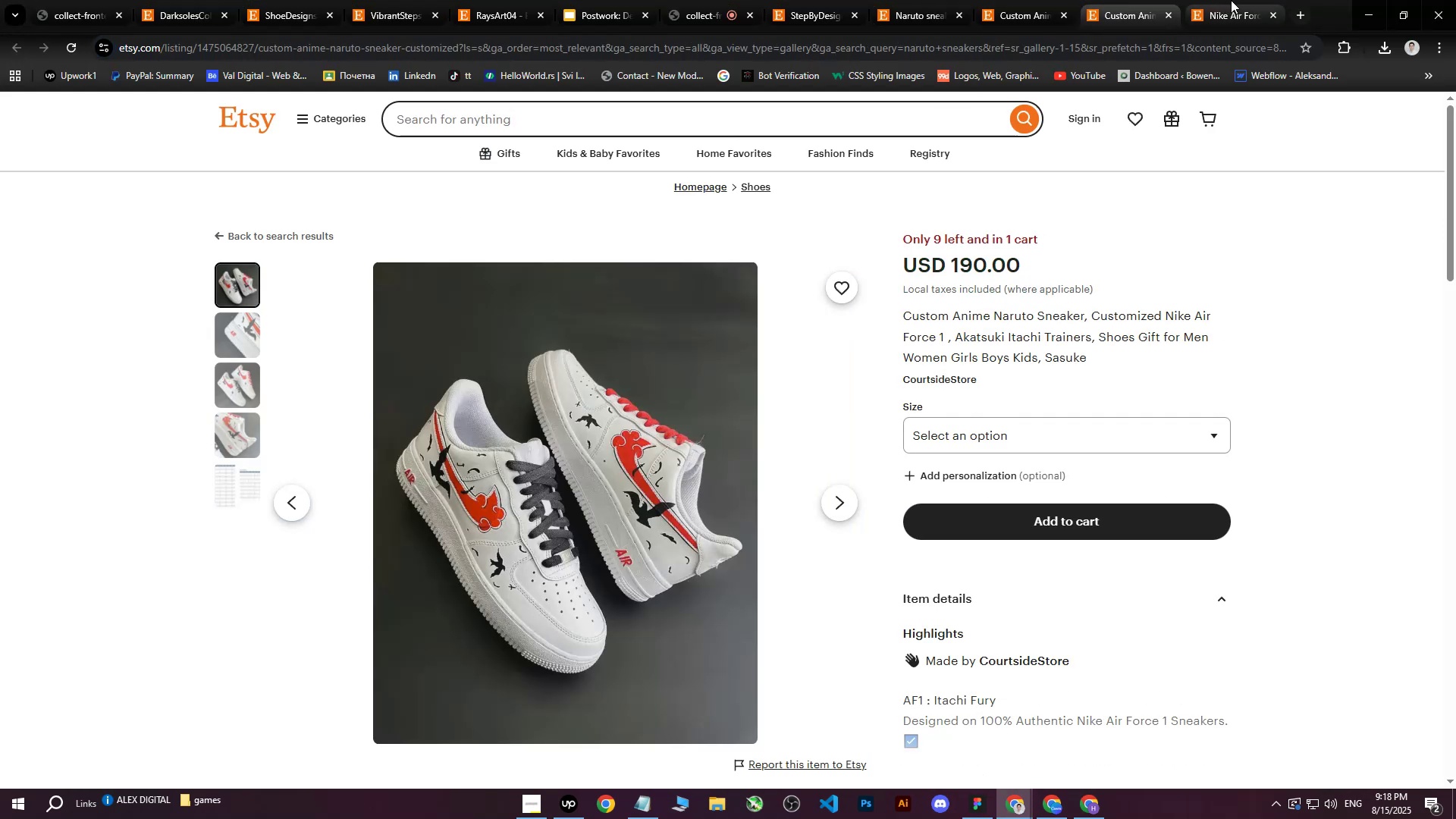 
left_click([1231, 0])
 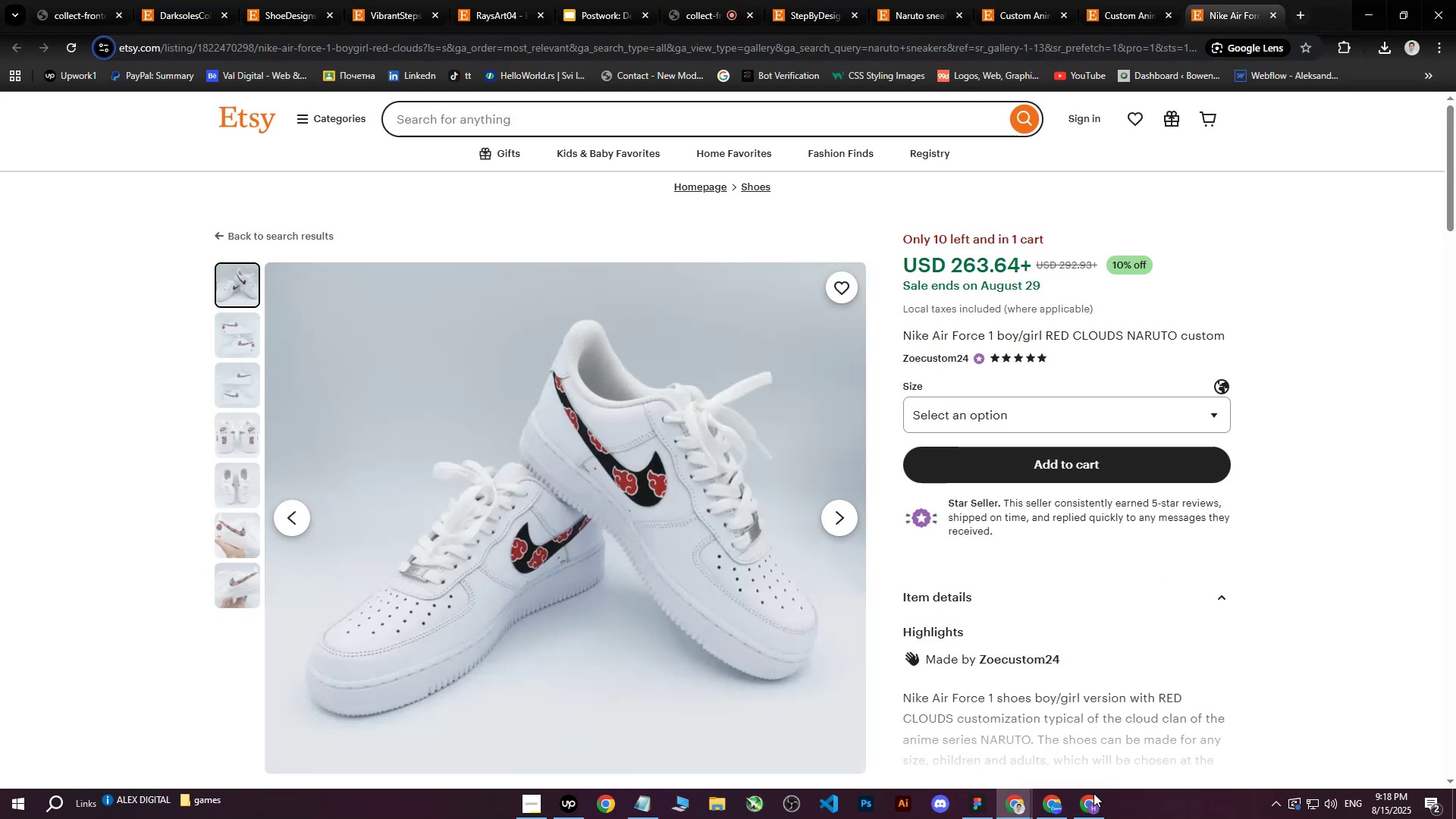 
left_click([1086, 818])
 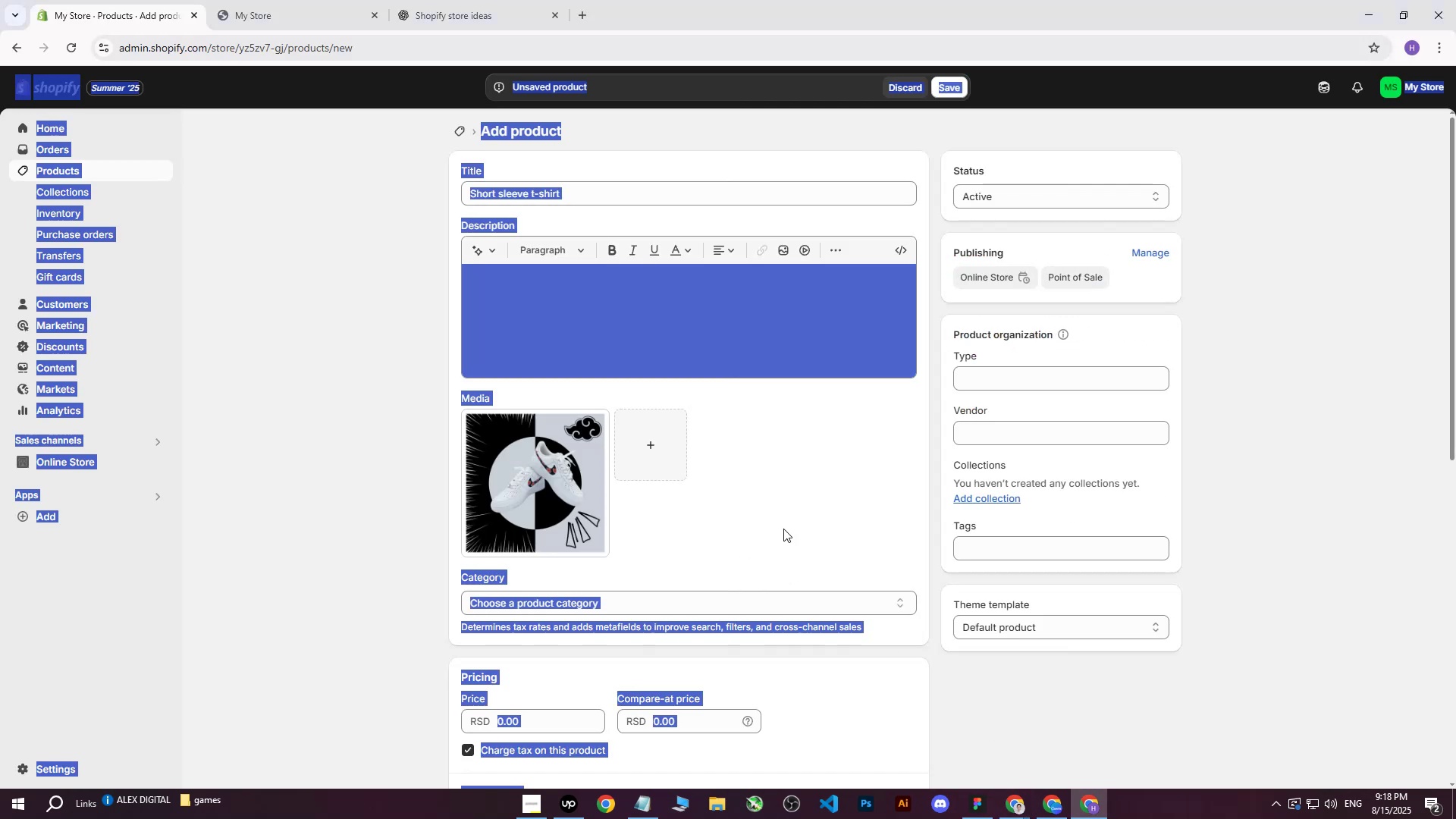 
left_click([789, 529])
 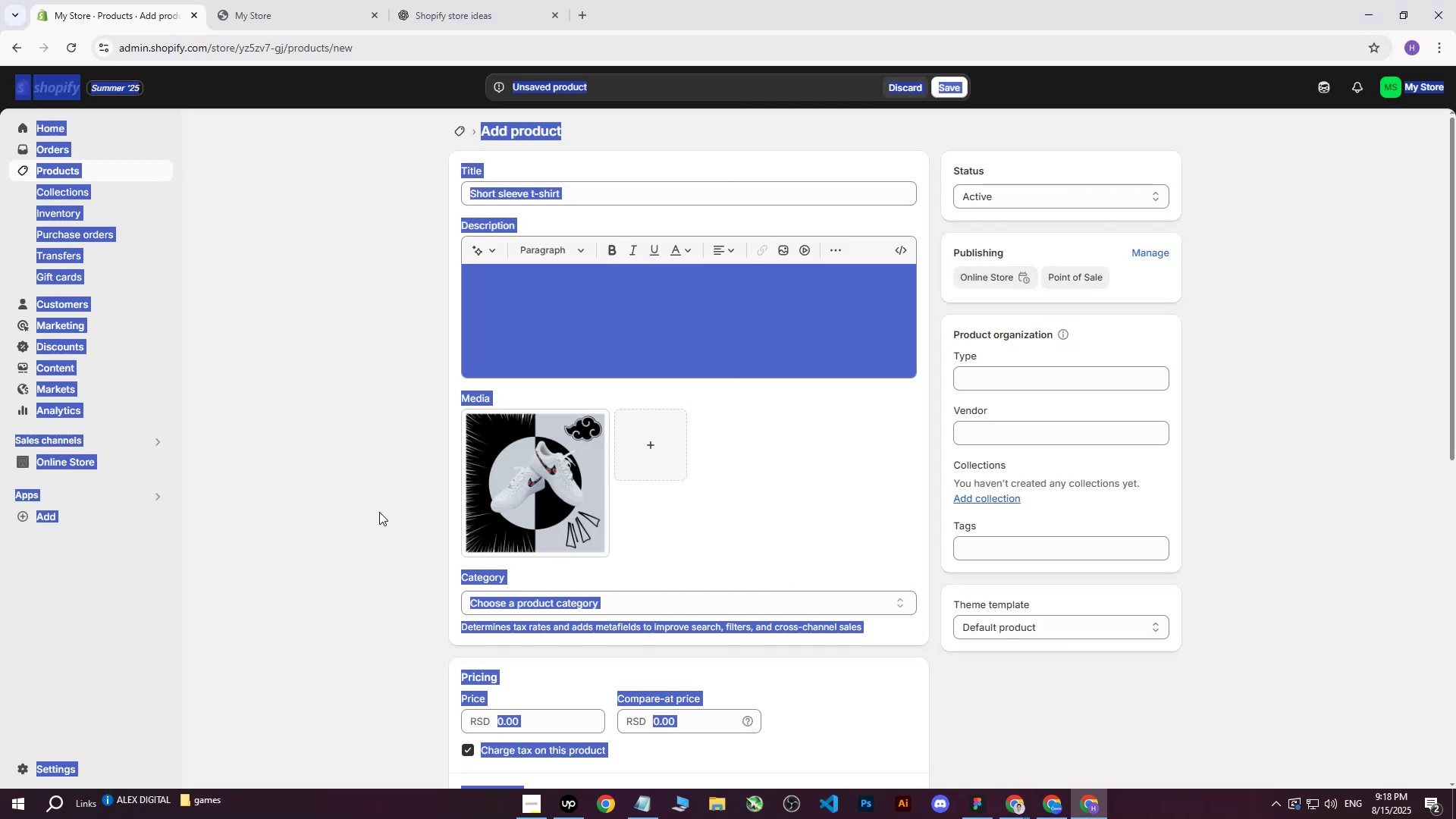 
left_click([378, 512])
 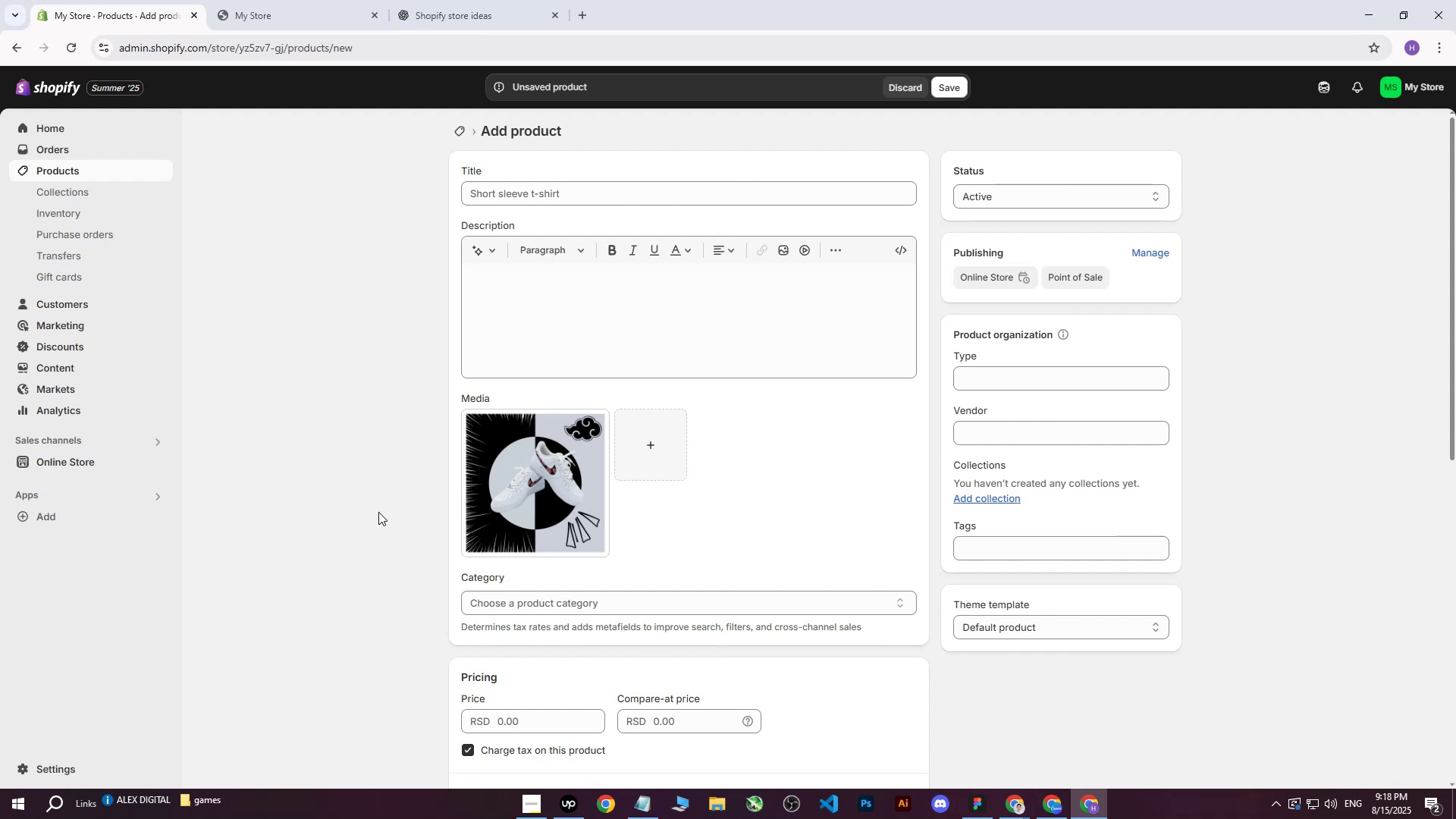 
wait(38.28)
 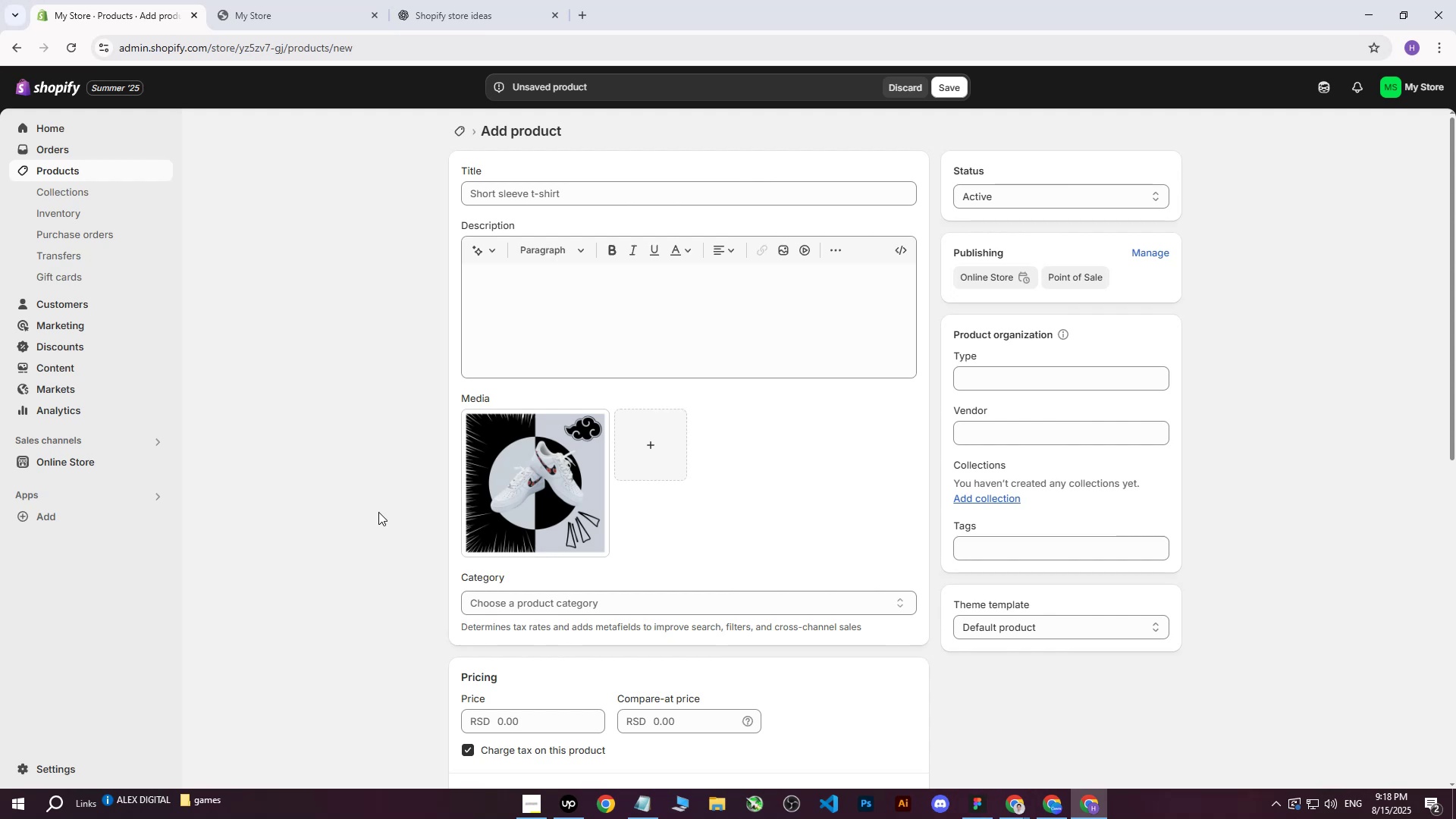 
left_click([538, 186])
 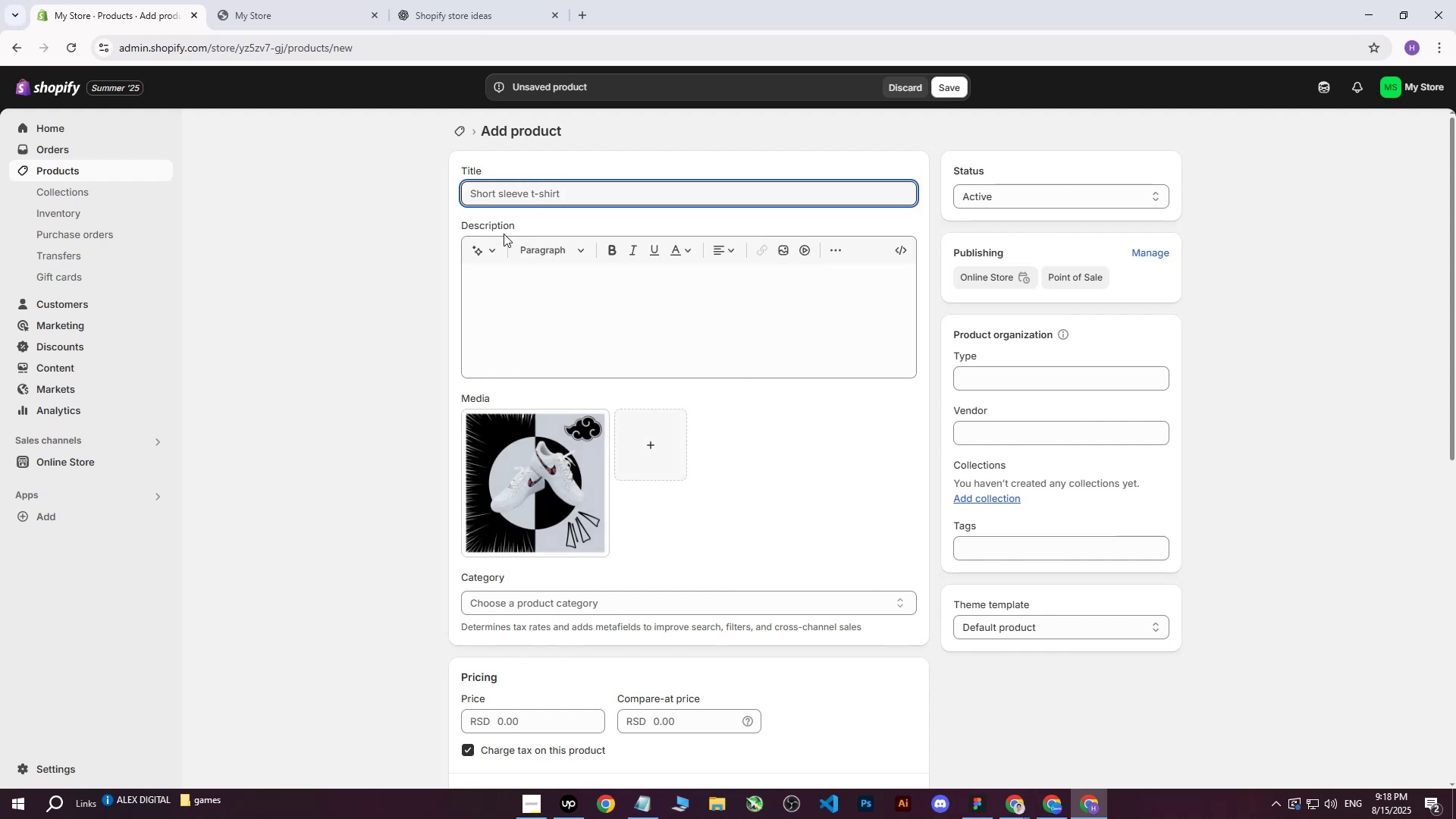 
mouse_move([490, 257])
 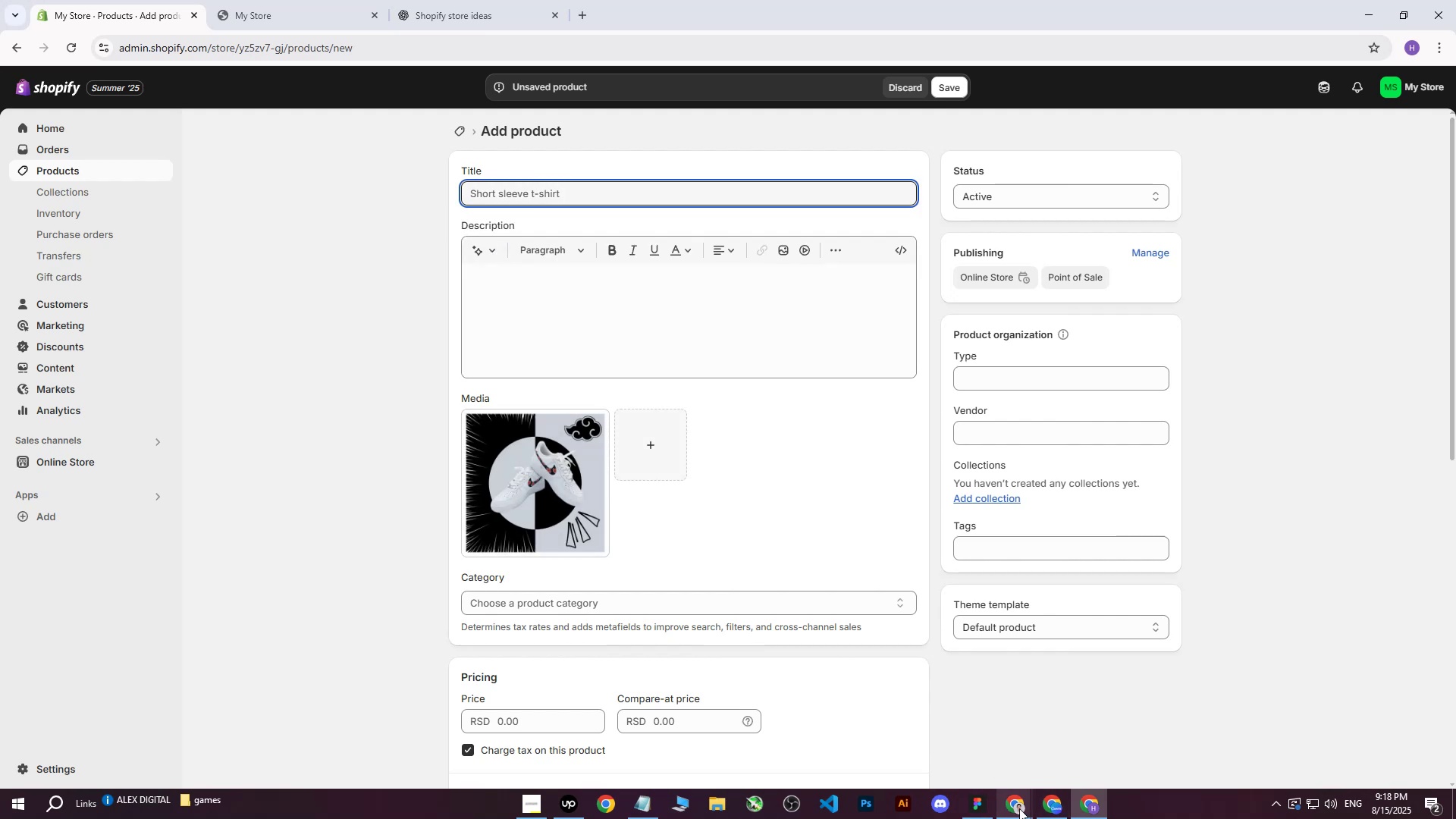 
double_click([940, 734])
 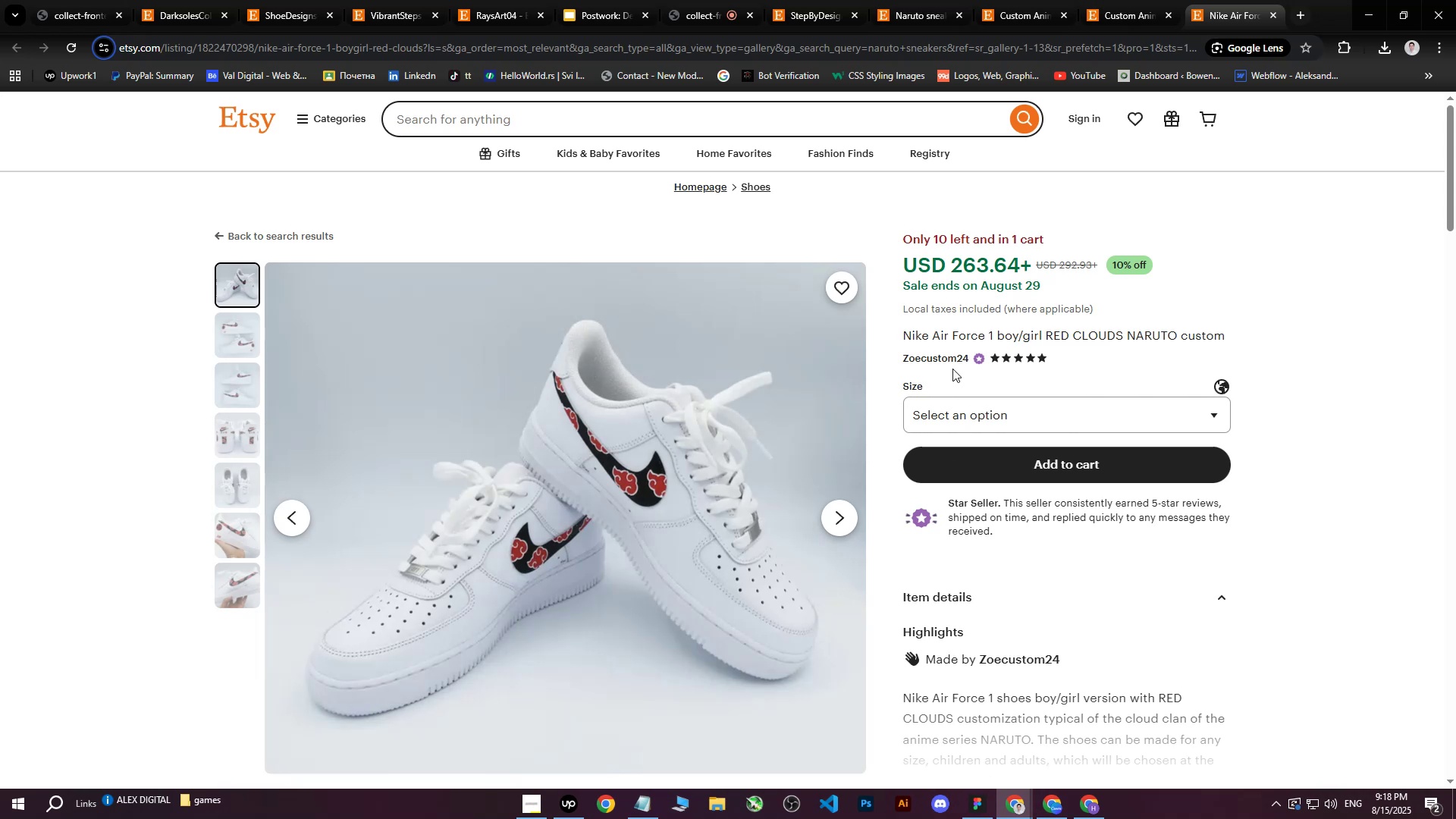 
left_click([908, 335])
 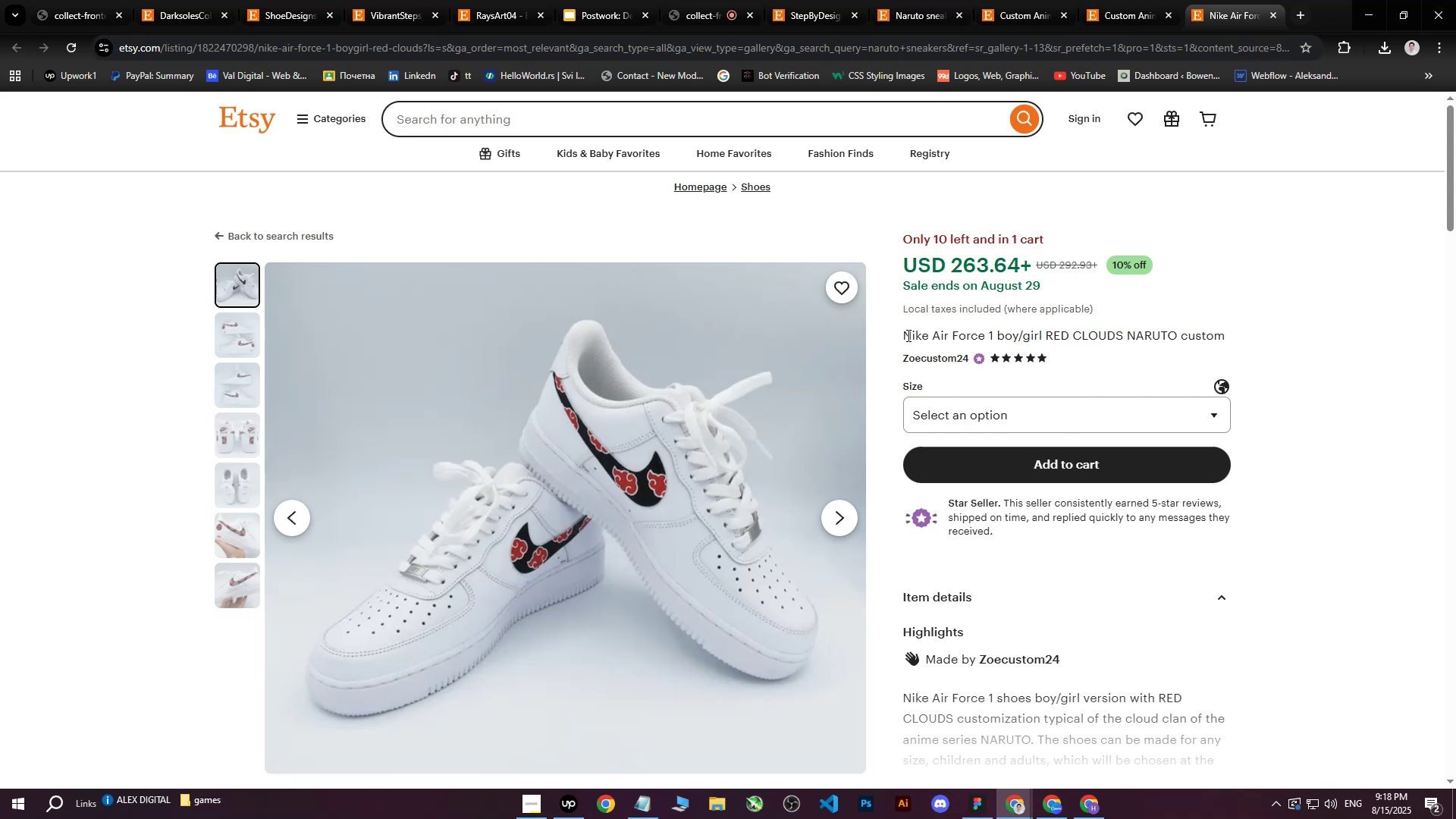 
left_click_drag(start_coordinate=[904, 335], to_coordinate=[1234, 330])
 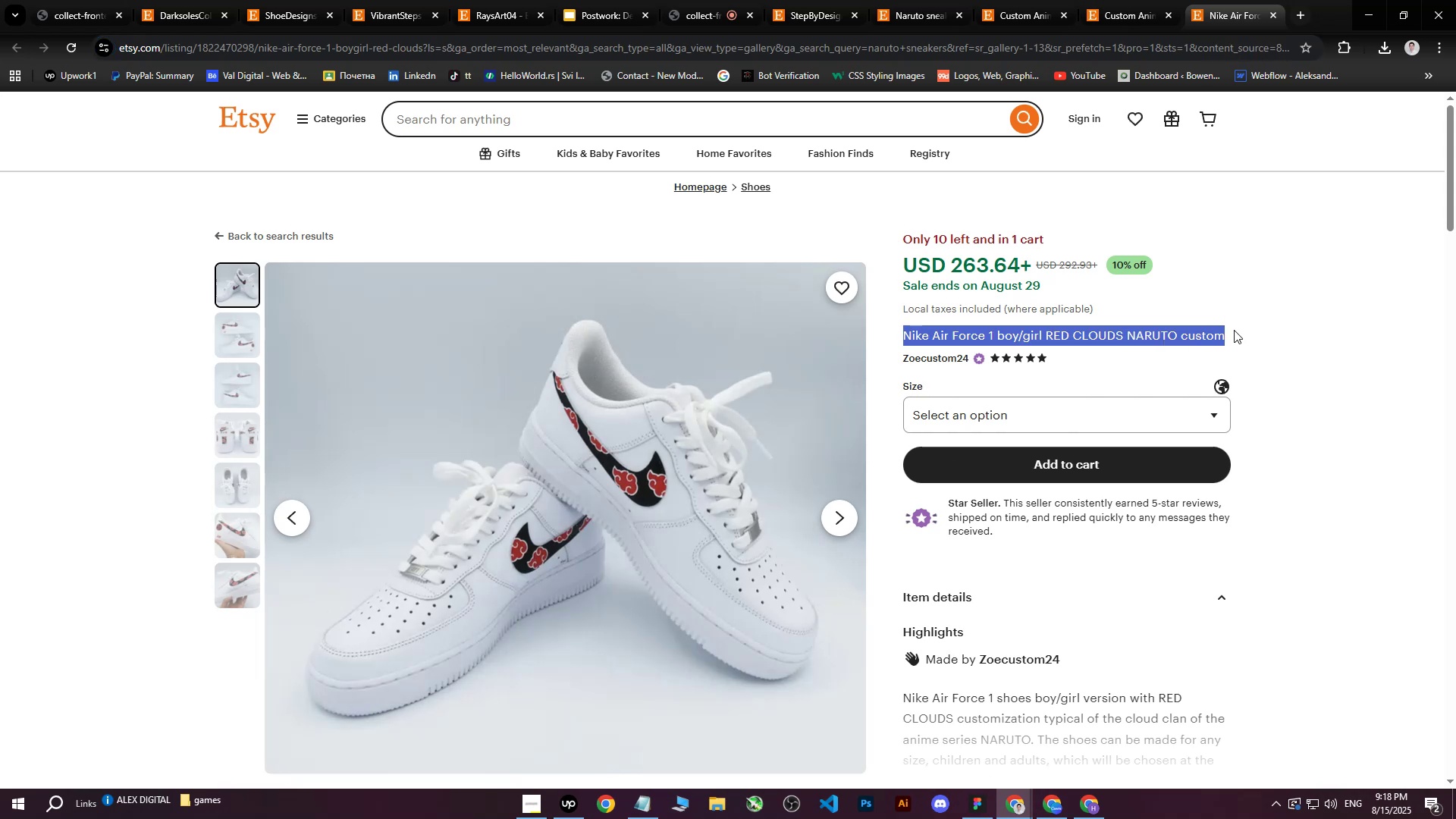 
key(Control+ControlLeft)
 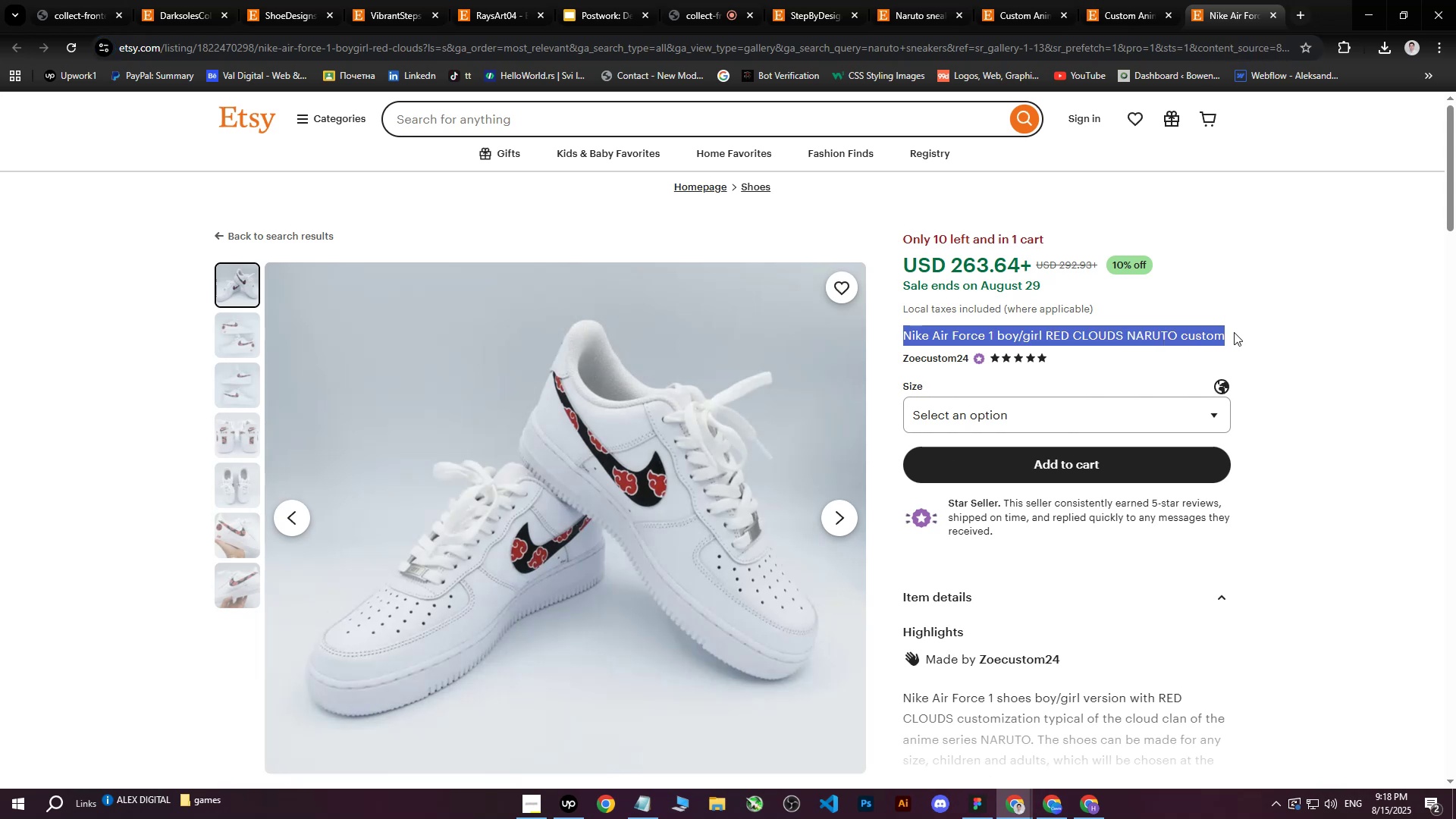 
key(Control+C)
 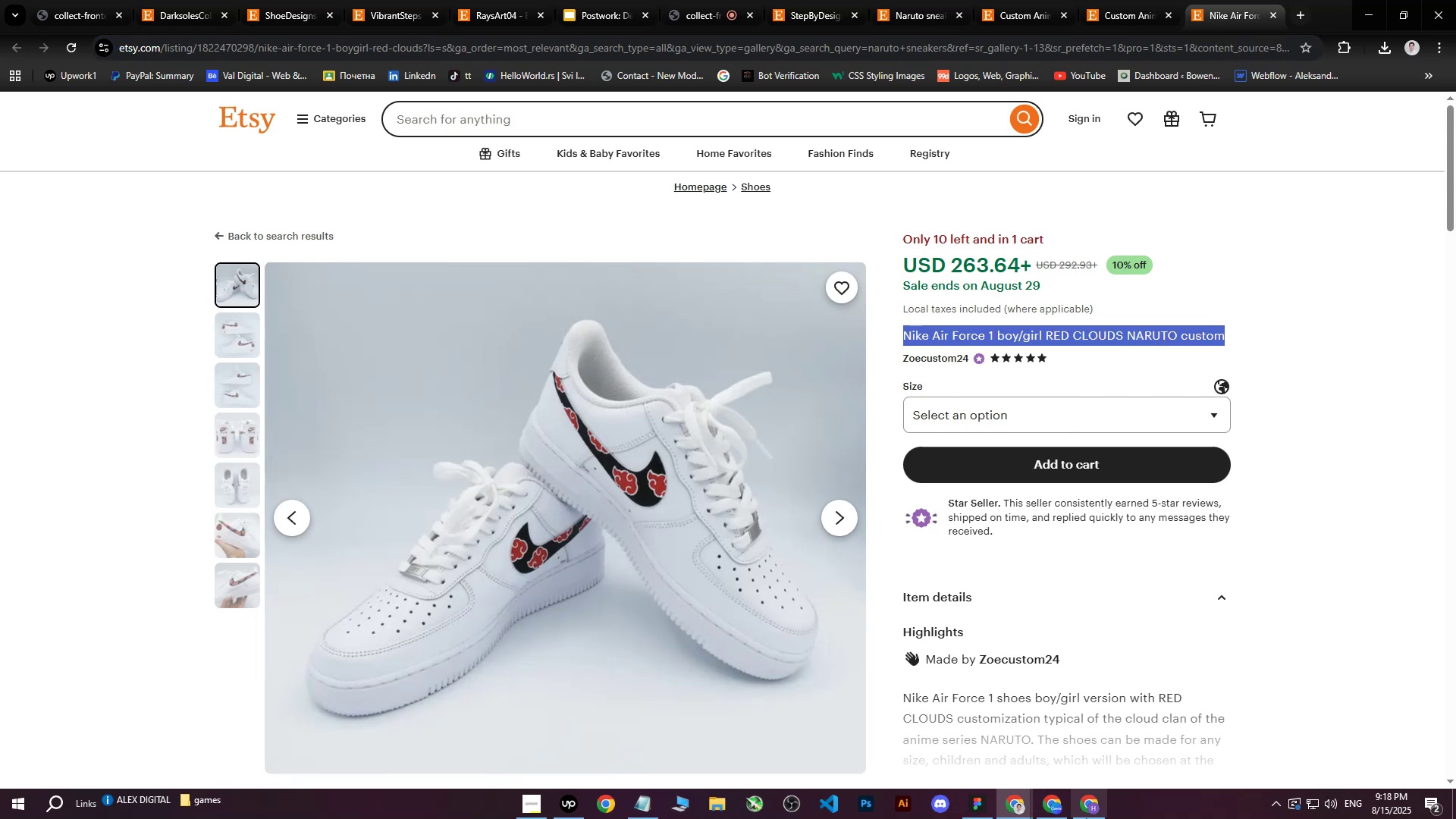 
left_click([1086, 818])
 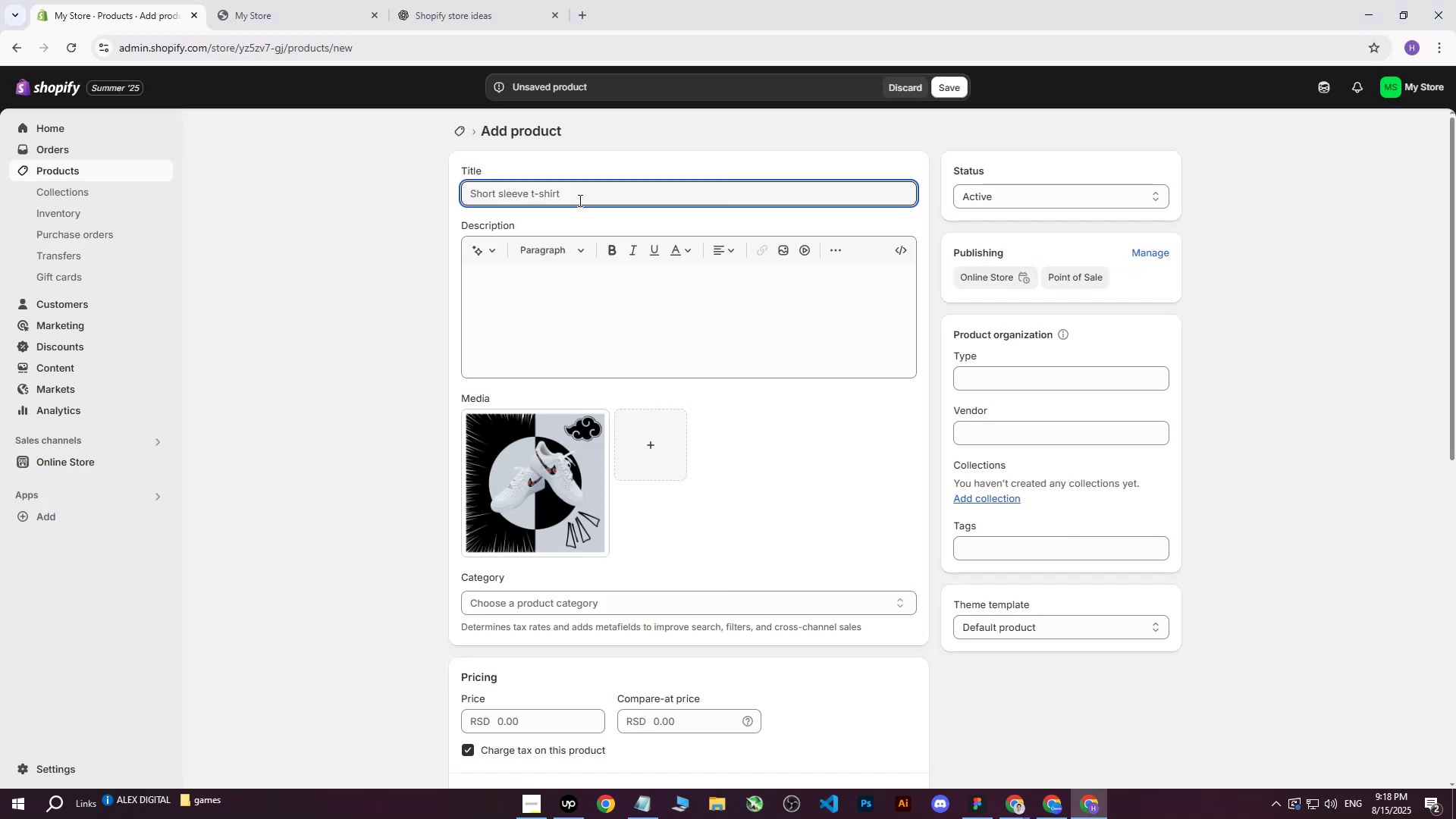 
double_click([489, 0])
 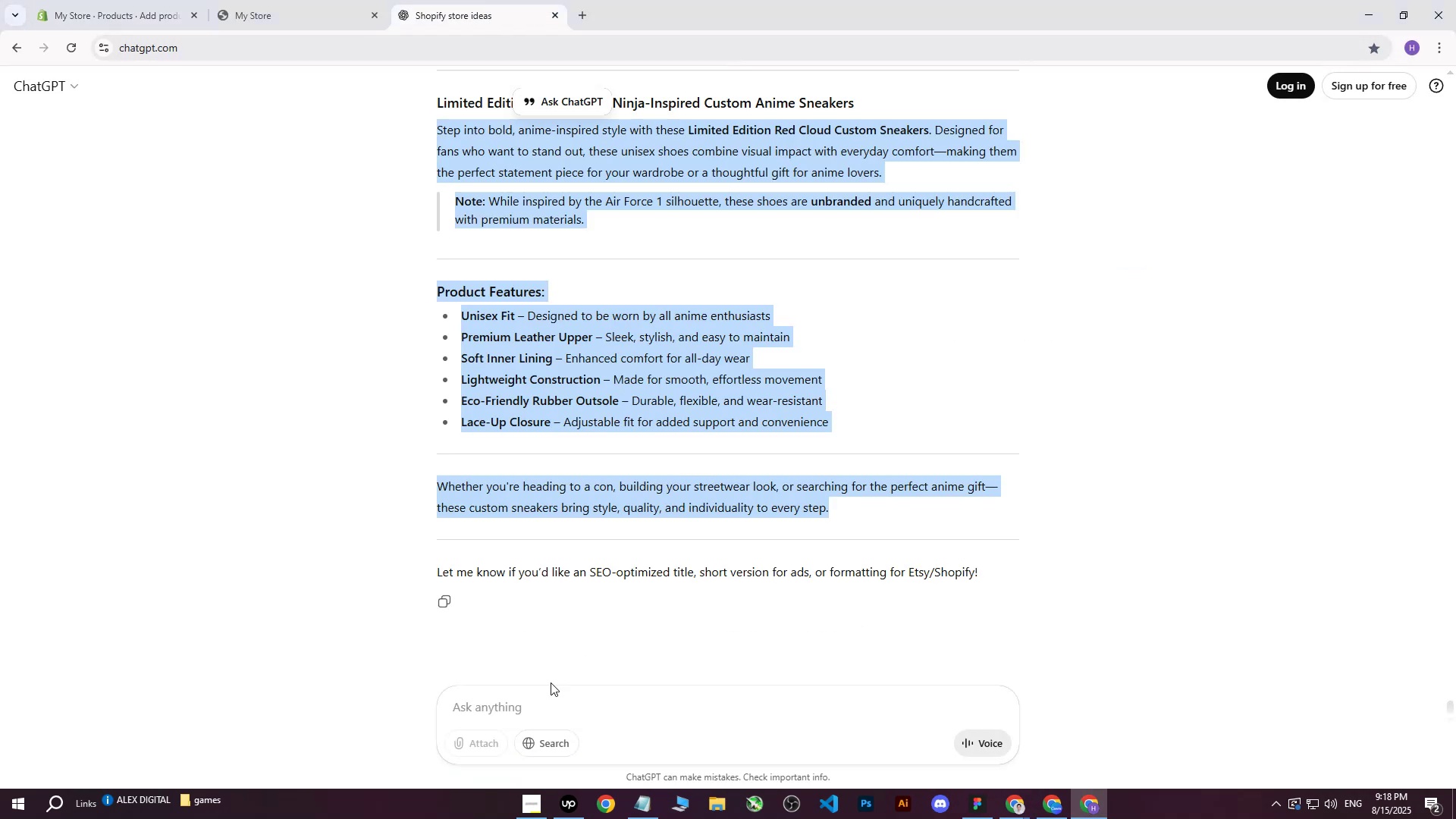 
left_click([527, 723])
 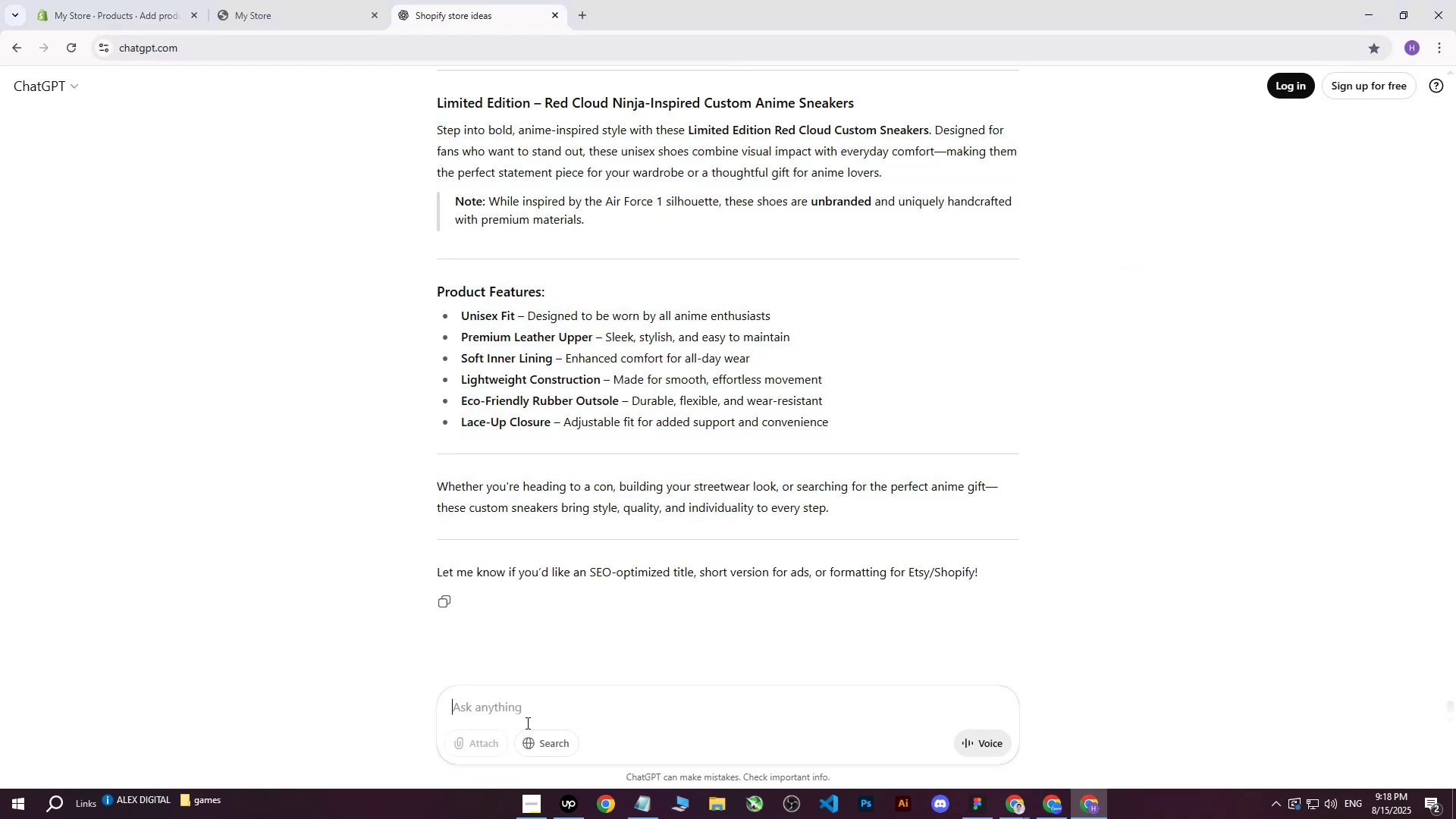 
type(write me this on more professional way : )
 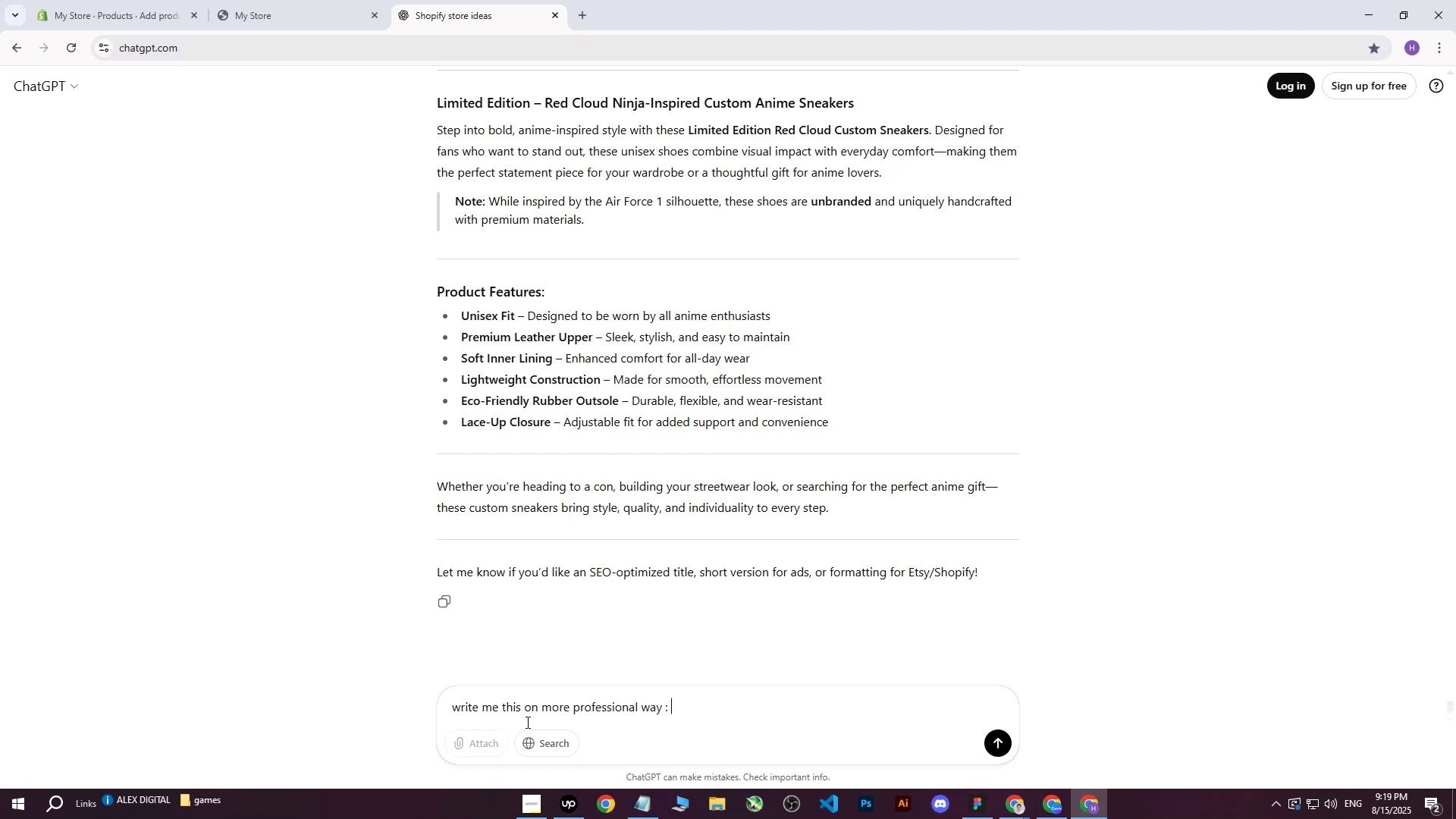 
key(Control+ControlLeft)
 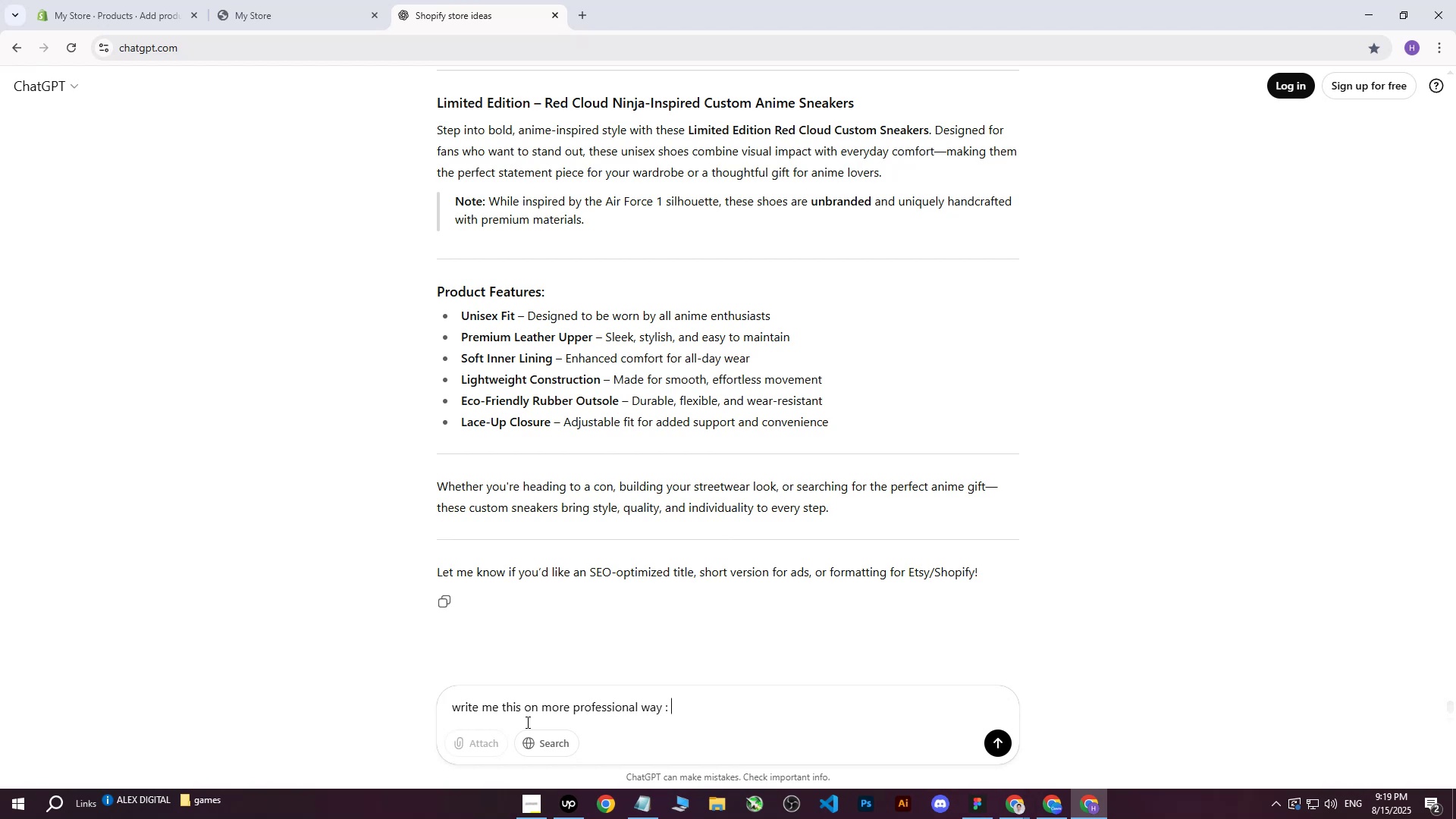 
key(Control+V)
 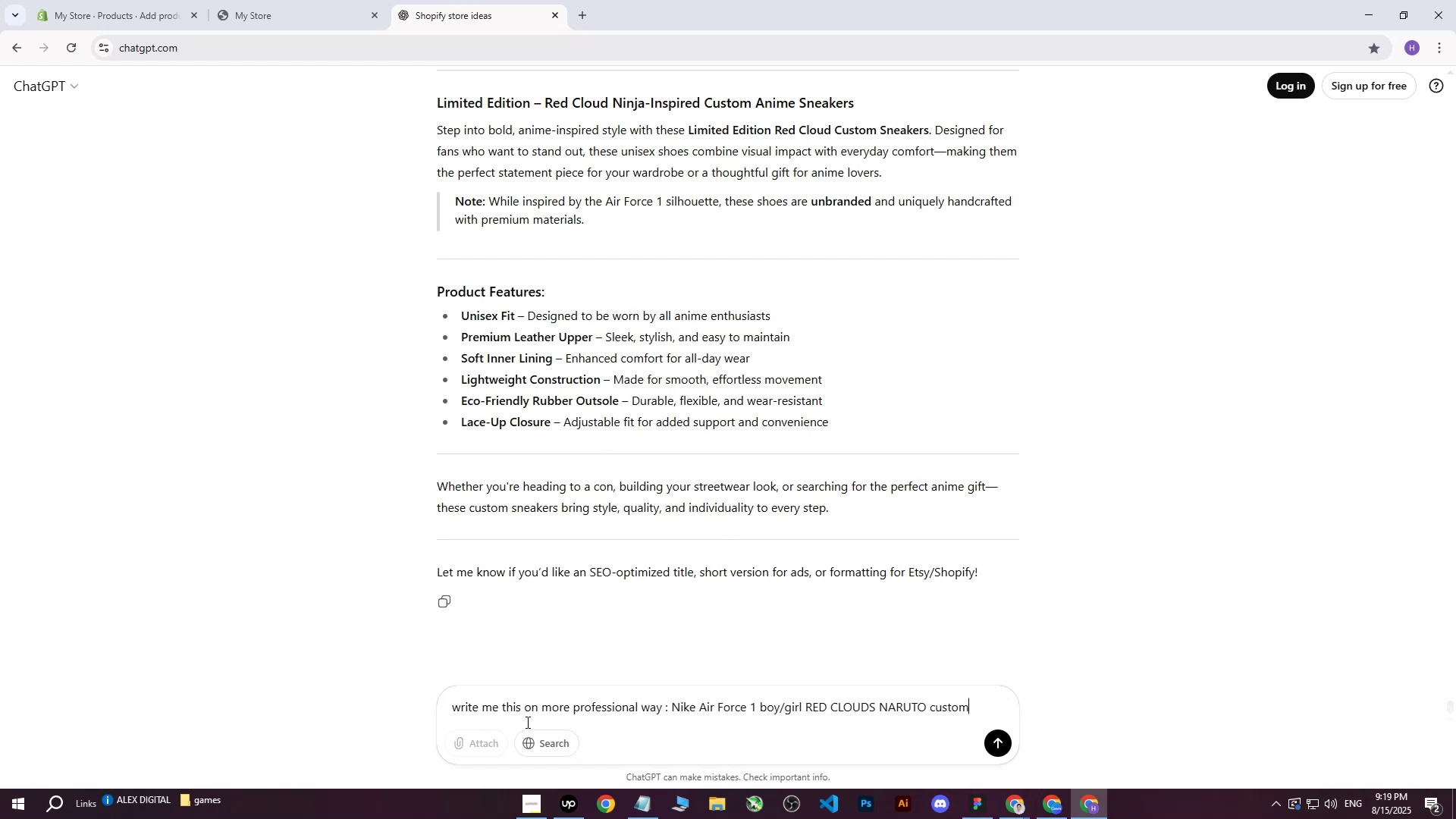 
key(Enter)
 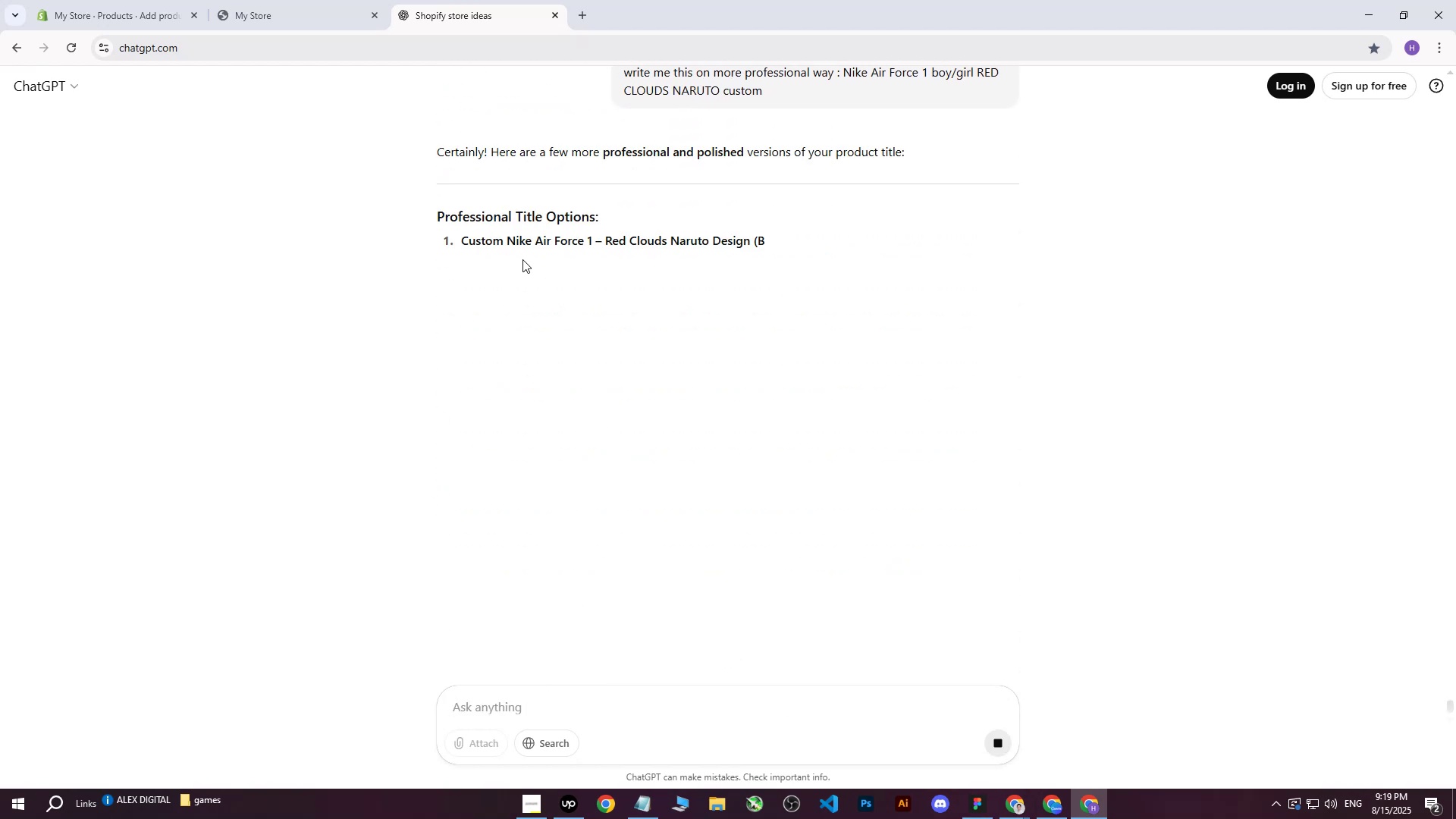 
wait(5.47)
 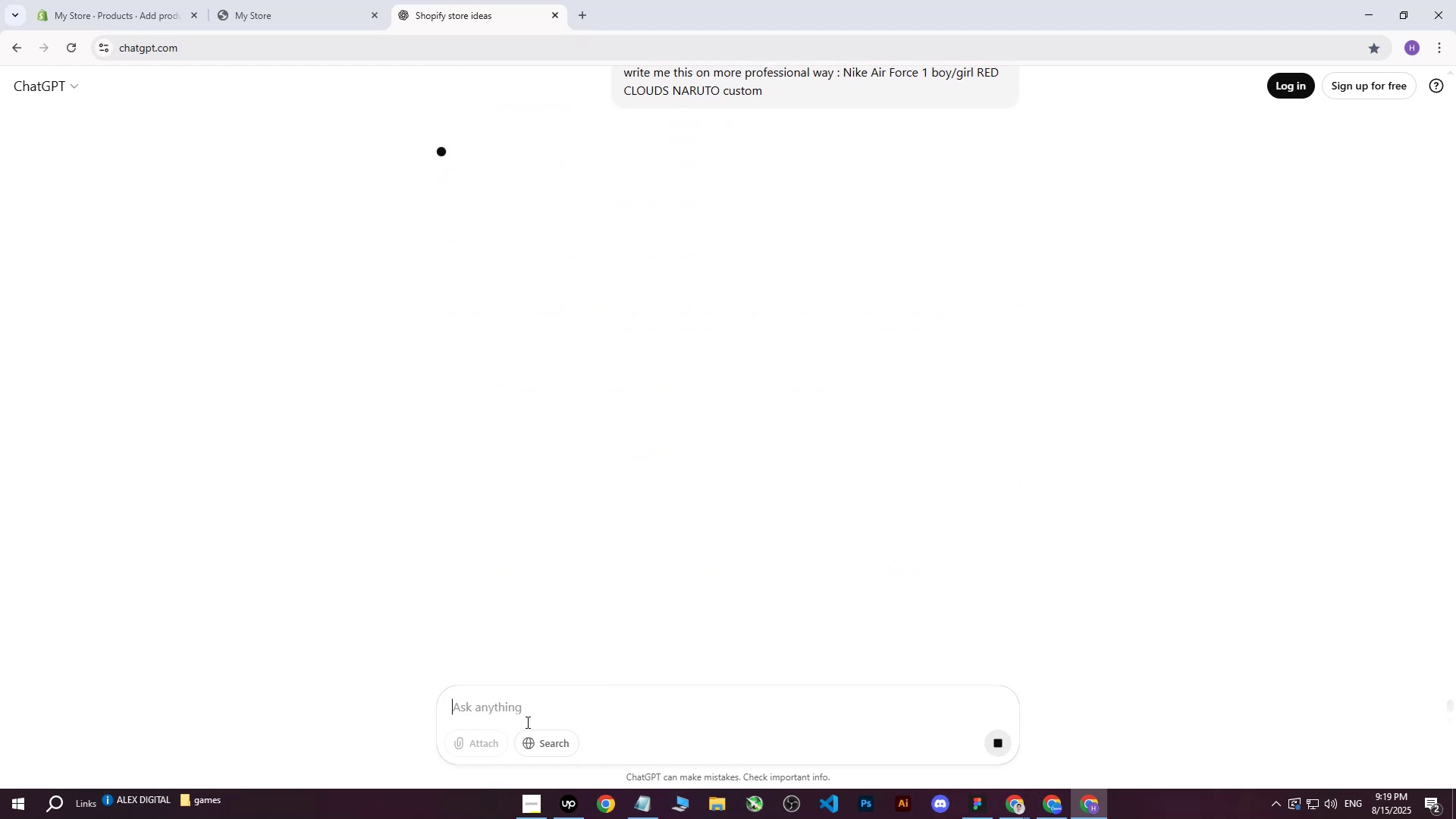 
left_click_drag(start_coordinate=[464, 263], to_coordinate=[820, 256])
 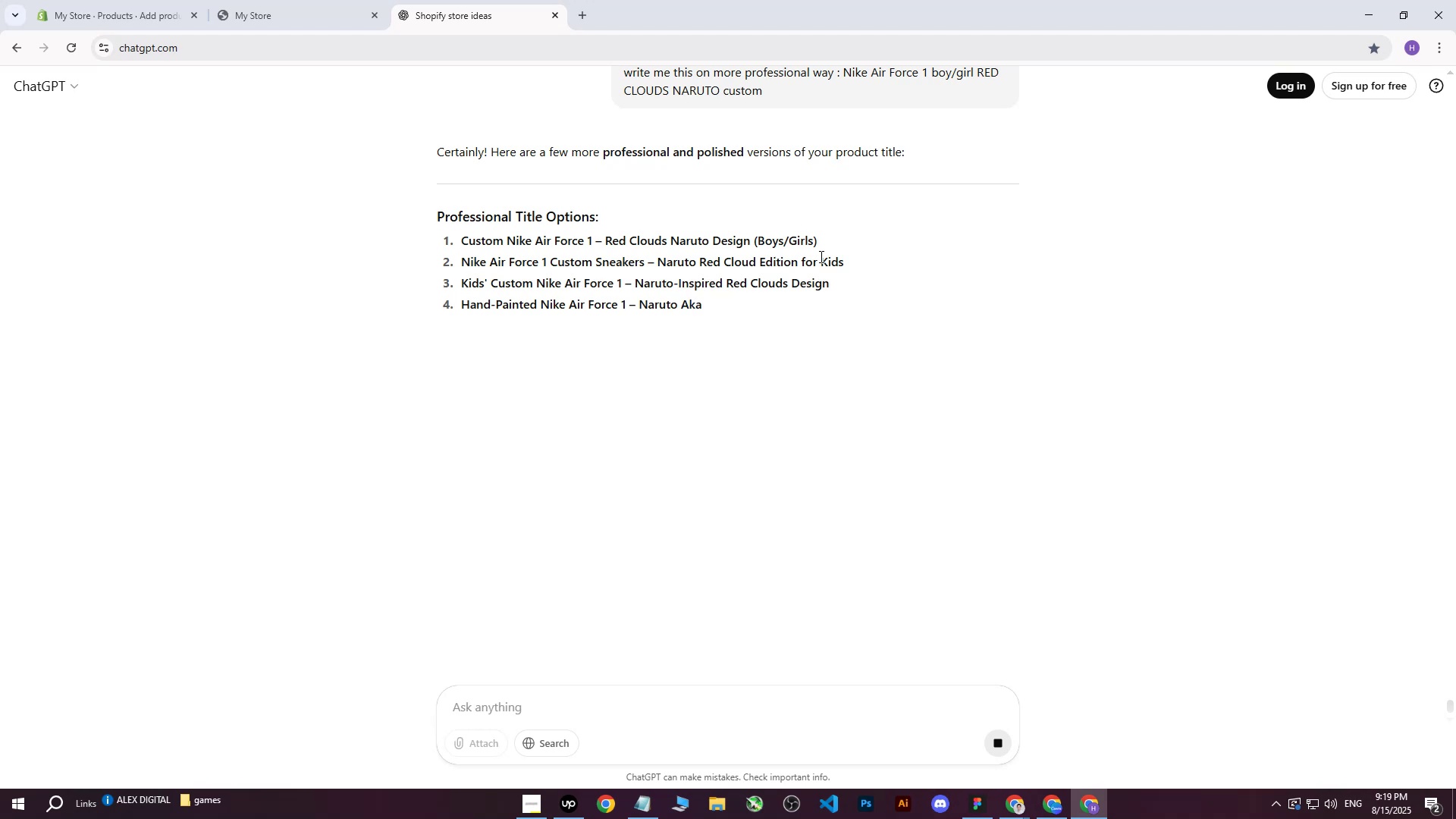 
double_click([819, 256])
 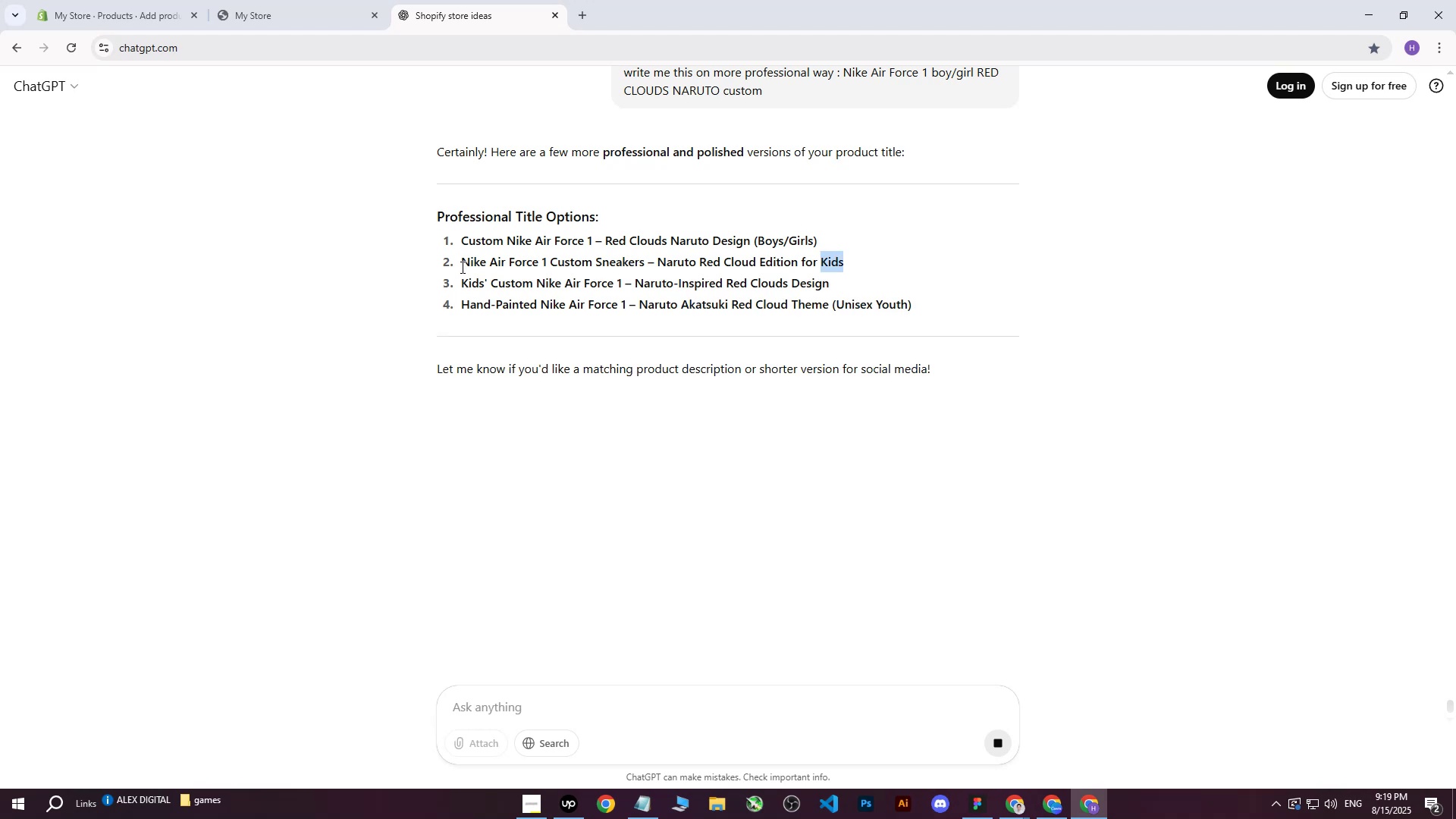 
left_click_drag(start_coordinate=[462, 265], to_coordinate=[878, 259])
 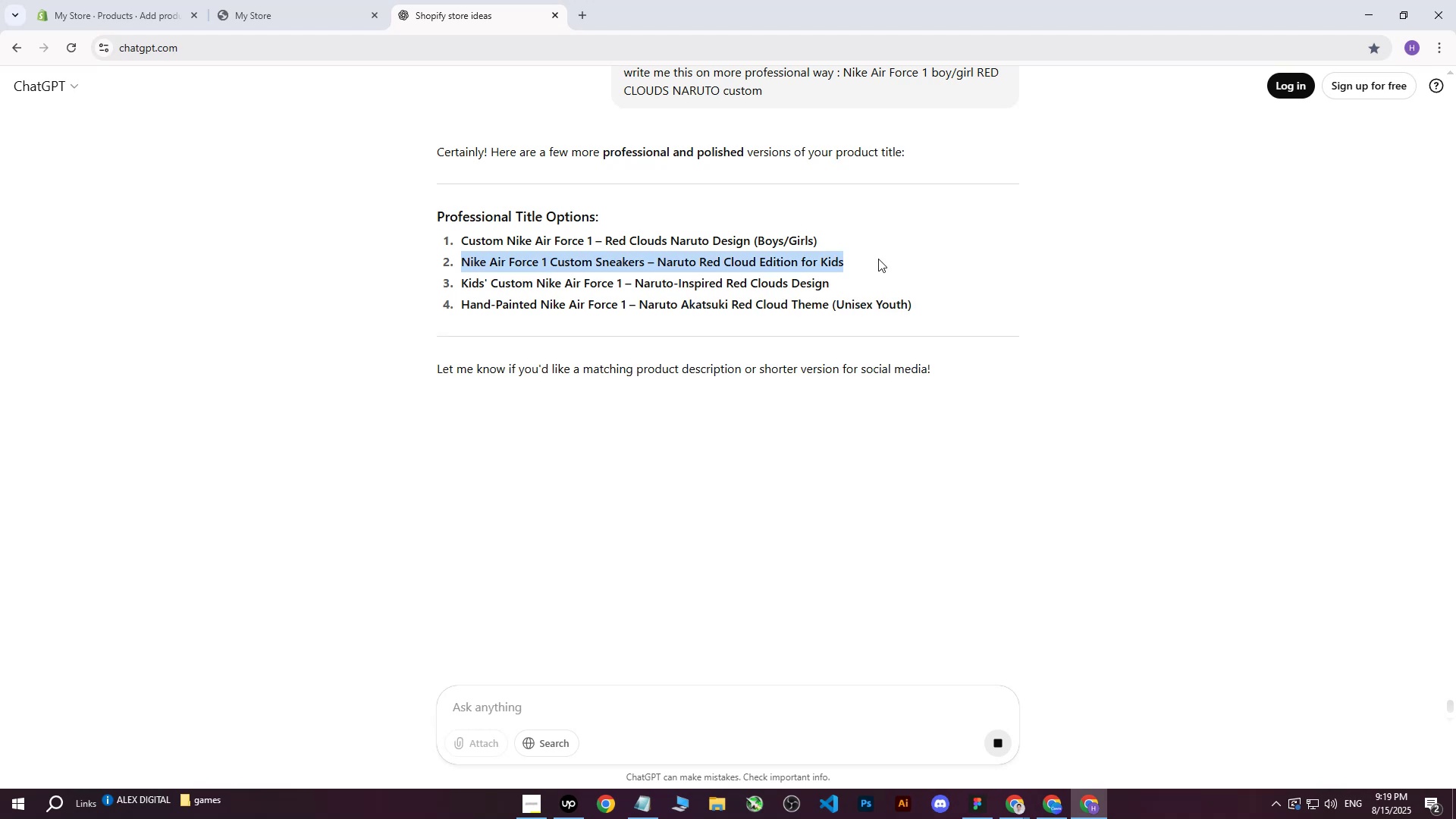 
key(Control+ControlLeft)
 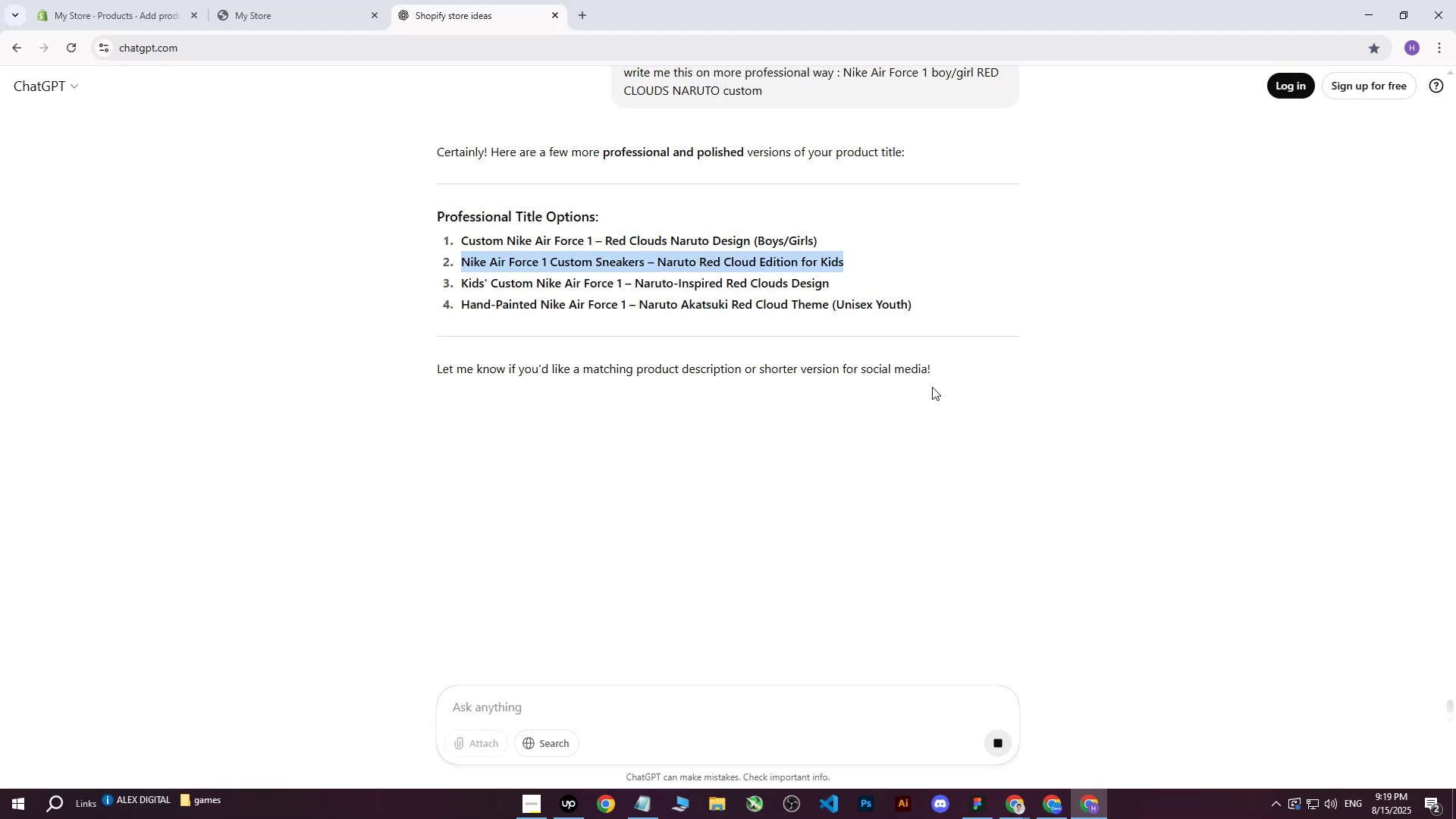 
key(Control+C)
 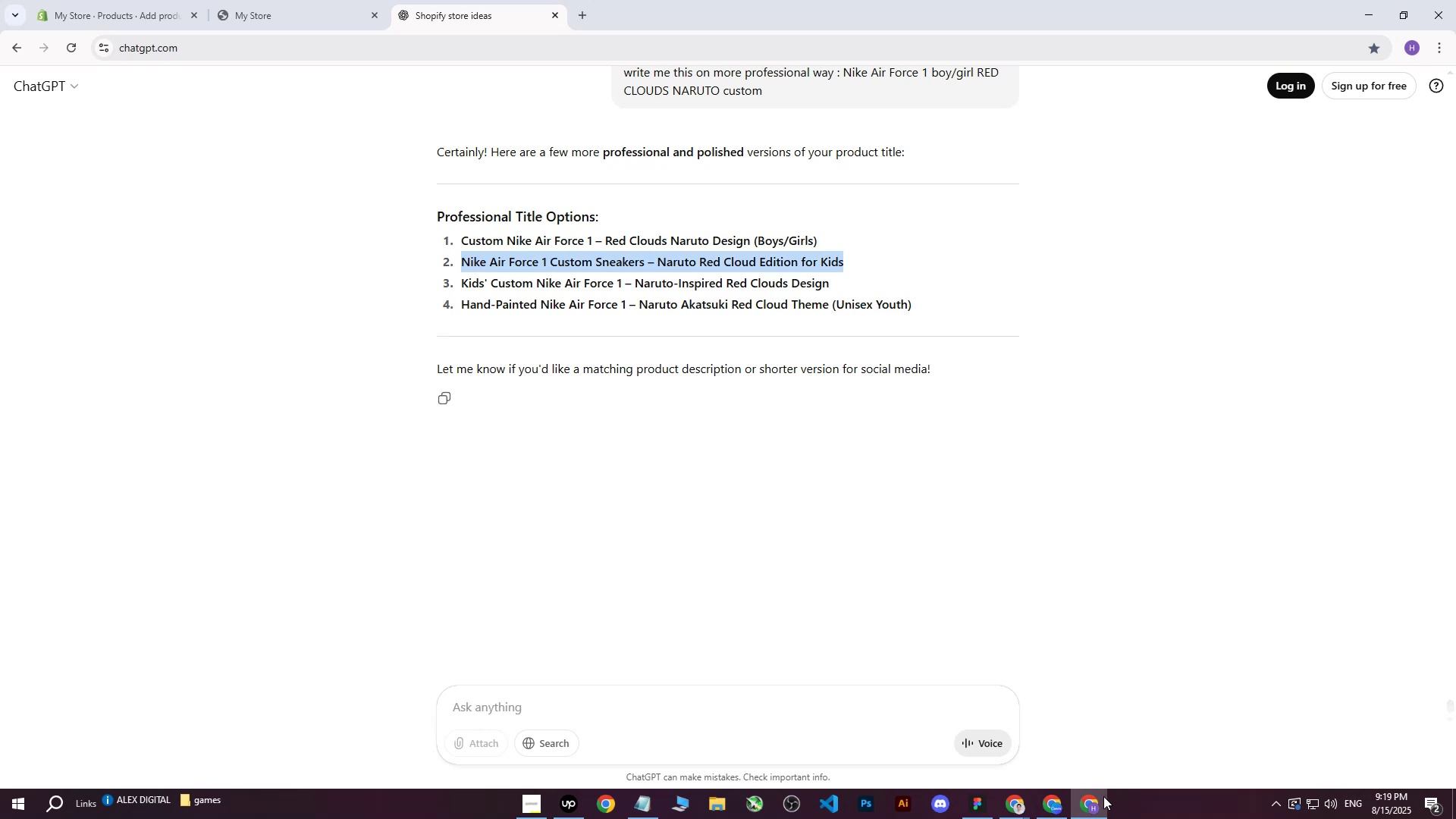 
left_click([1100, 798])
 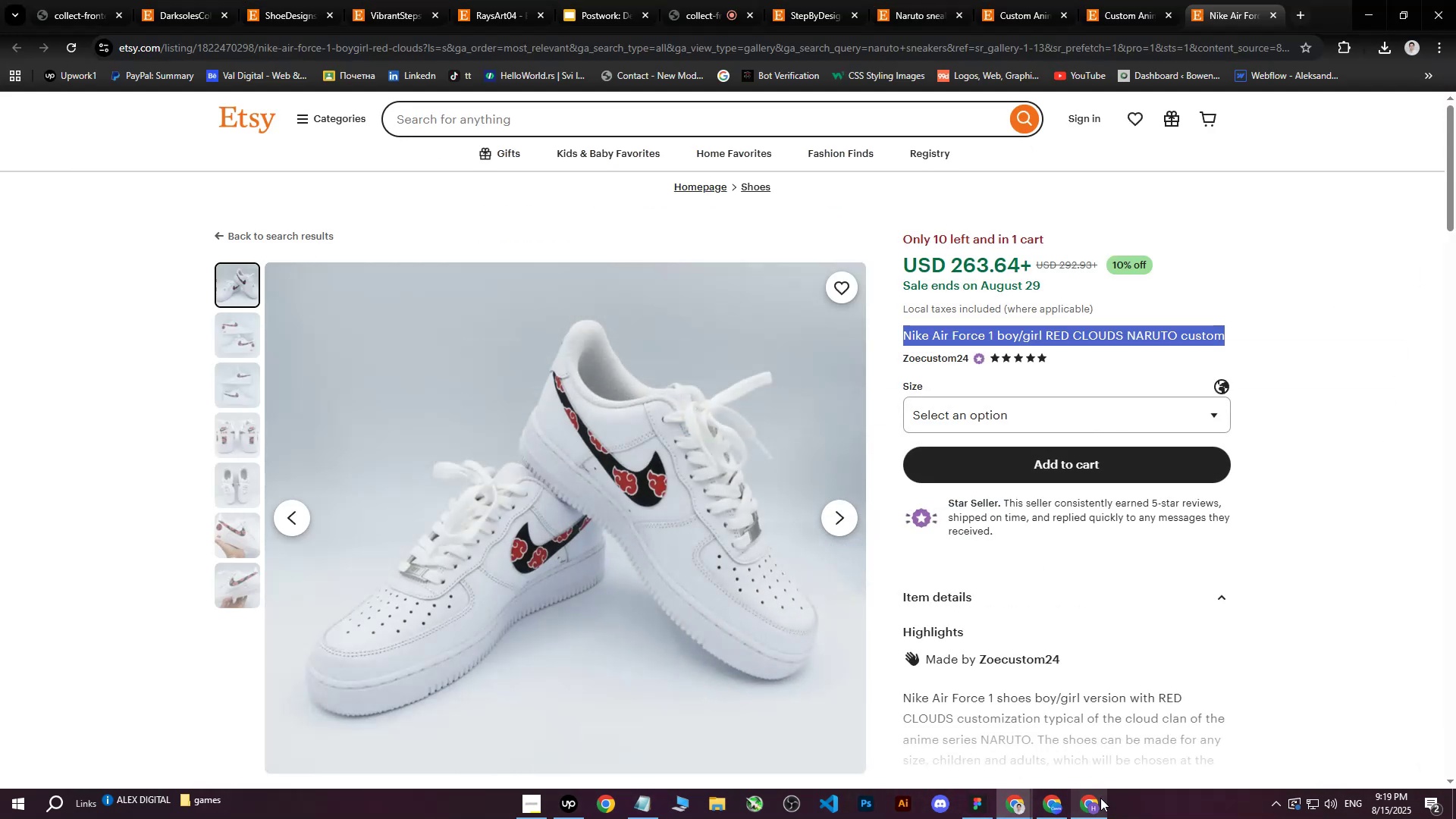 
left_click([1100, 799])
 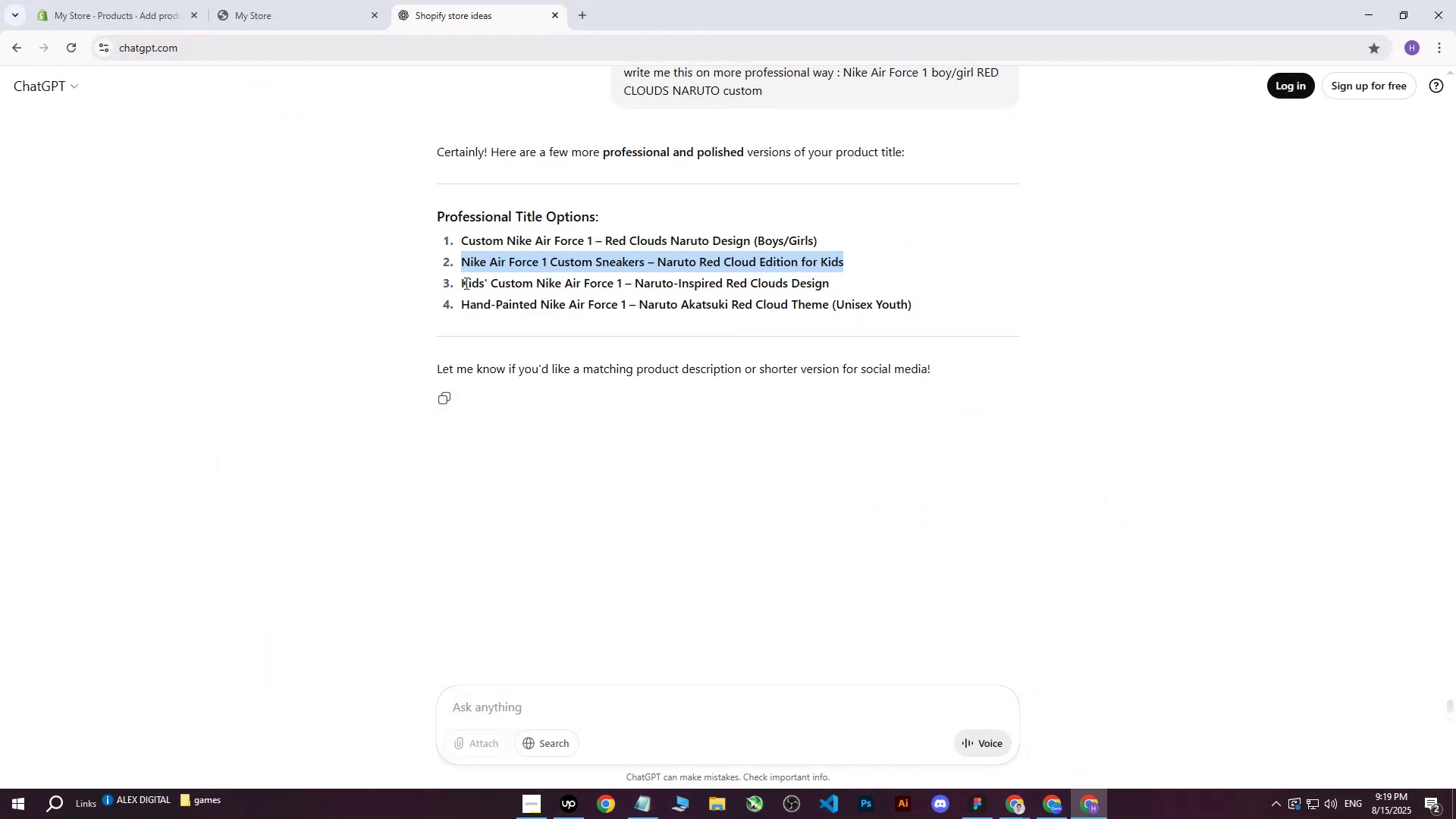 
left_click_drag(start_coordinate=[463, 283], to_coordinate=[642, 275])
 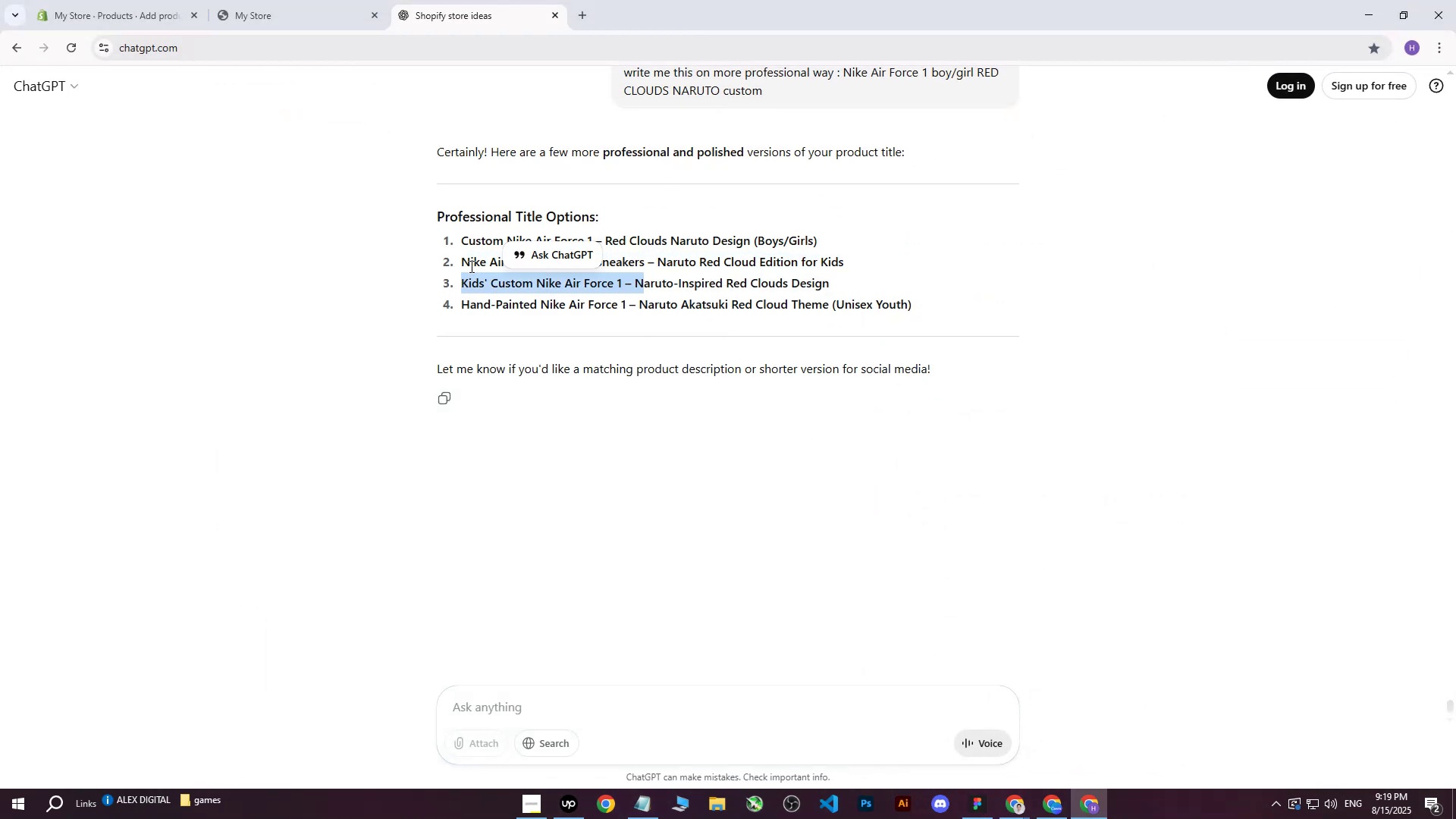 
left_click([466, 265])
 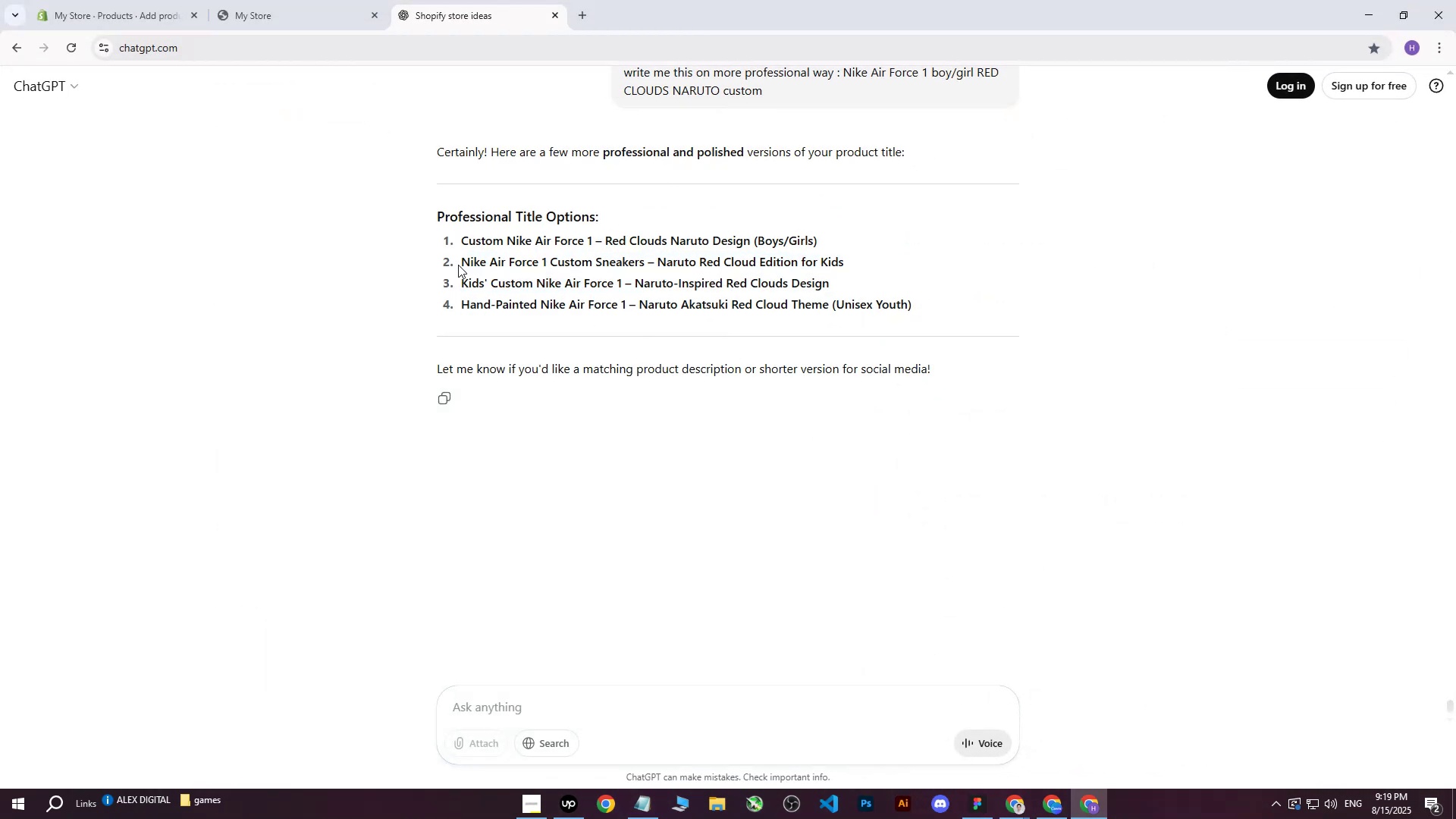 
left_click_drag(start_coordinate=[460, 263], to_coordinate=[843, 259])
 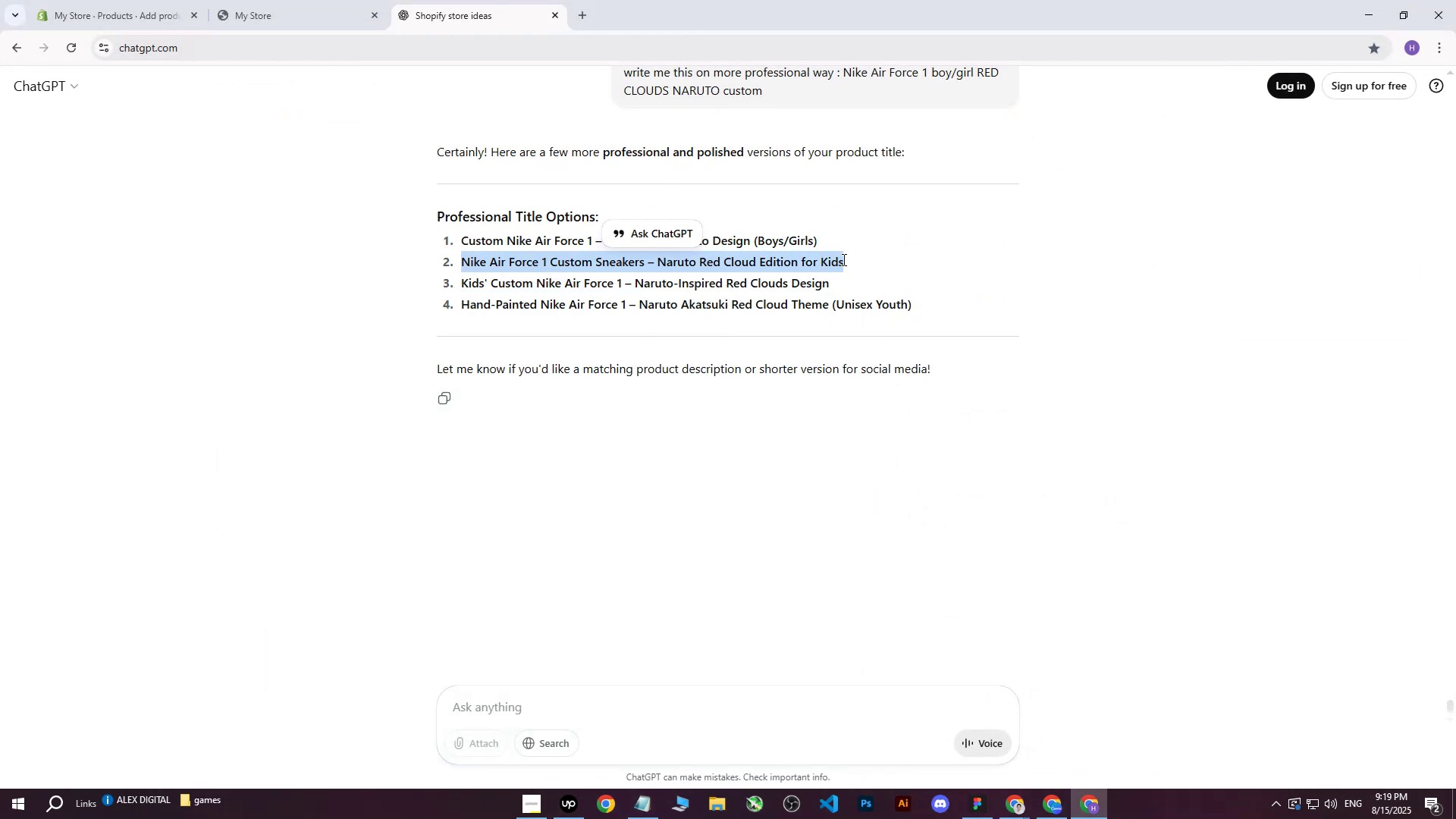 
key(Control+ControlLeft)
 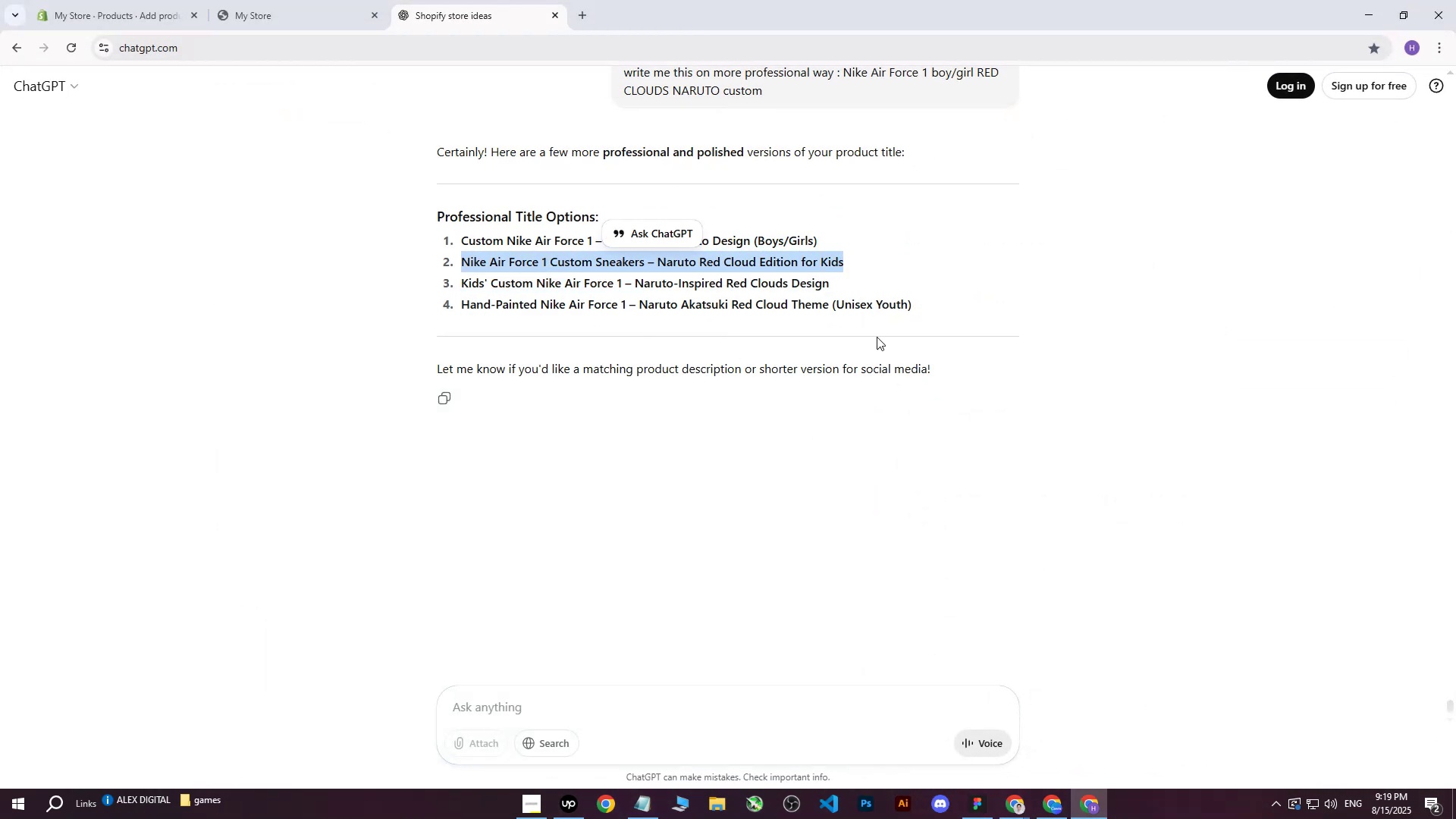 
key(Control+C)
 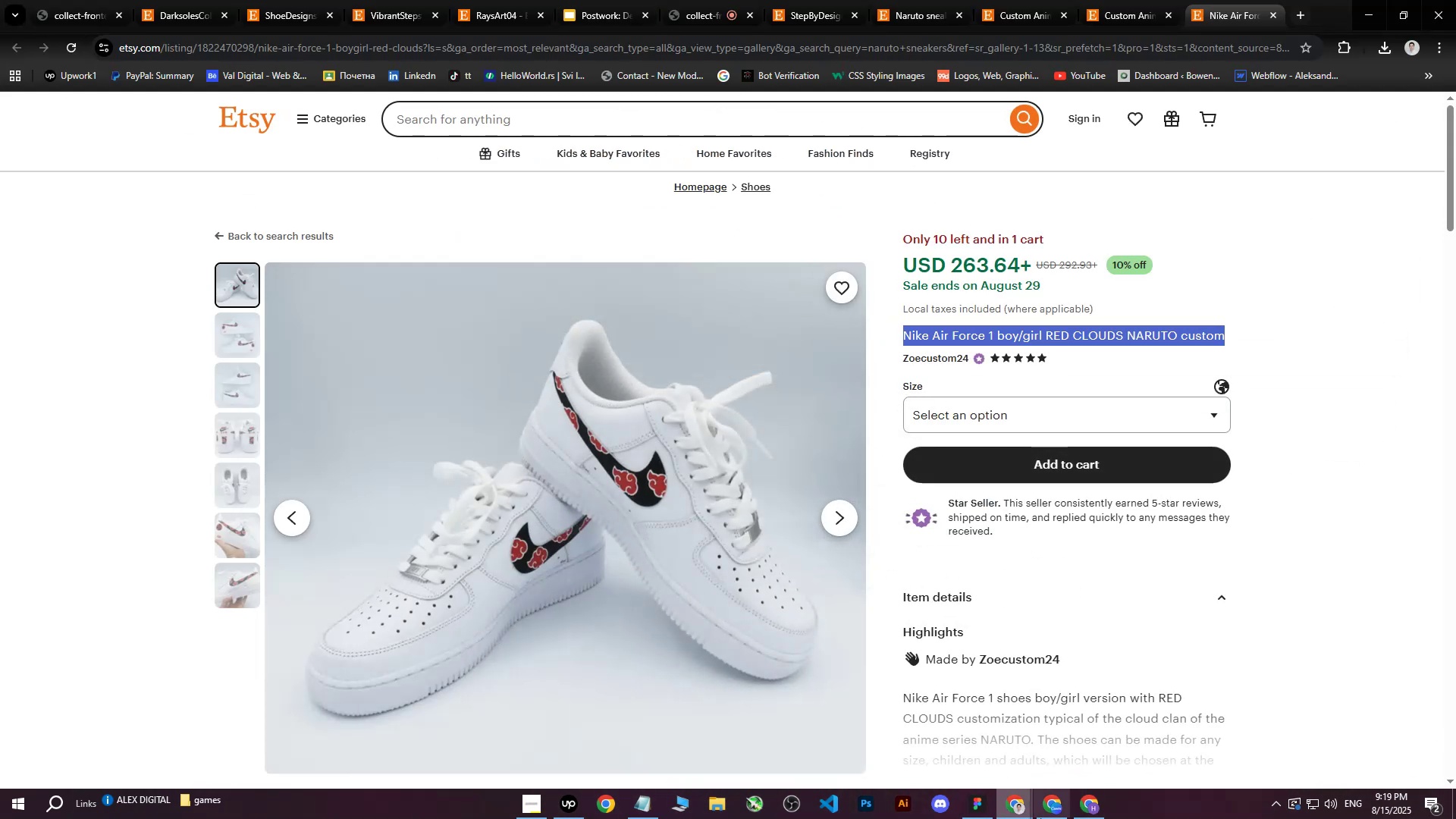 
left_click([1061, 808])
 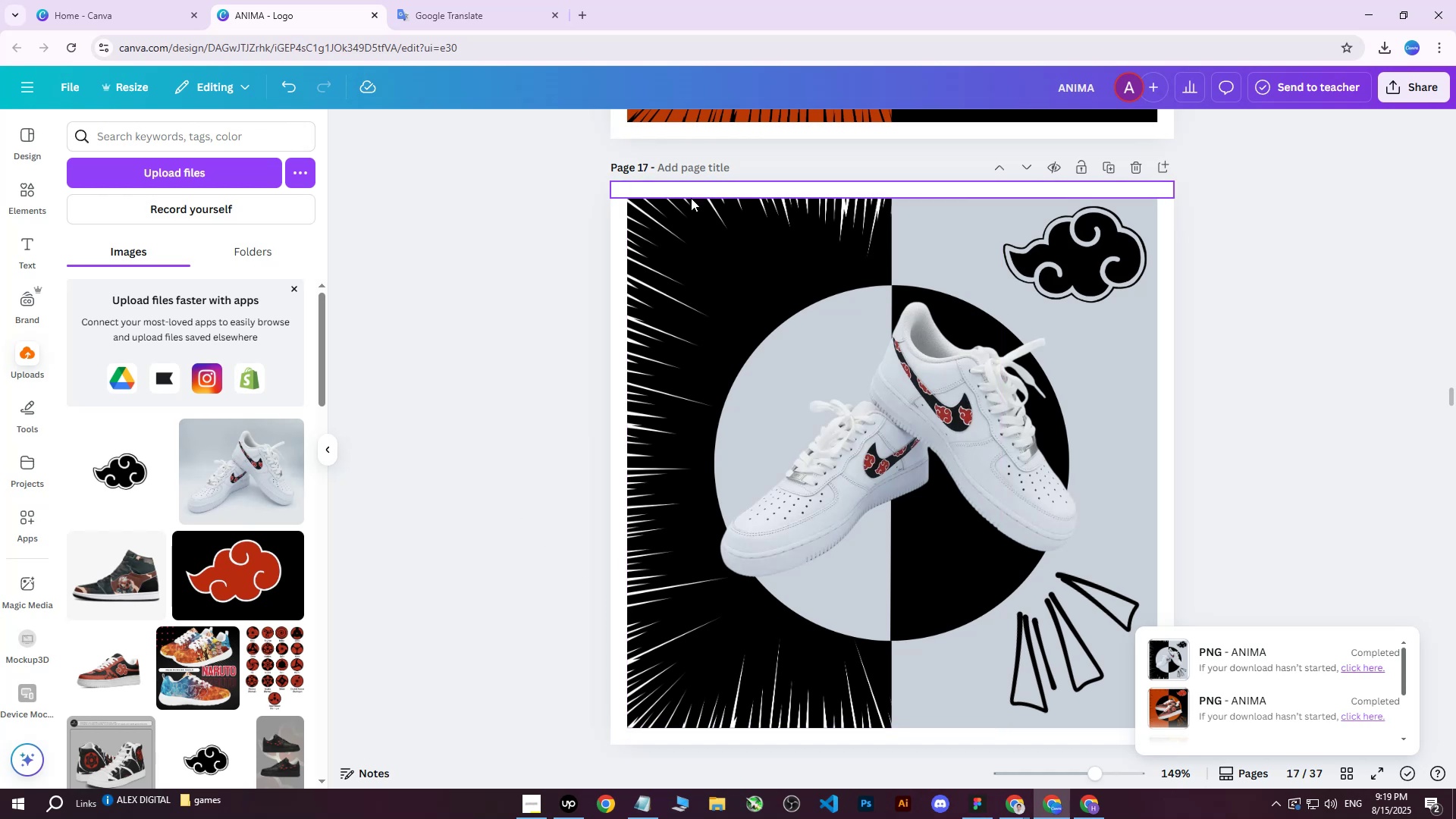 
left_click([178, 0])
 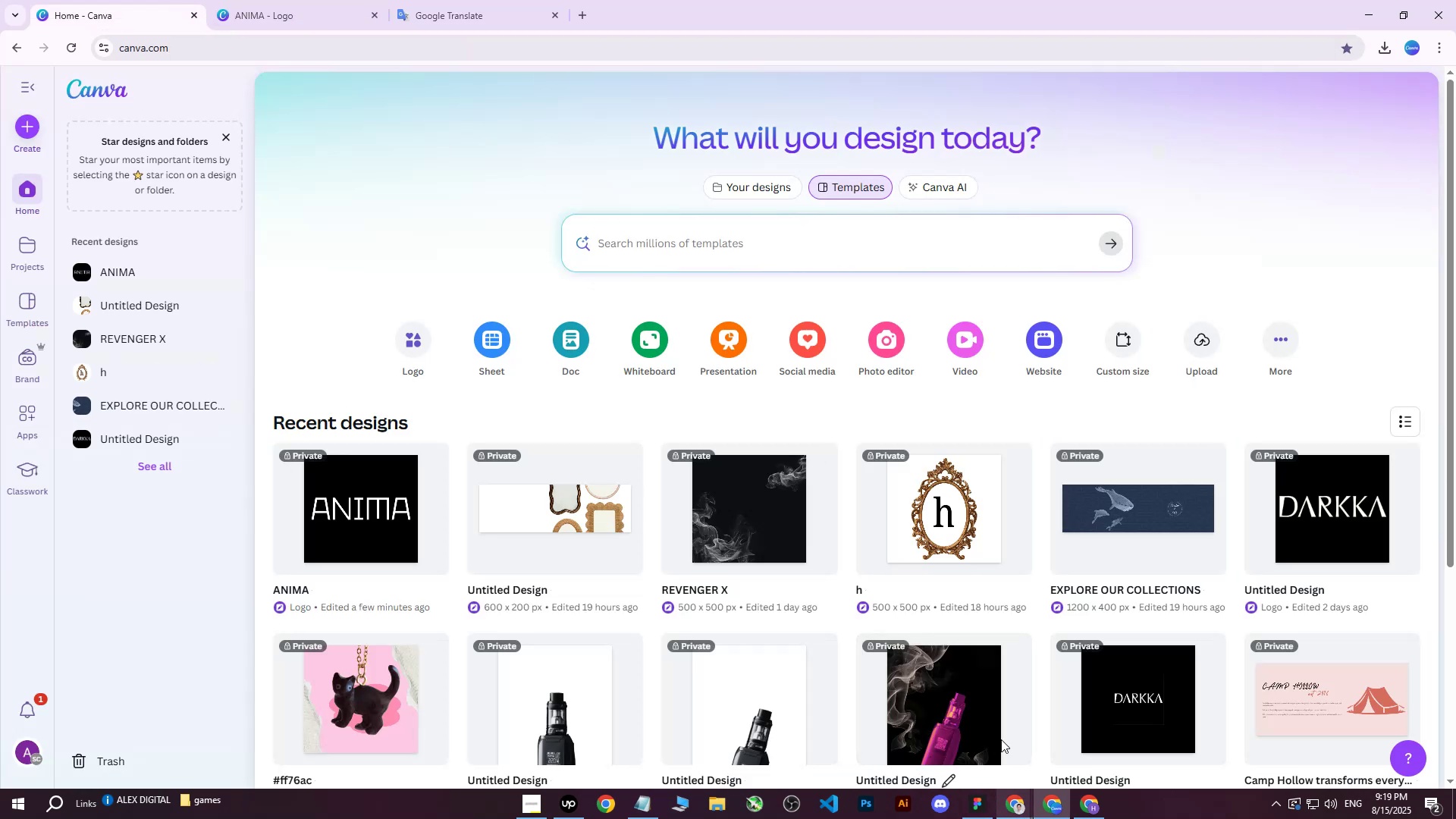 
left_click([323, 0])
 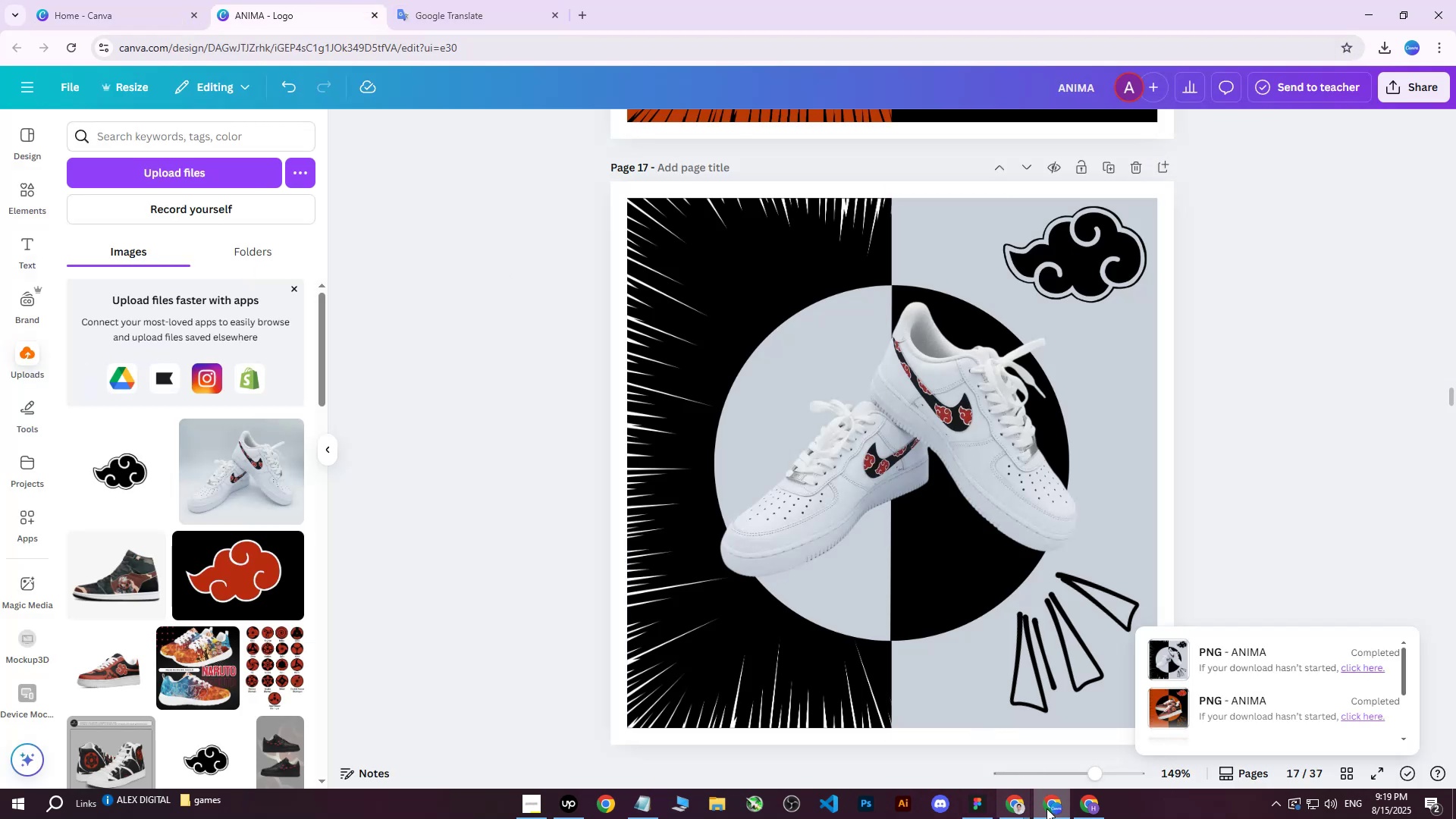 
left_click([1073, 808])
 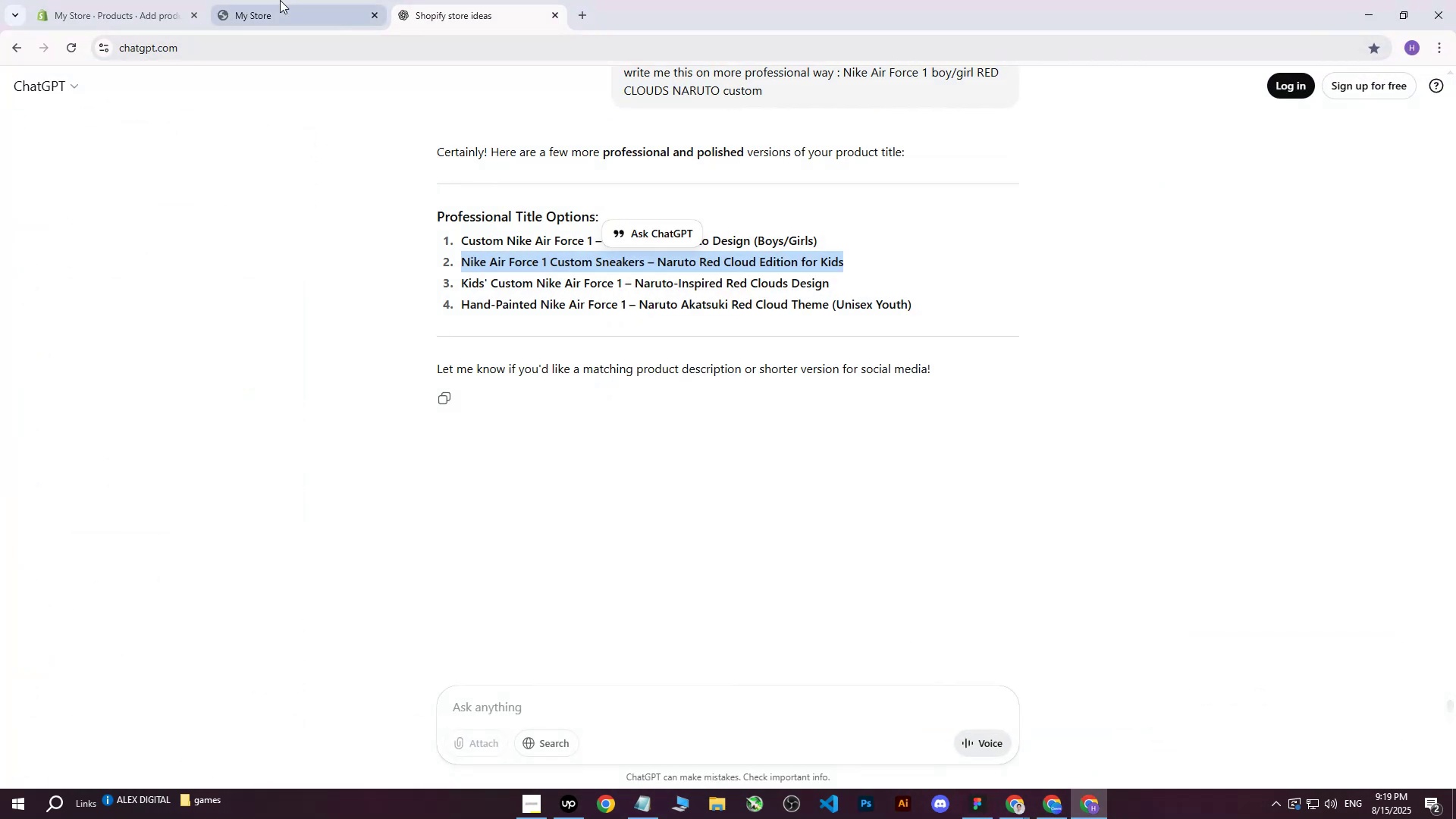 
left_click([141, 0])
 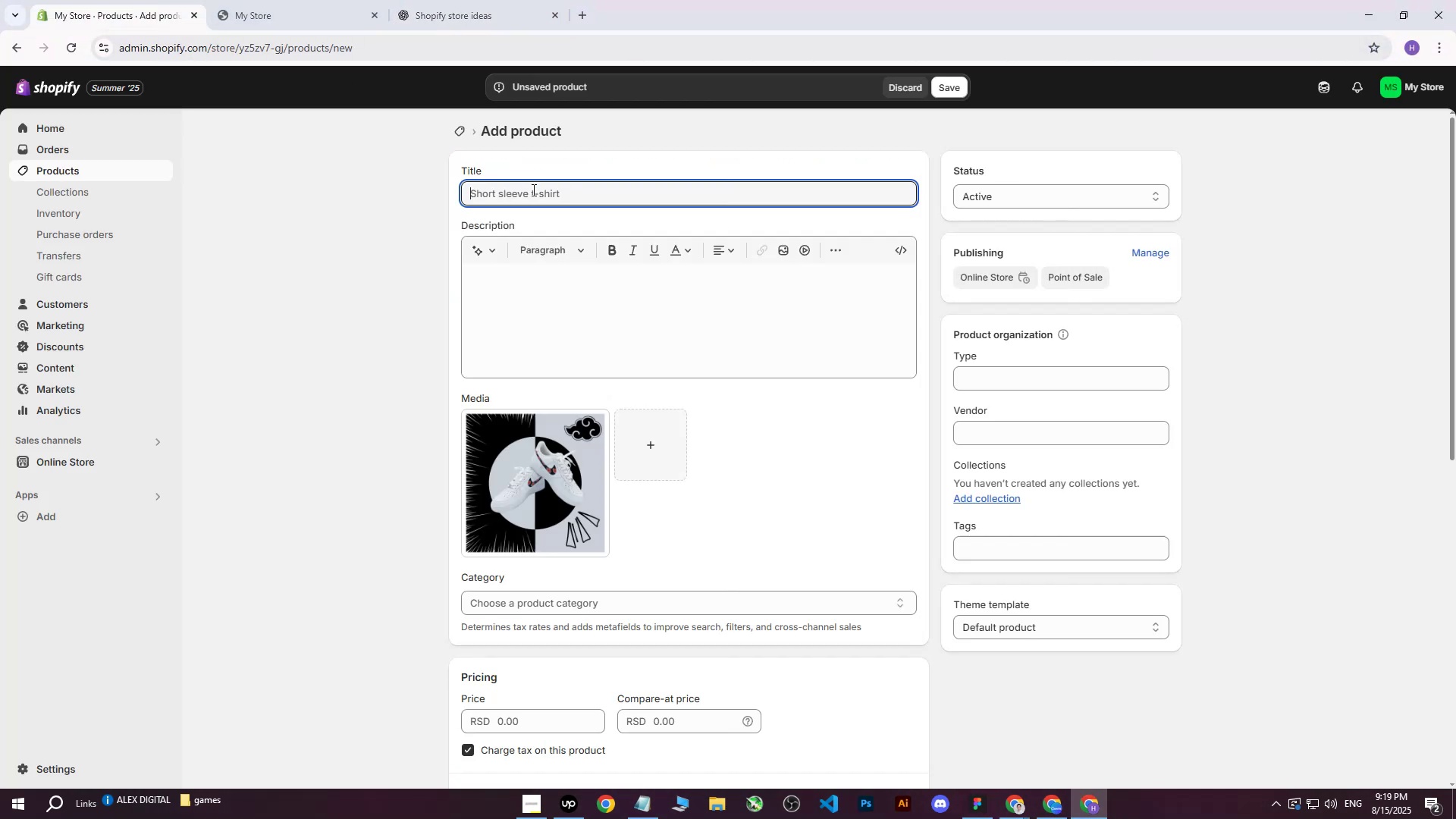 
left_click([532, 197])
 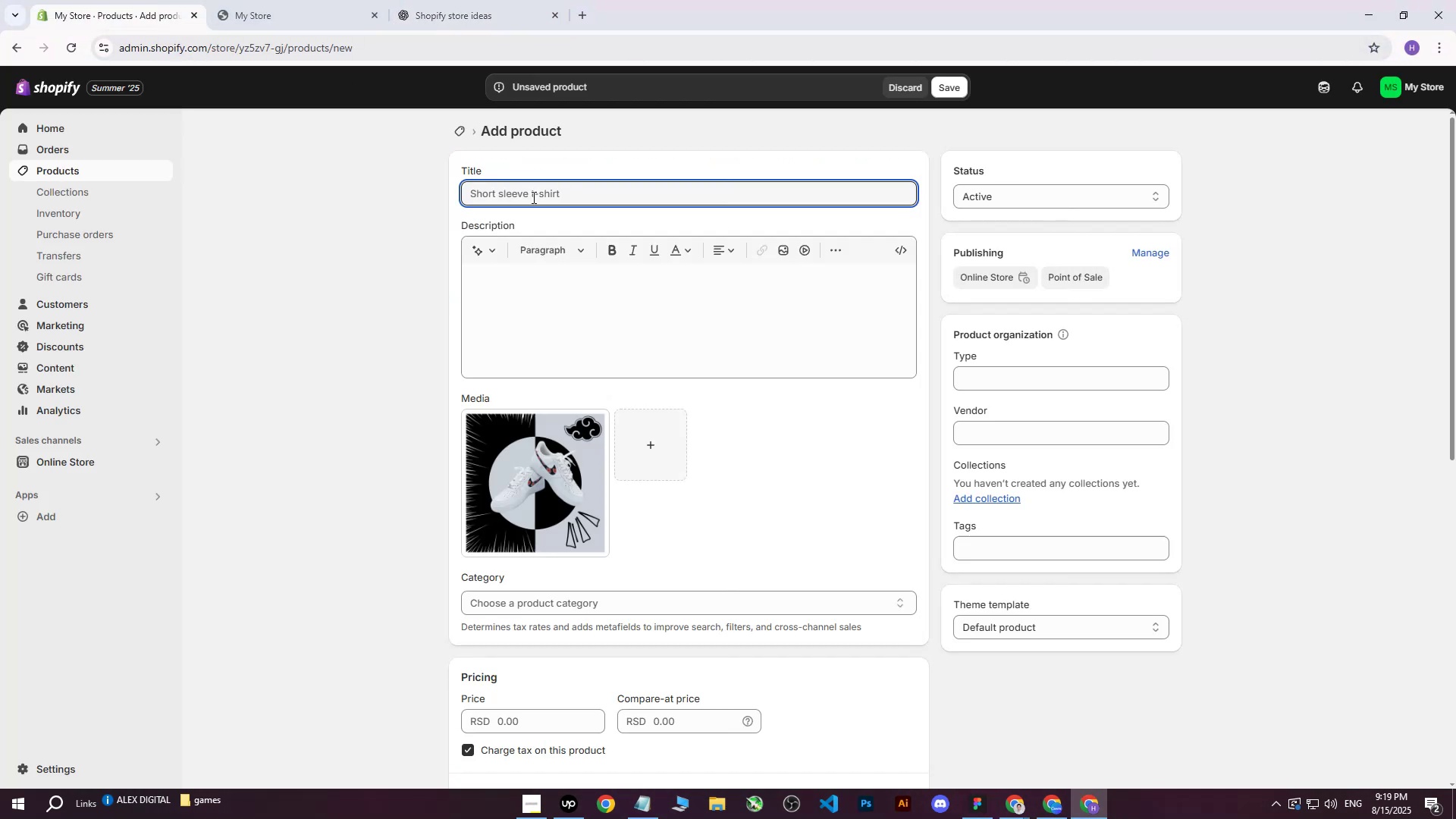 
key(Control+ControlLeft)
 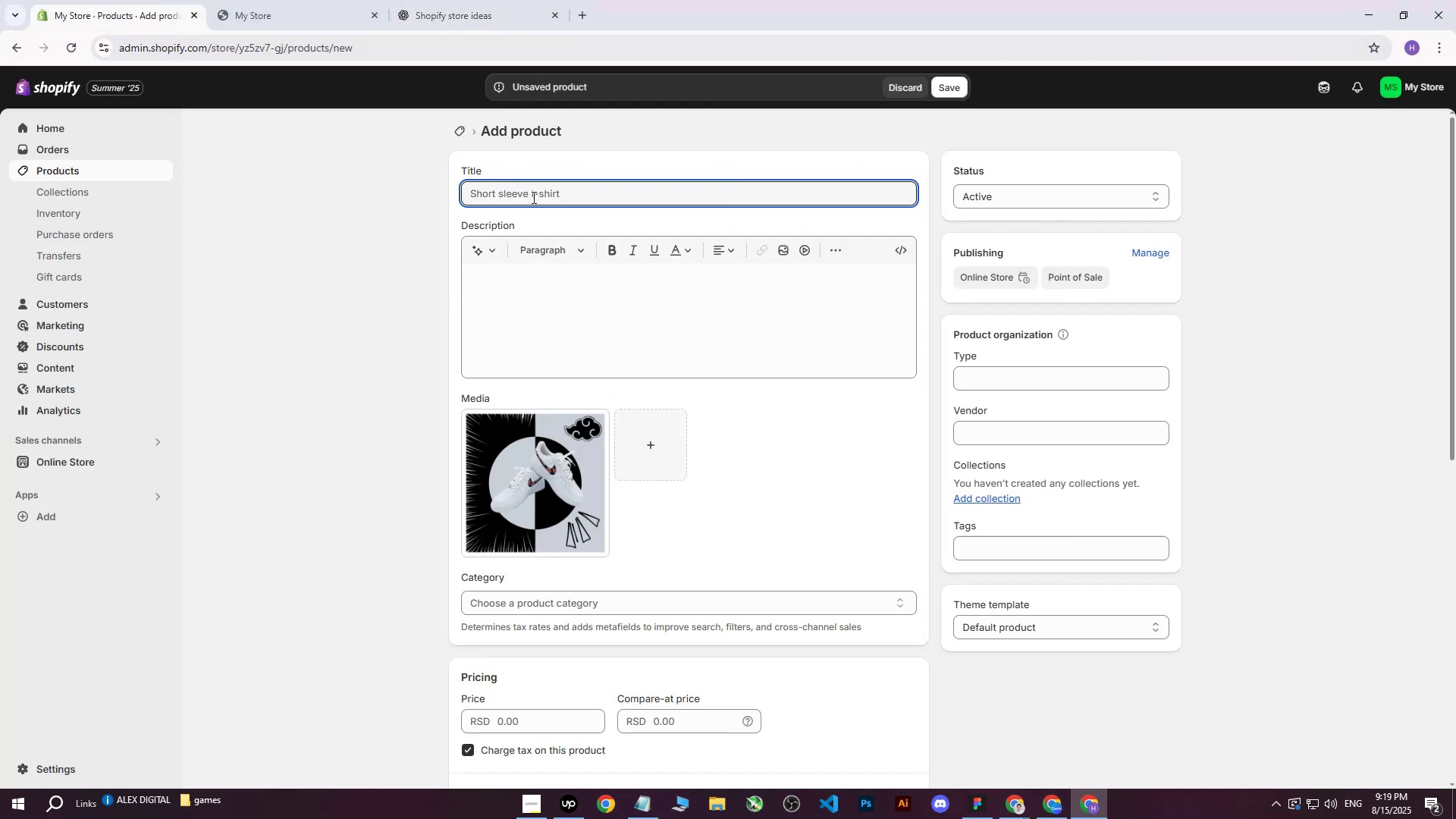 
key(Control+V)
 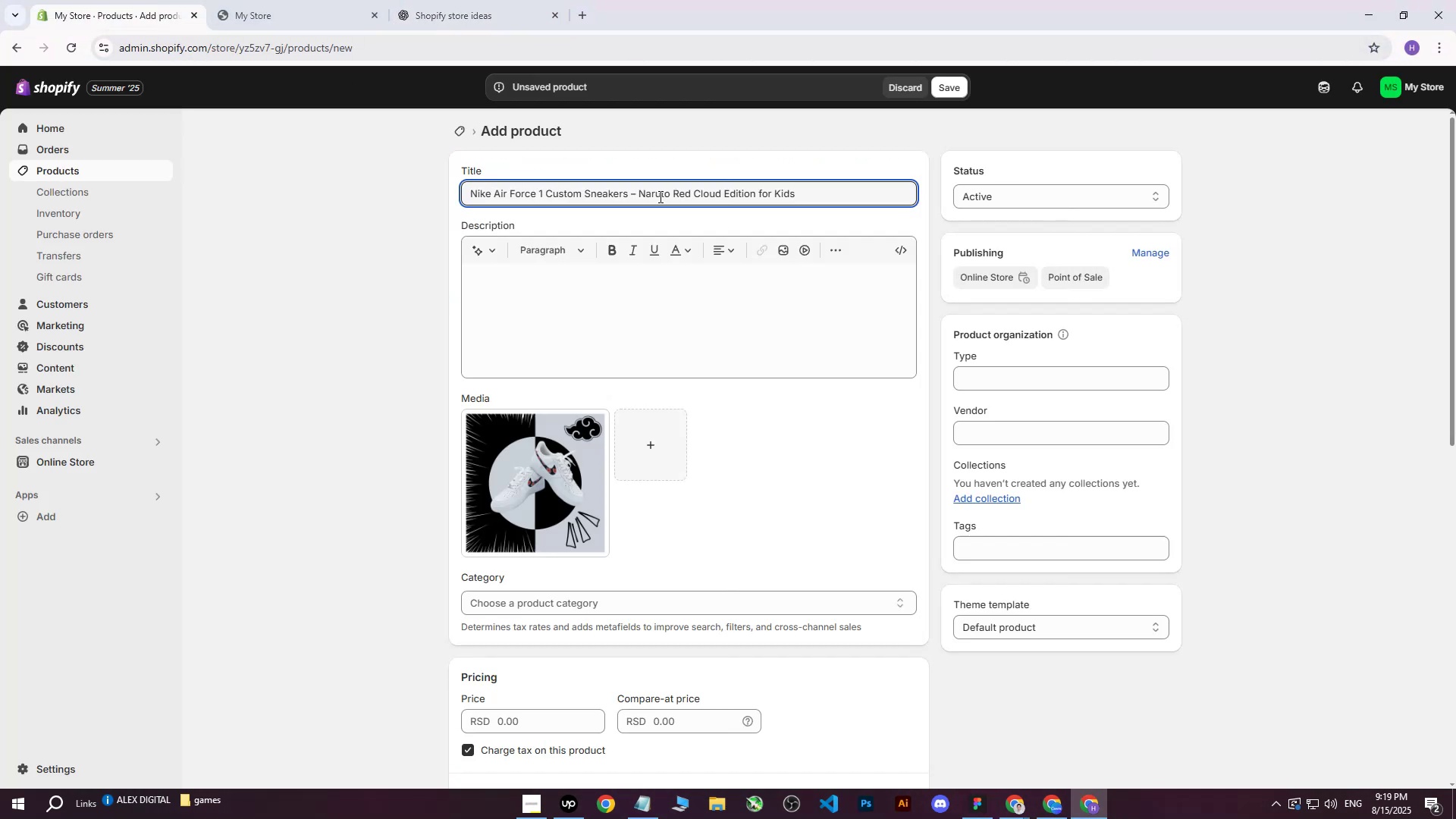 
key(Space)
 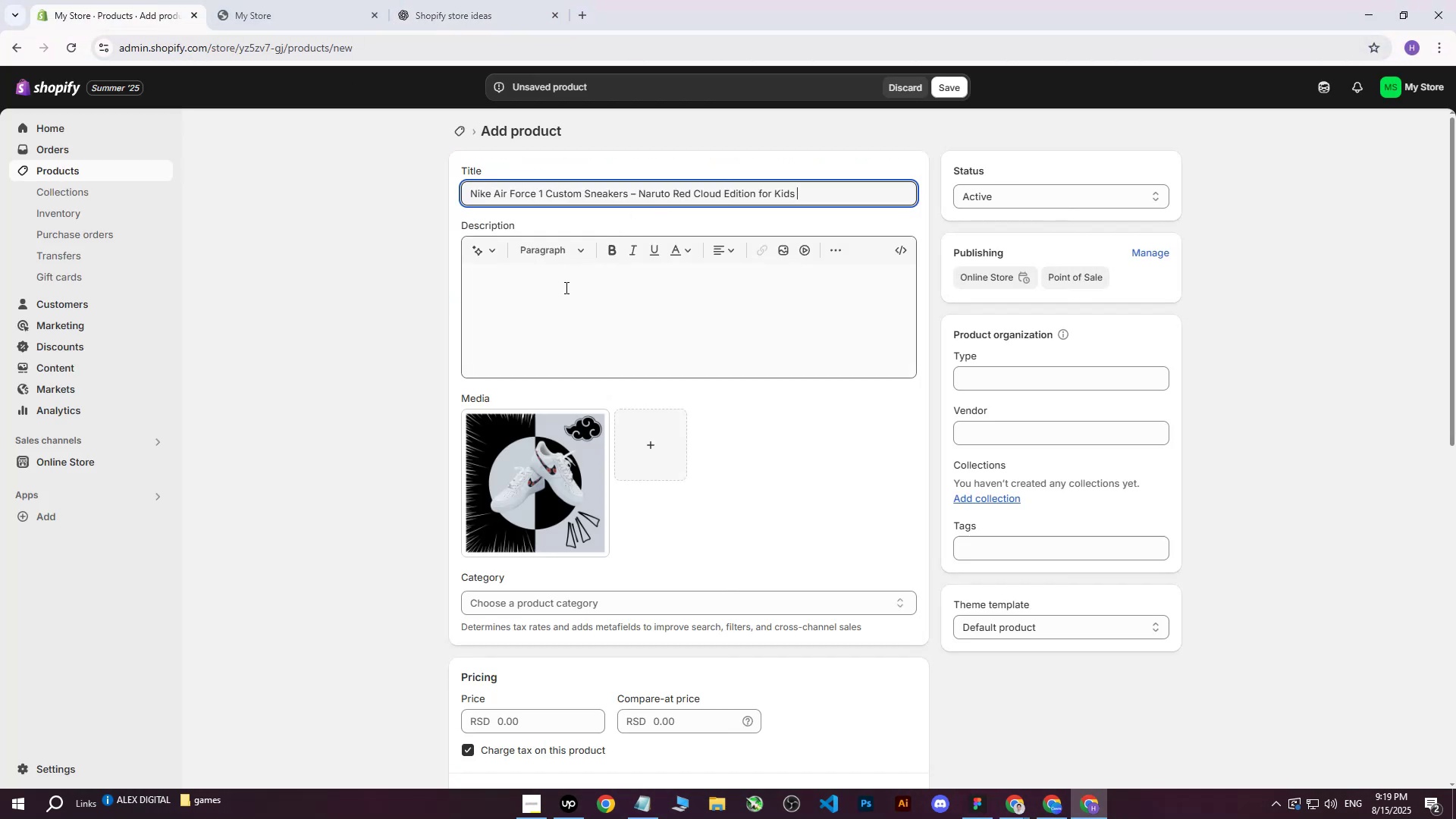 
left_click([564, 287])
 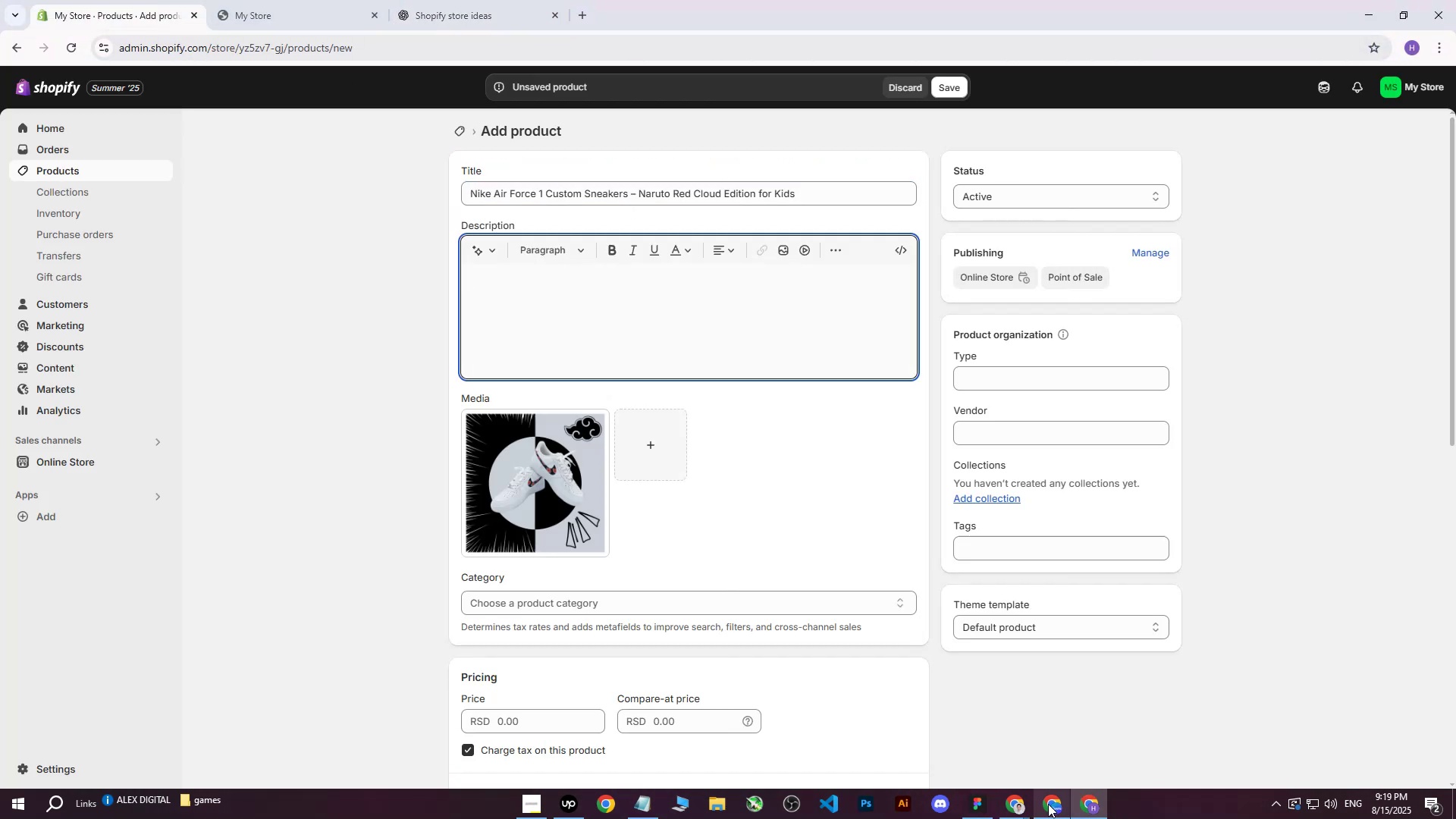 
left_click([1049, 805])
 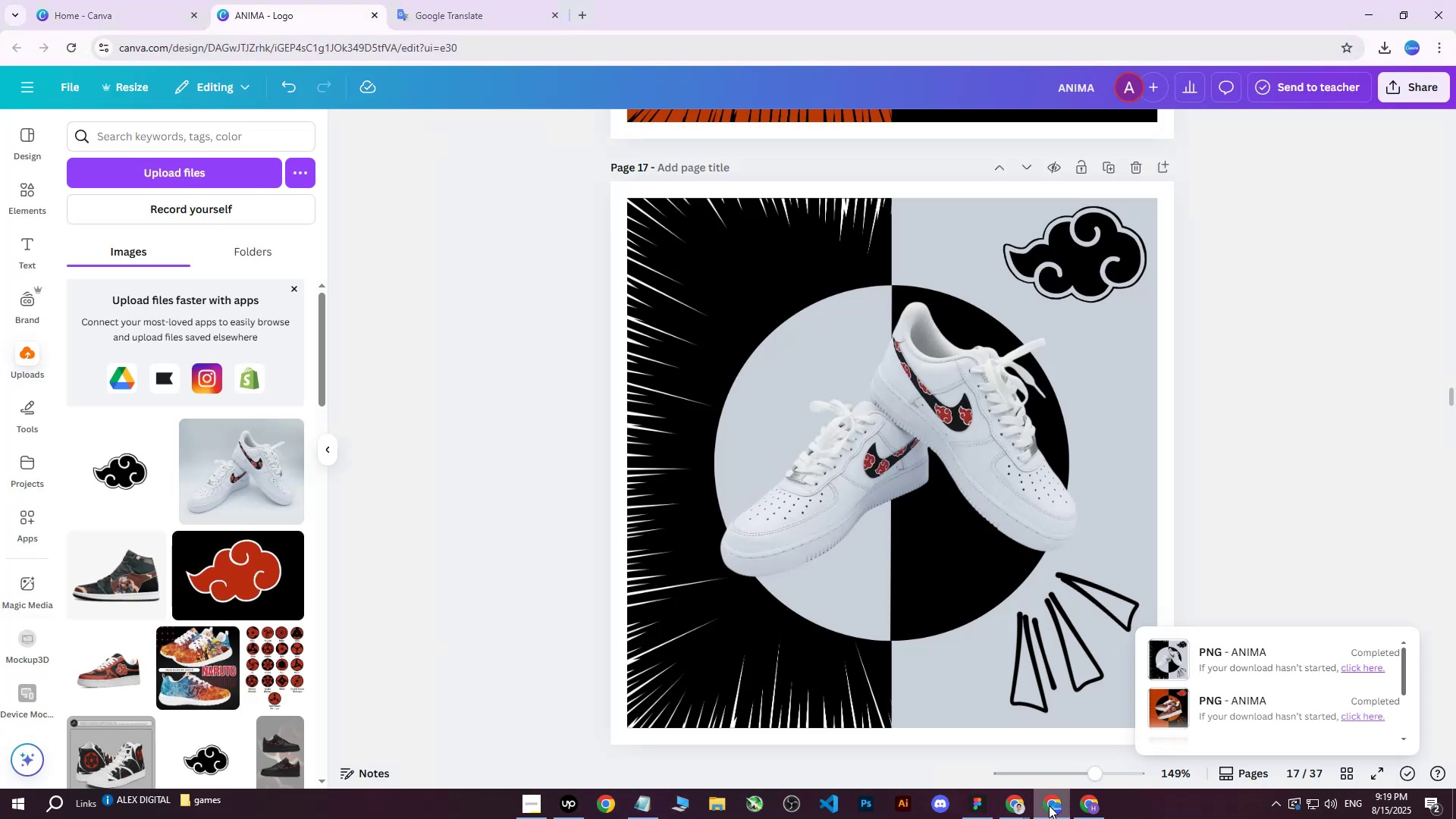 
left_click([1075, 803])
 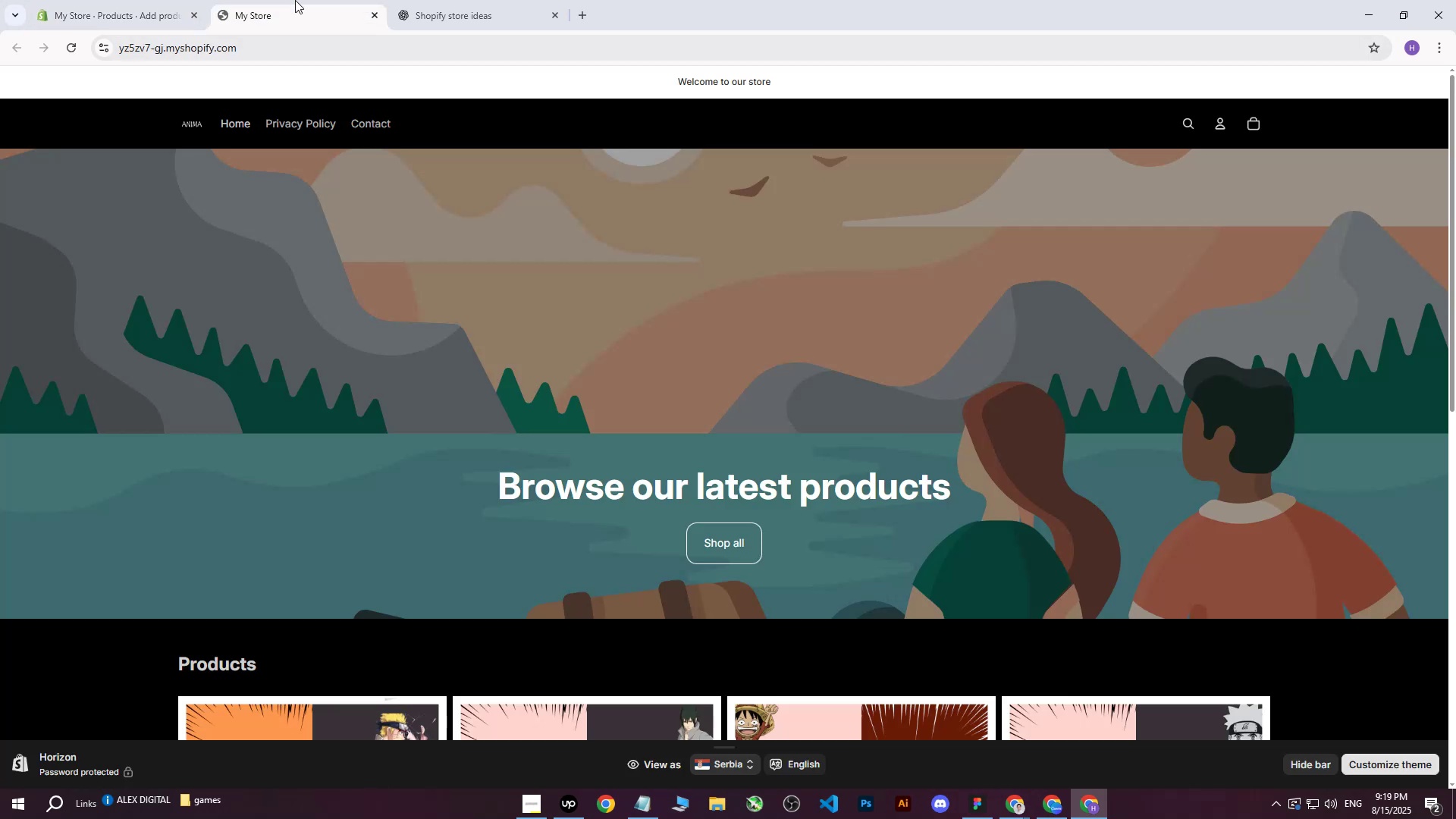 
double_click([452, 0])
 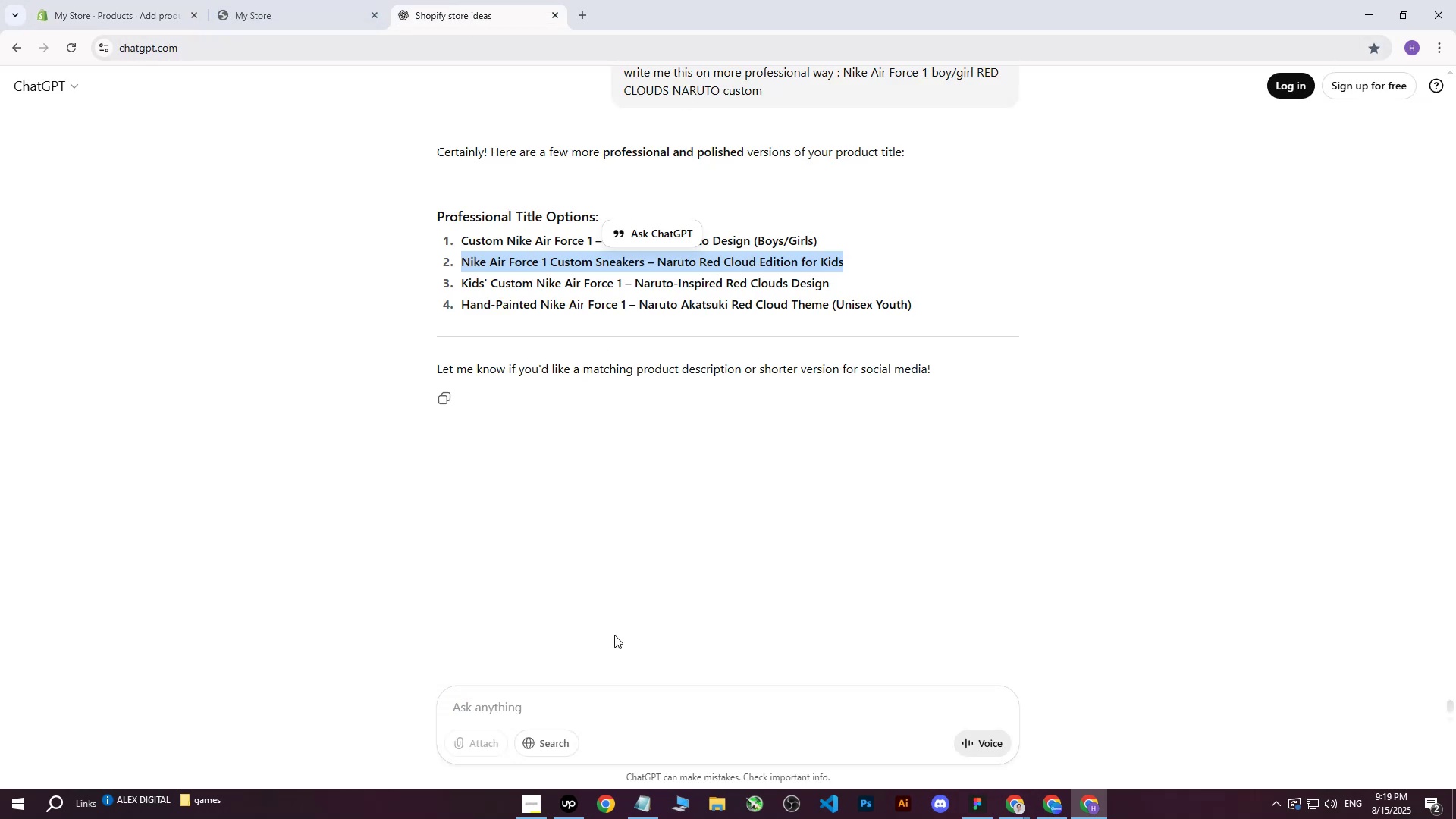 
left_click([535, 708])
 